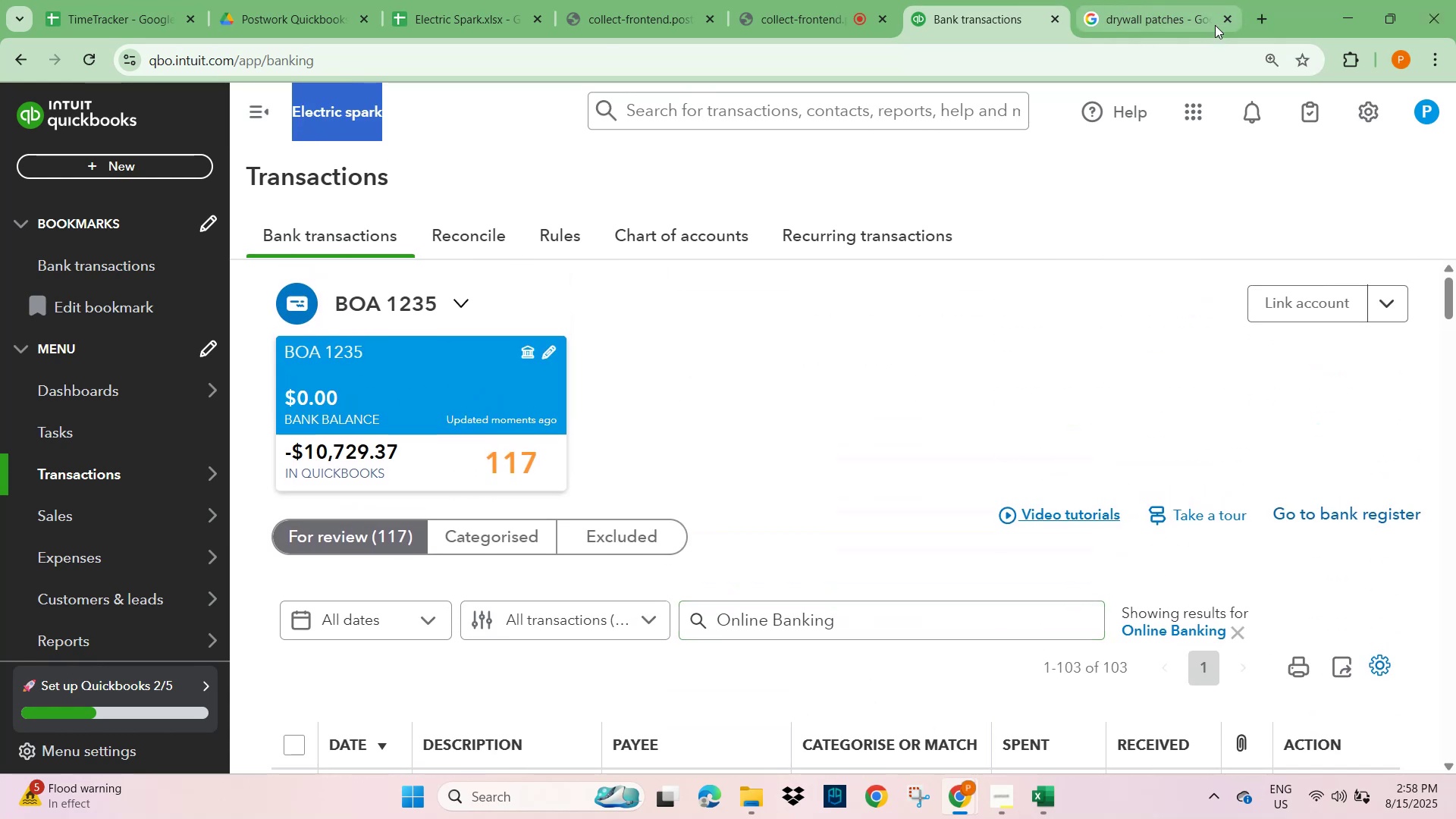 
left_click([1165, 13])
 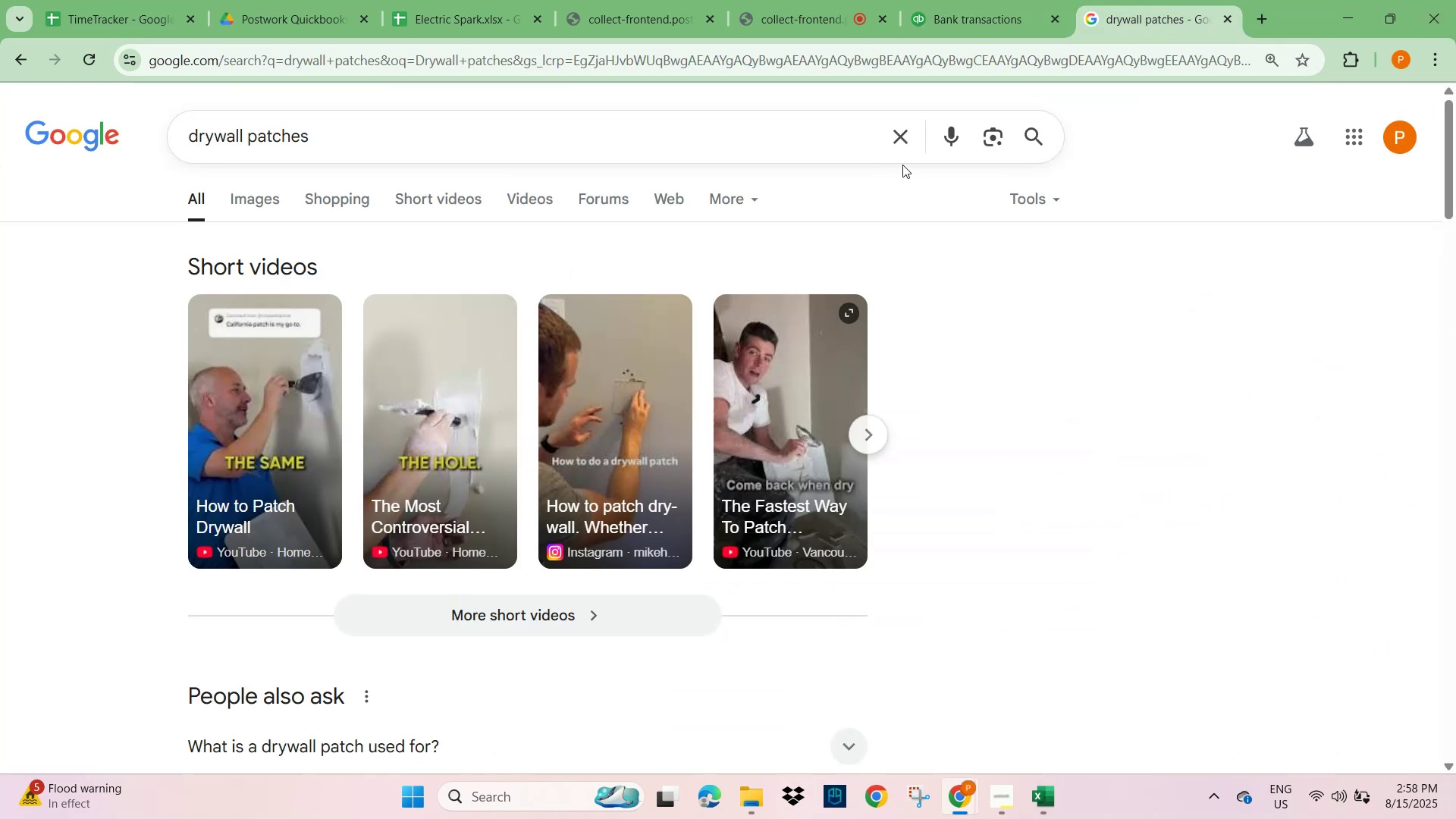 
left_click([902, 140])
 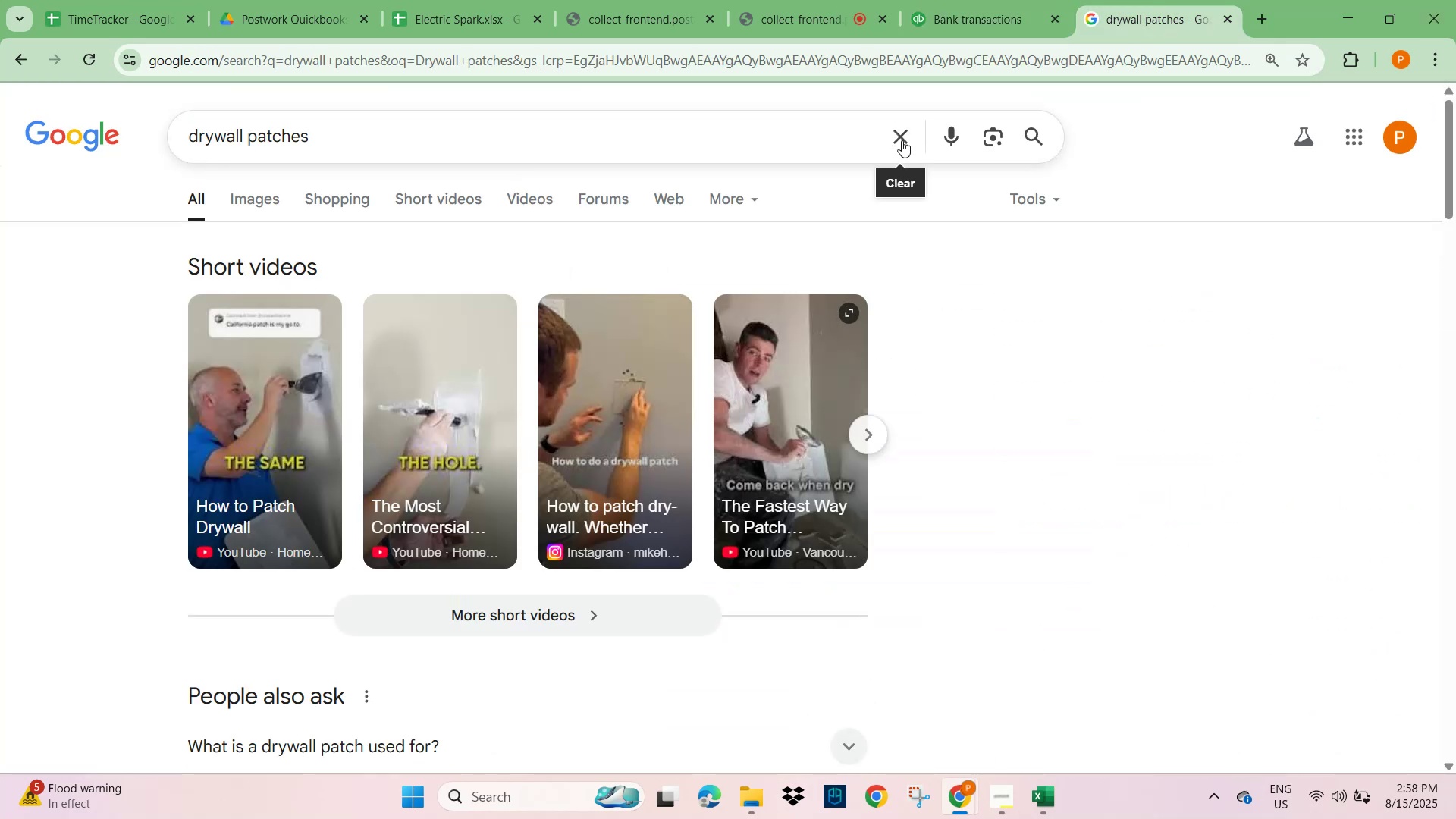 
key(Control+V)
 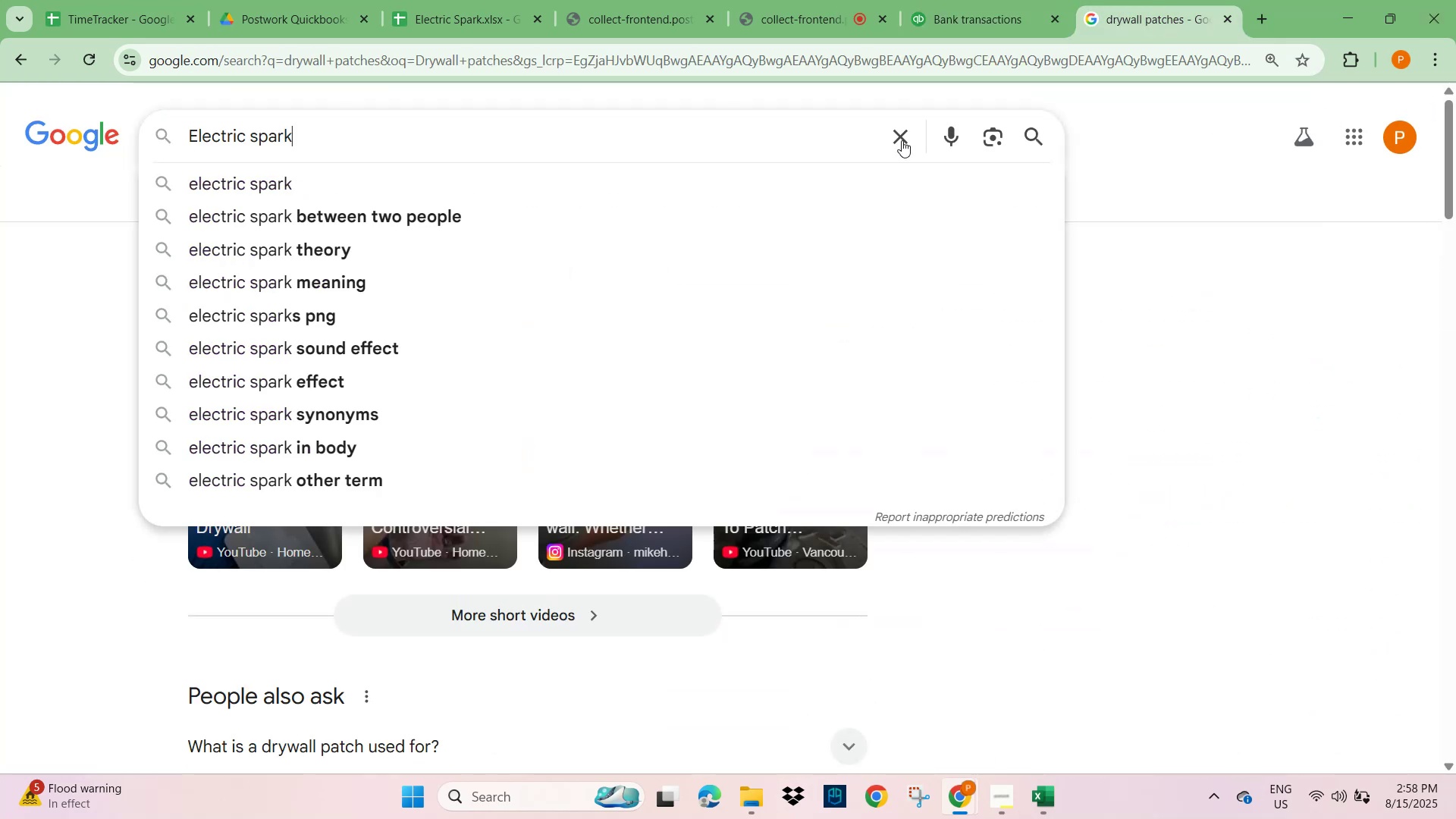 
key(NumpadEnter)
 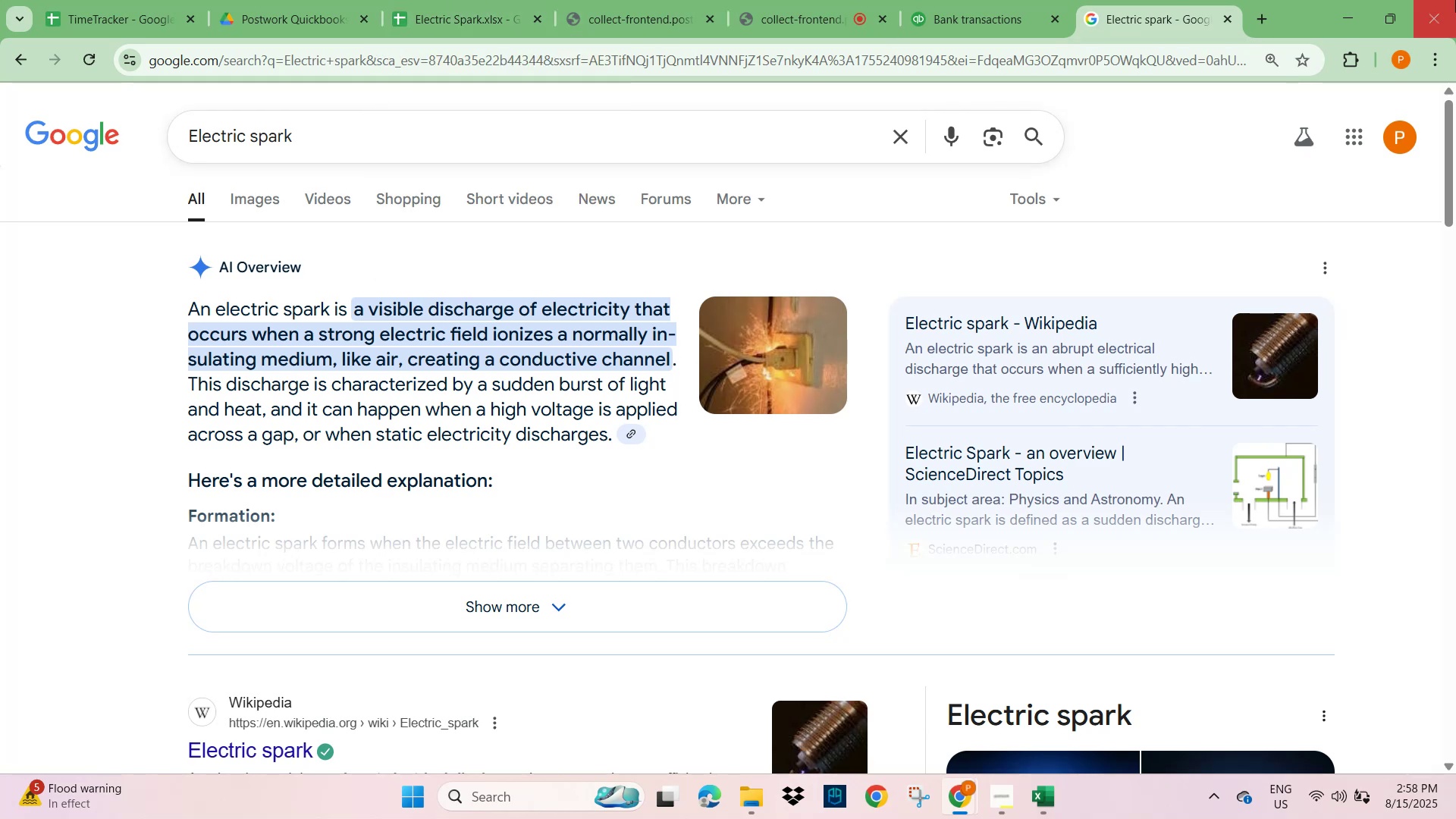 
wait(7.66)
 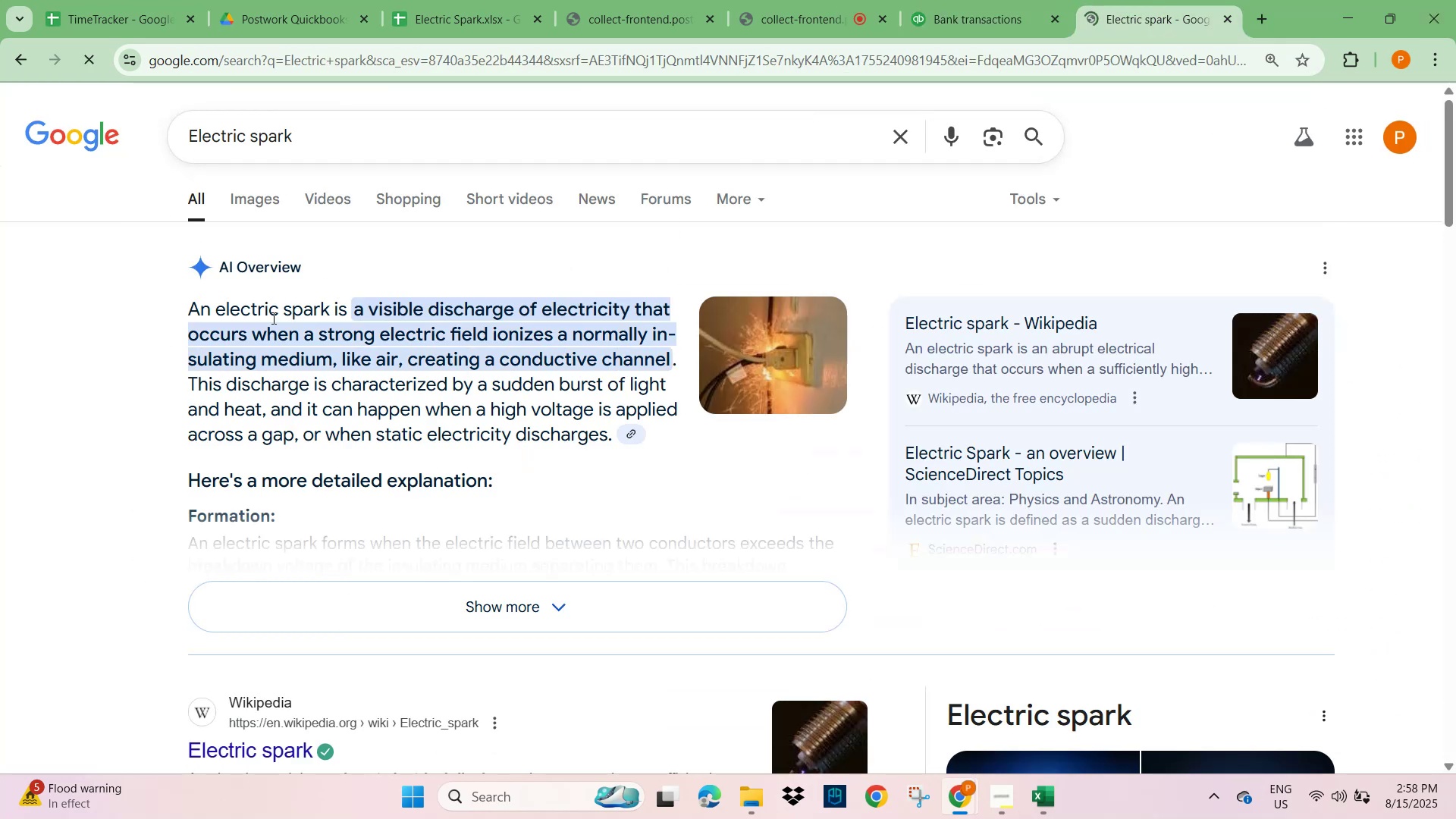 
left_click([322, 139])
 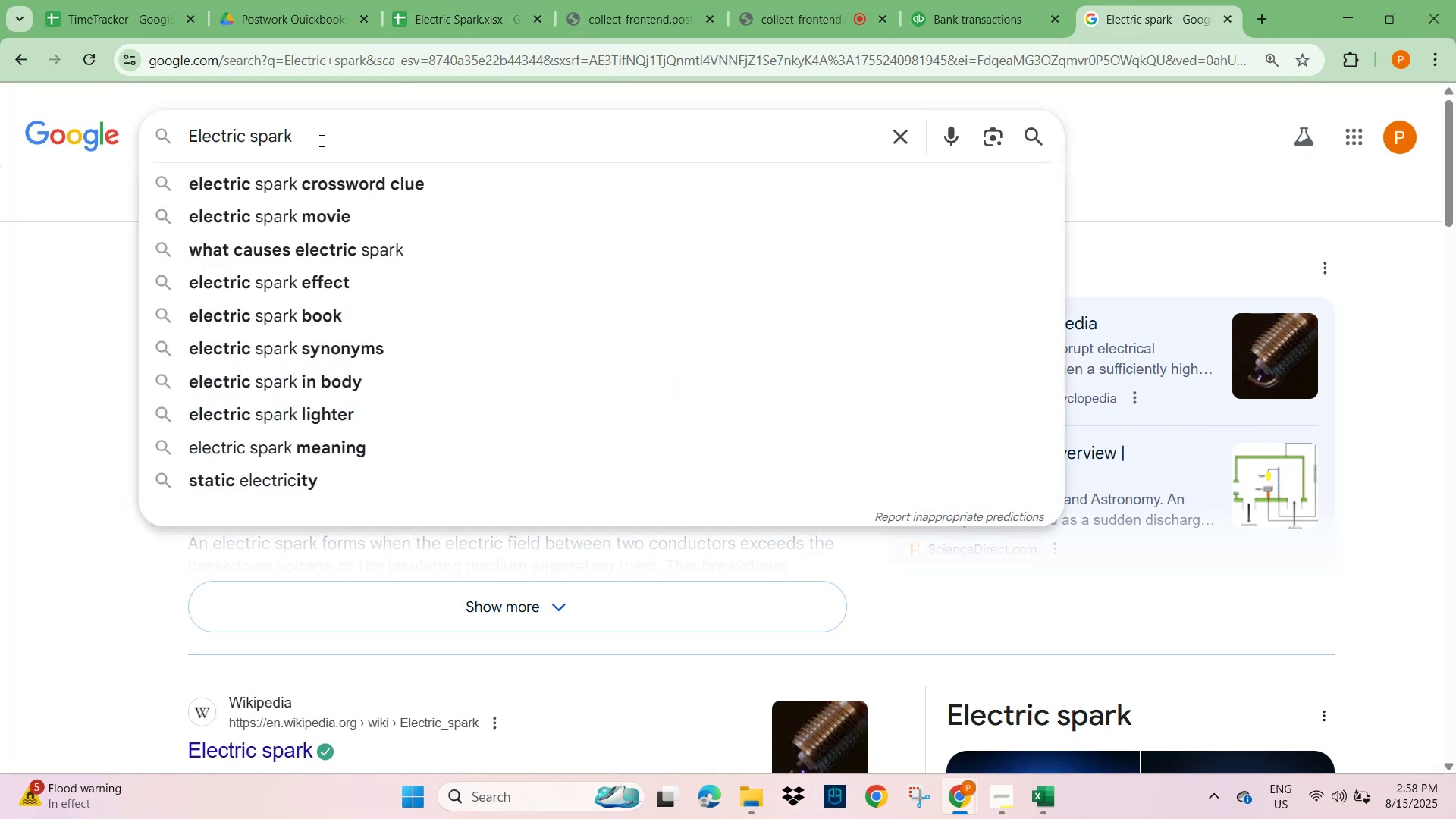 
type( company)
key(NumpadEnter)
 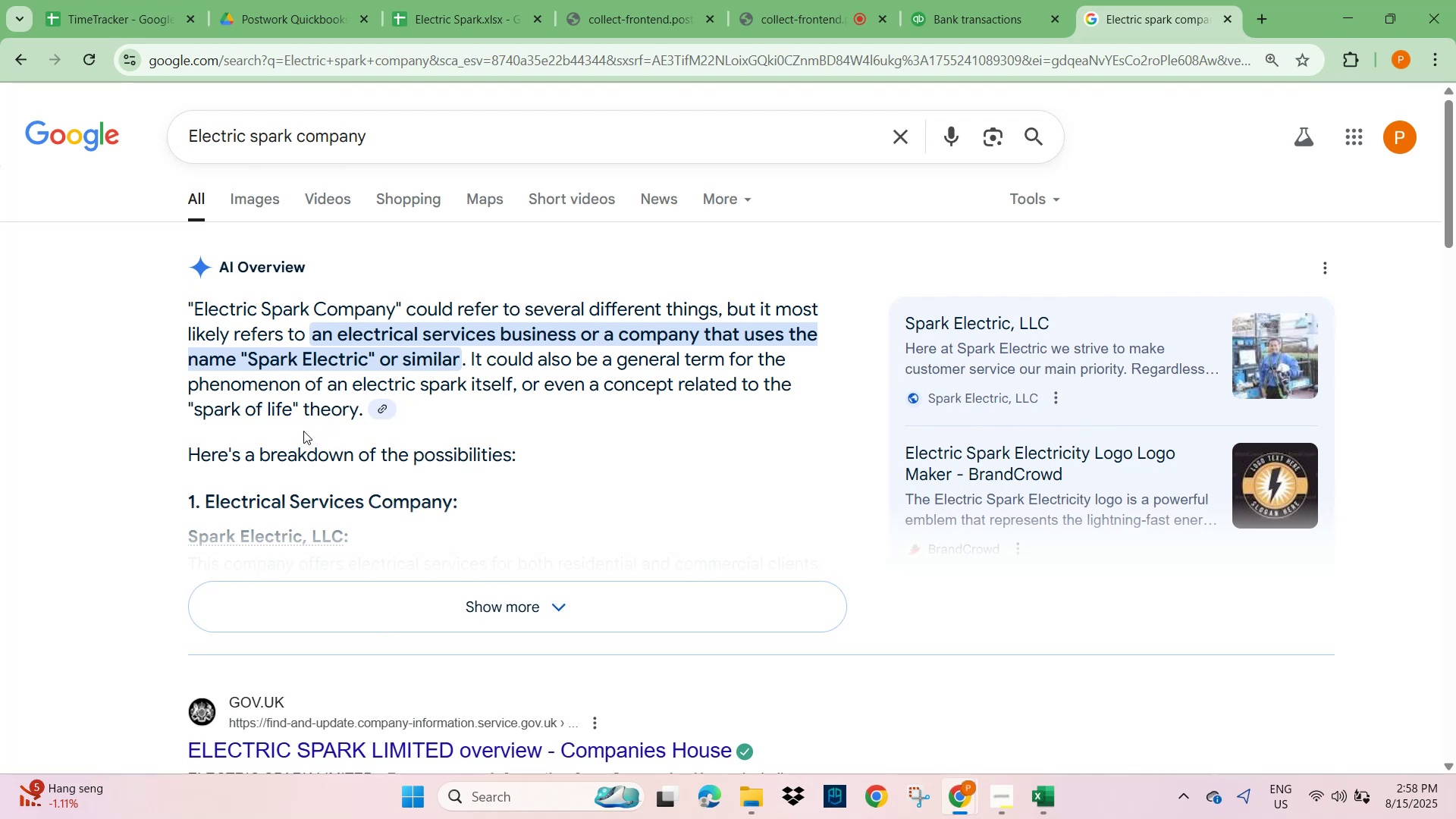 
wait(9.86)
 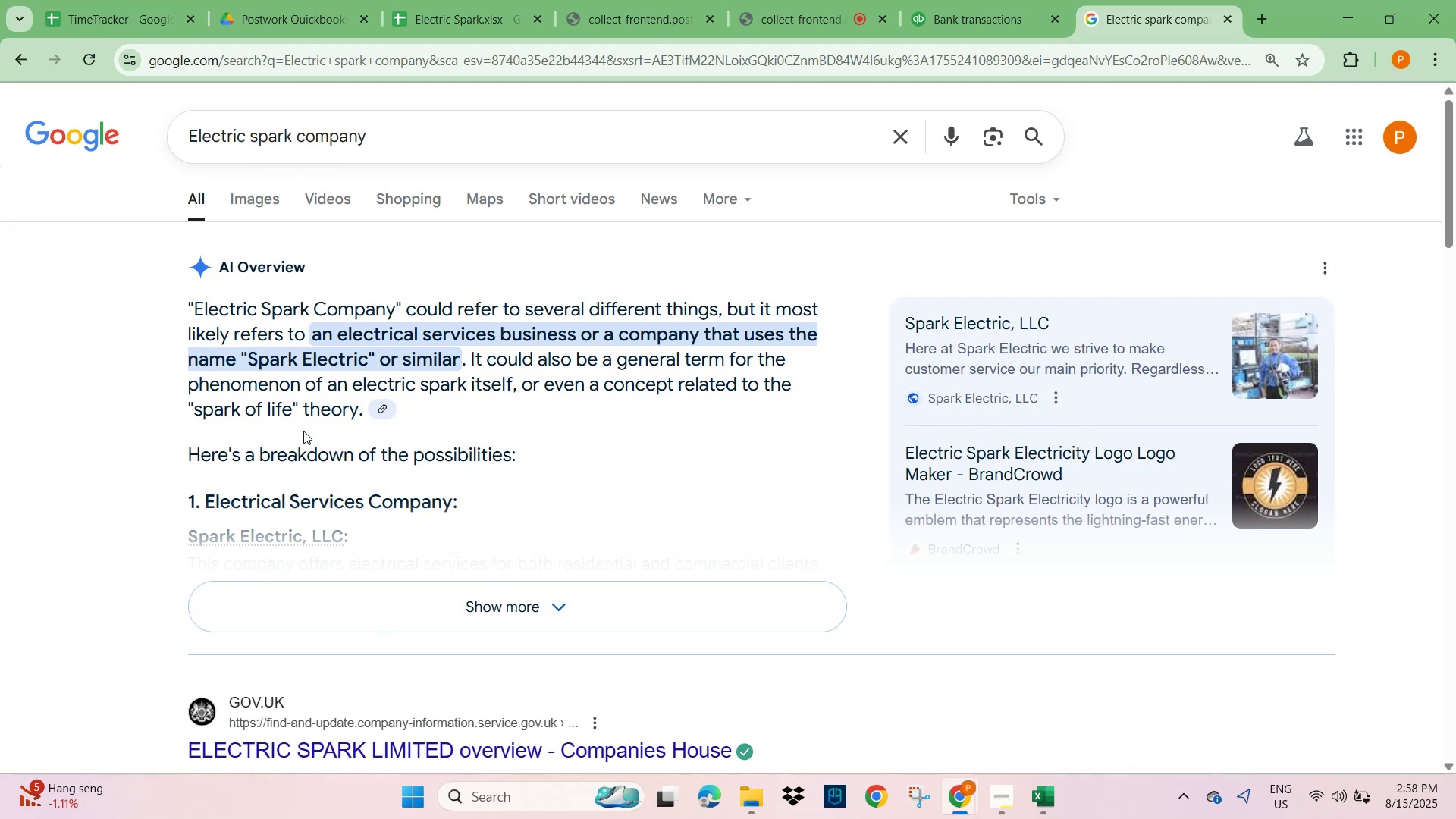 
scroll: coordinate [311, 524], scroll_direction: down, amount: 7.0
 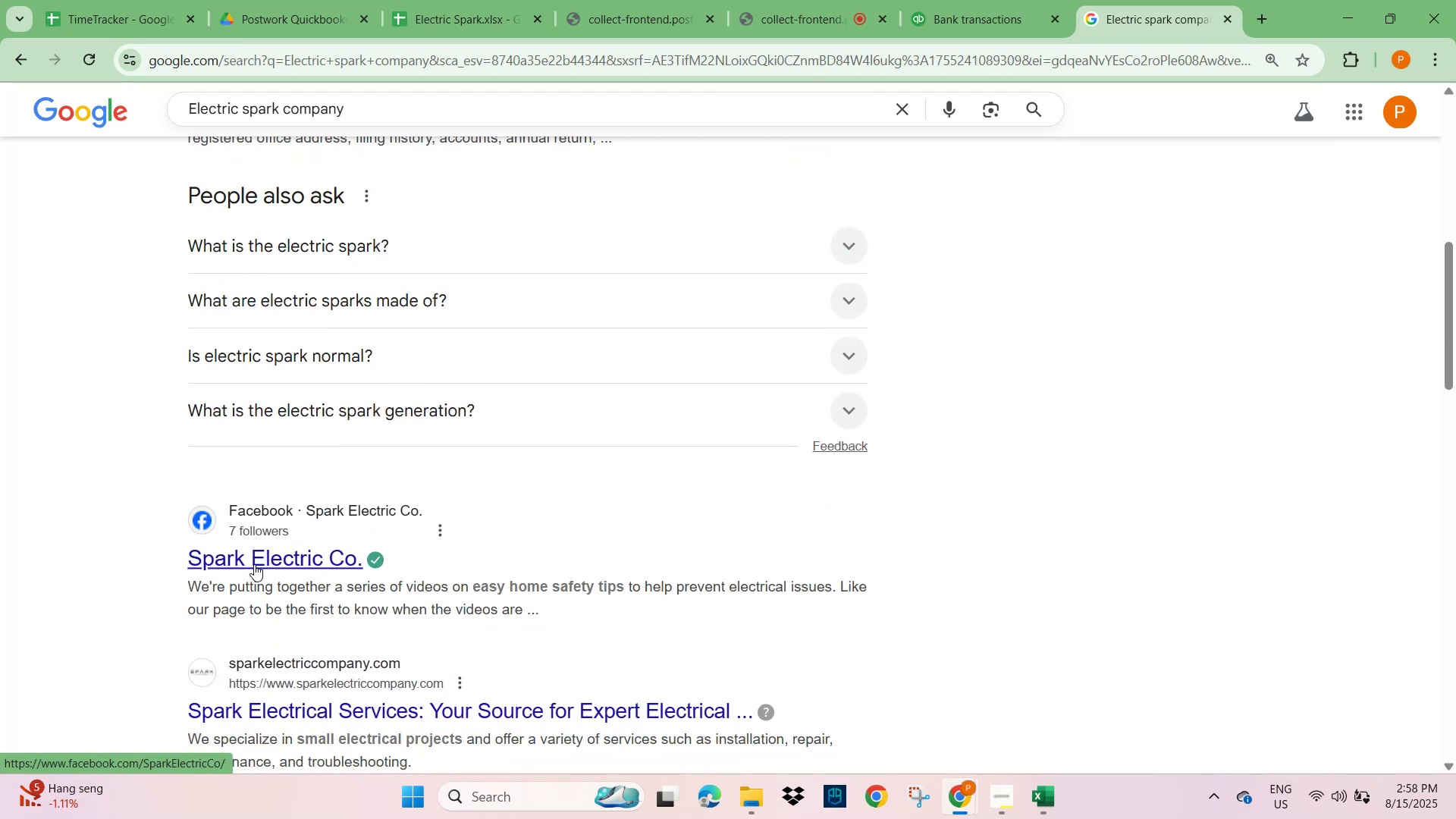 
wait(9.82)
 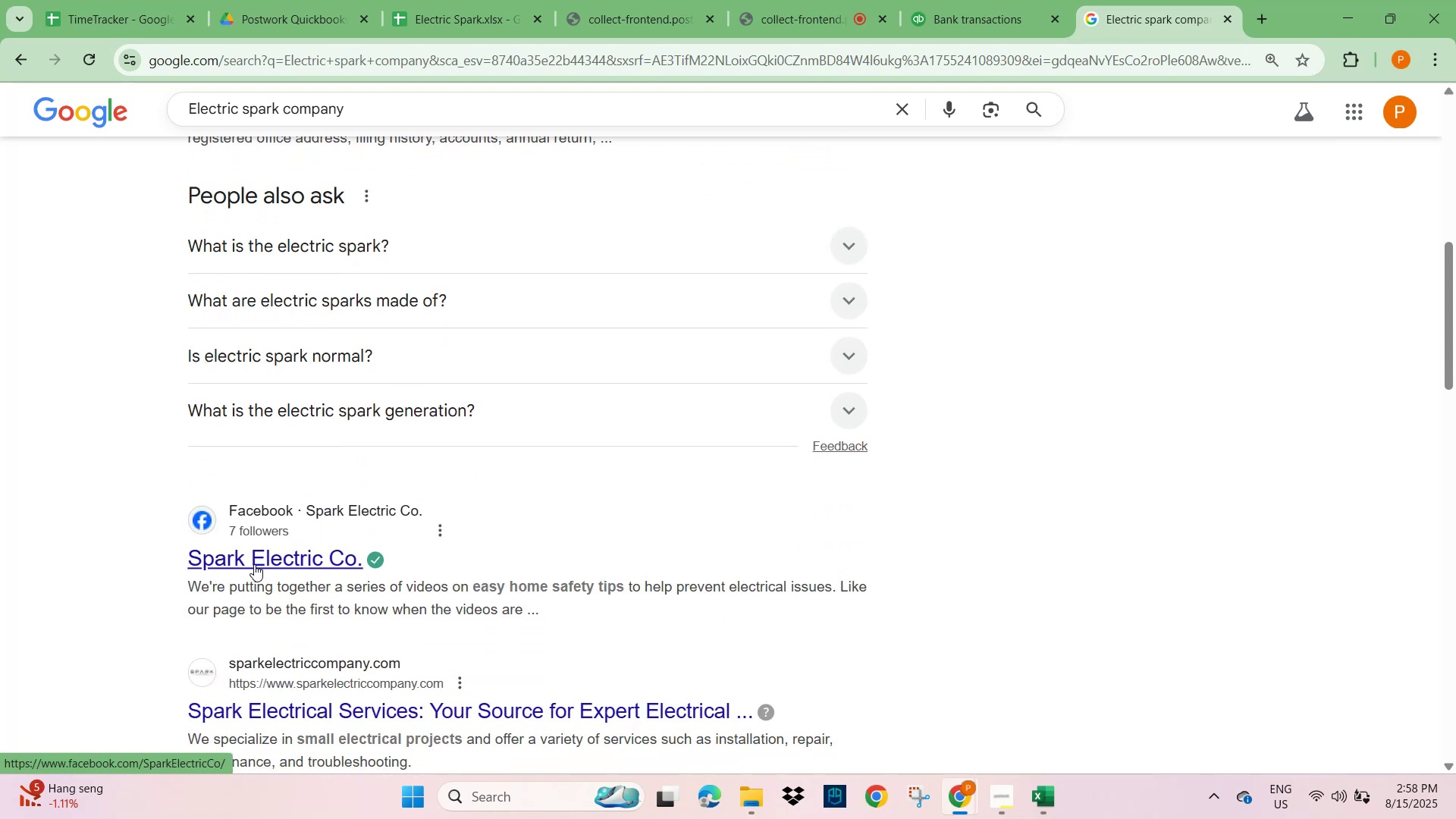 
scroll: coordinate [254, 564], scroll_direction: down, amount: 3.0
 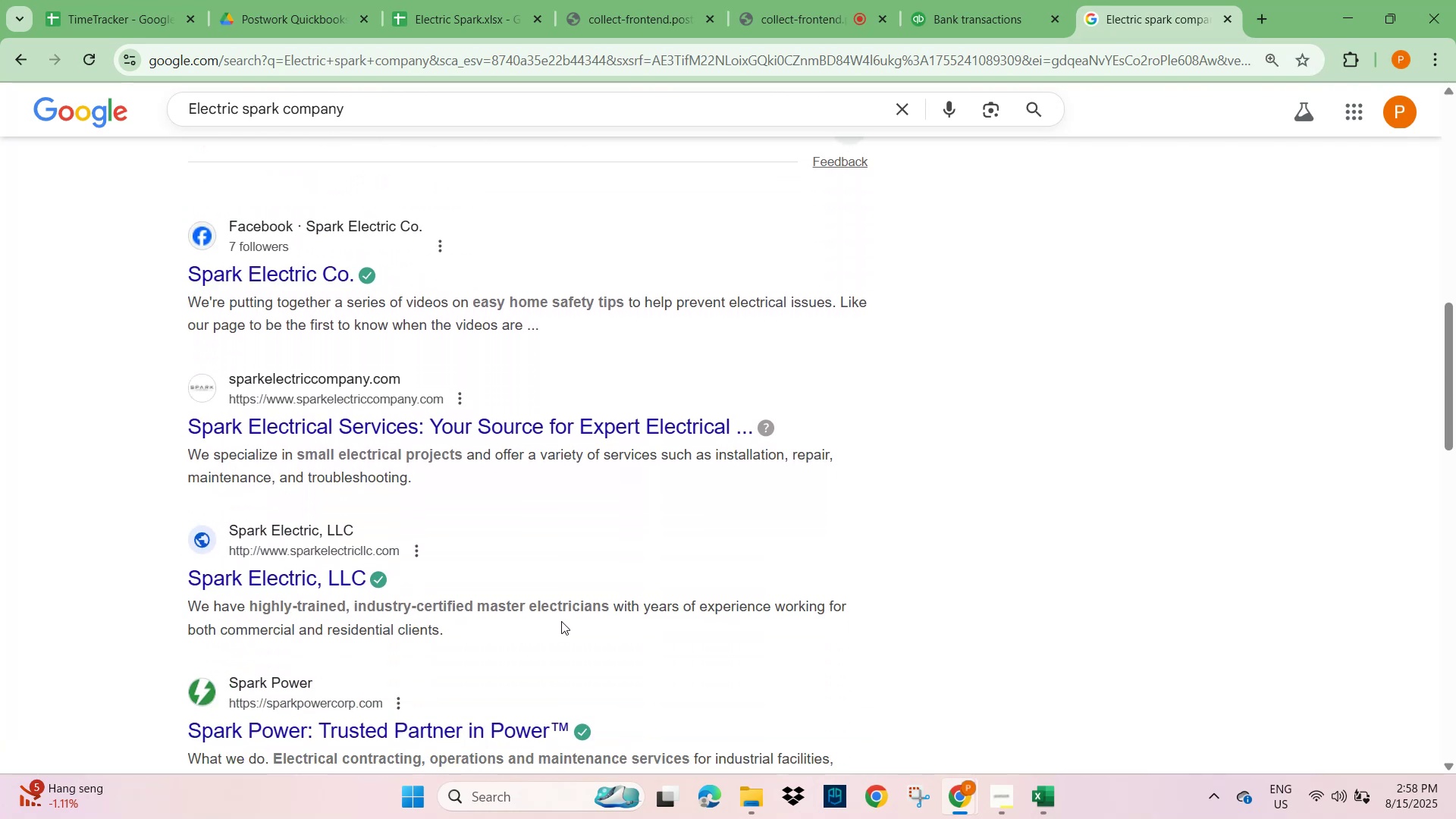 
wait(7.12)
 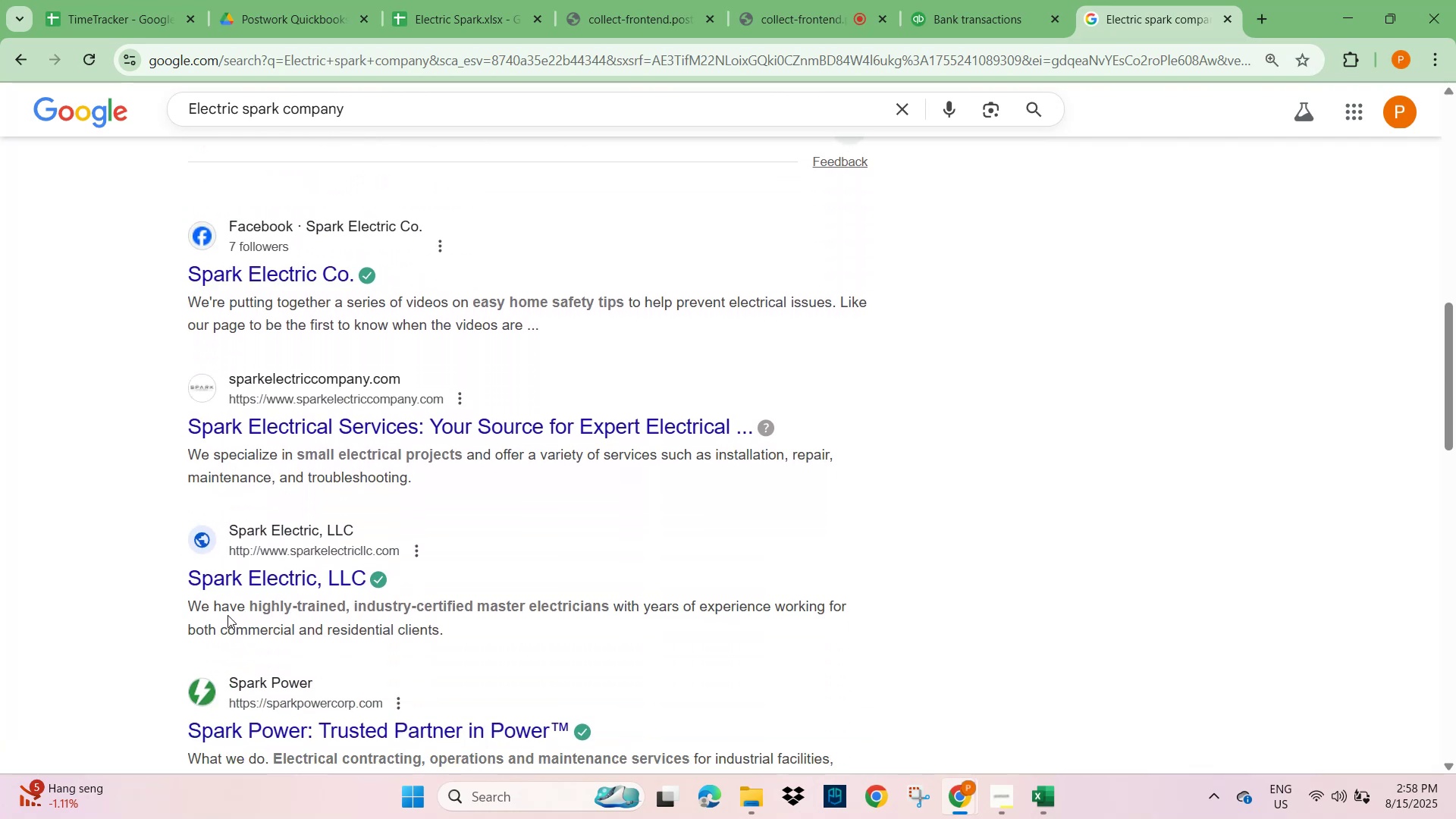 
scroll: coordinate [378, 633], scroll_direction: down, amount: 4.0
 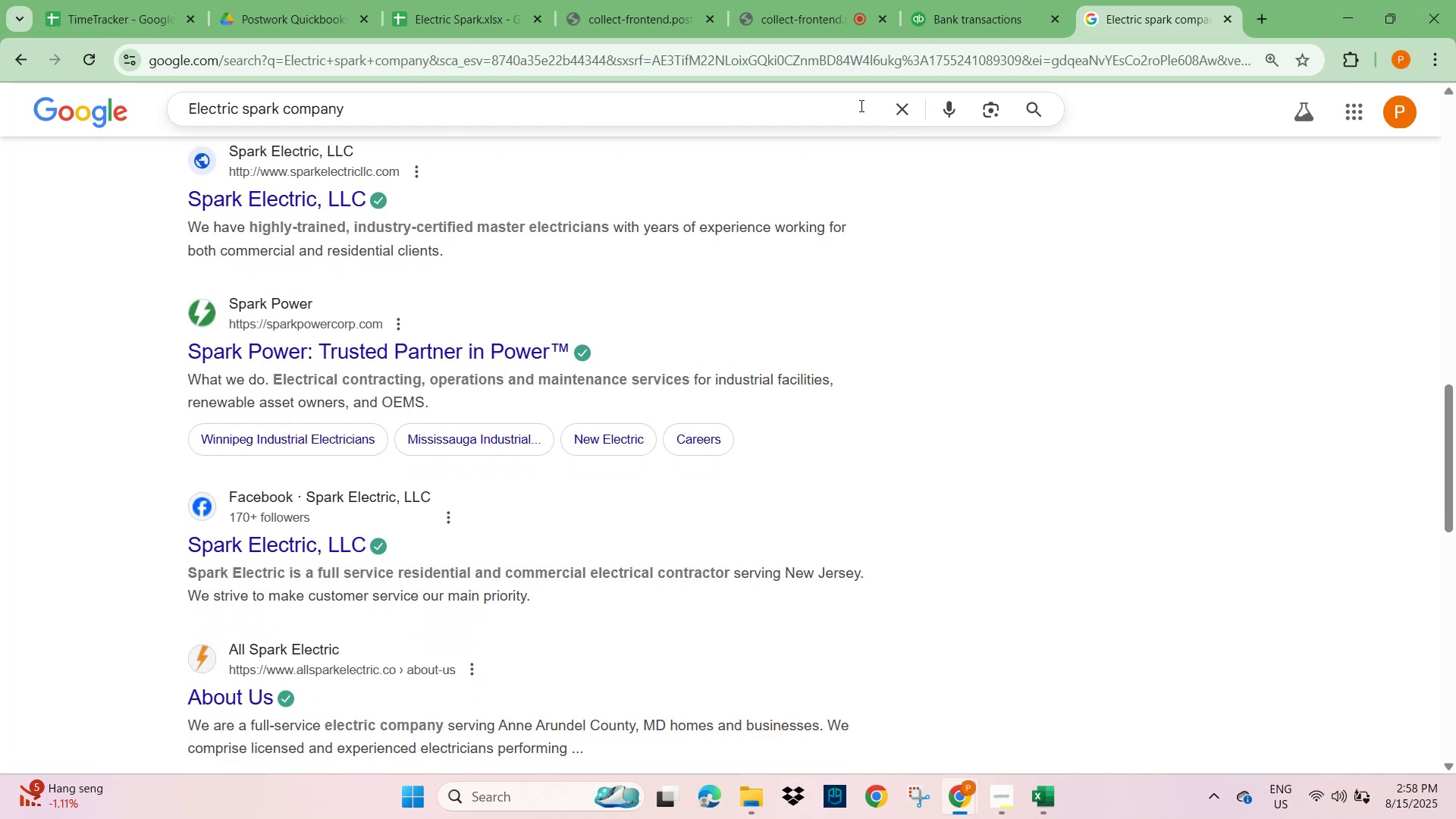 
left_click([962, 14])
 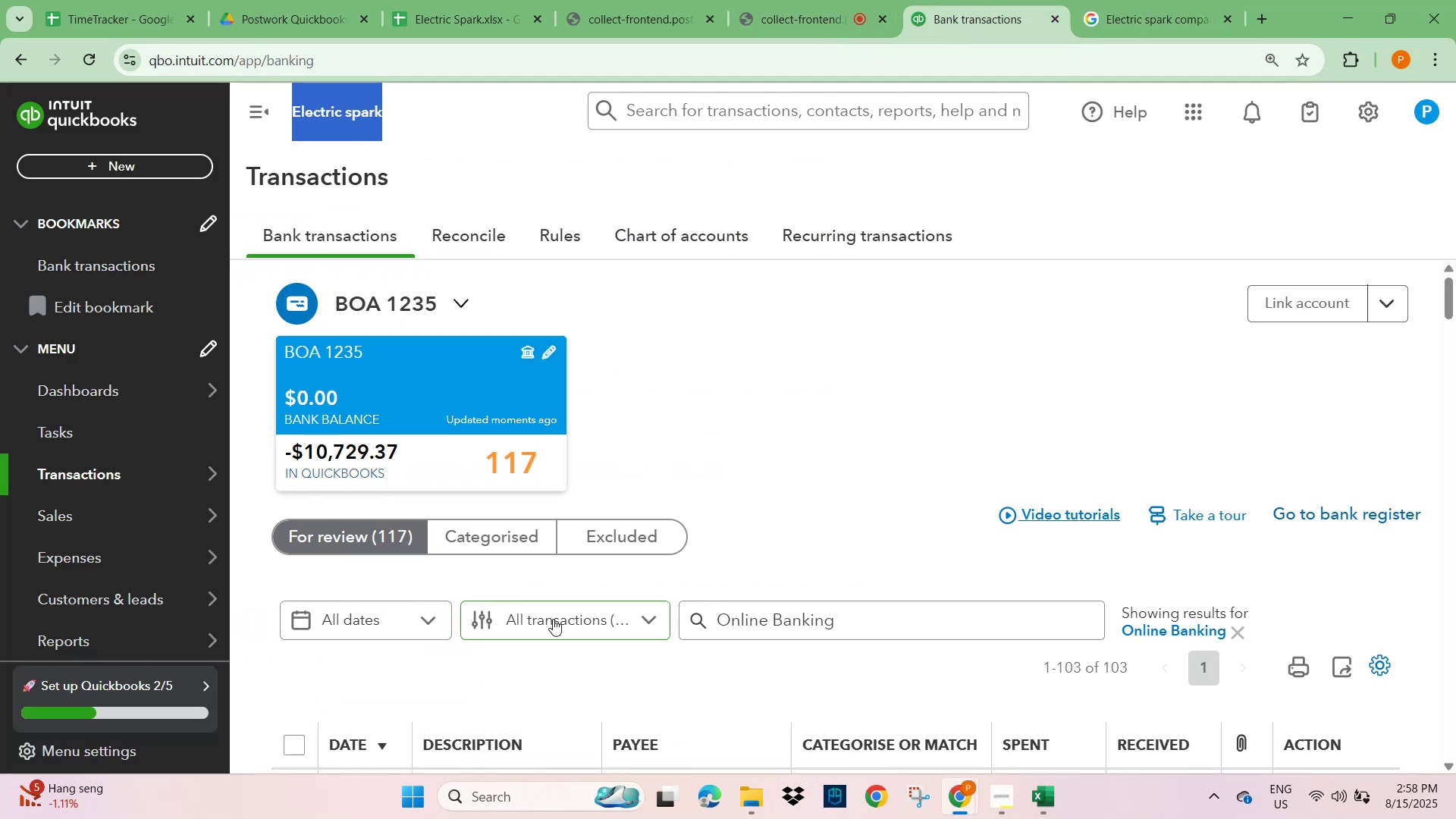 
scroll: coordinate [516, 572], scroll_direction: down, amount: 7.0
 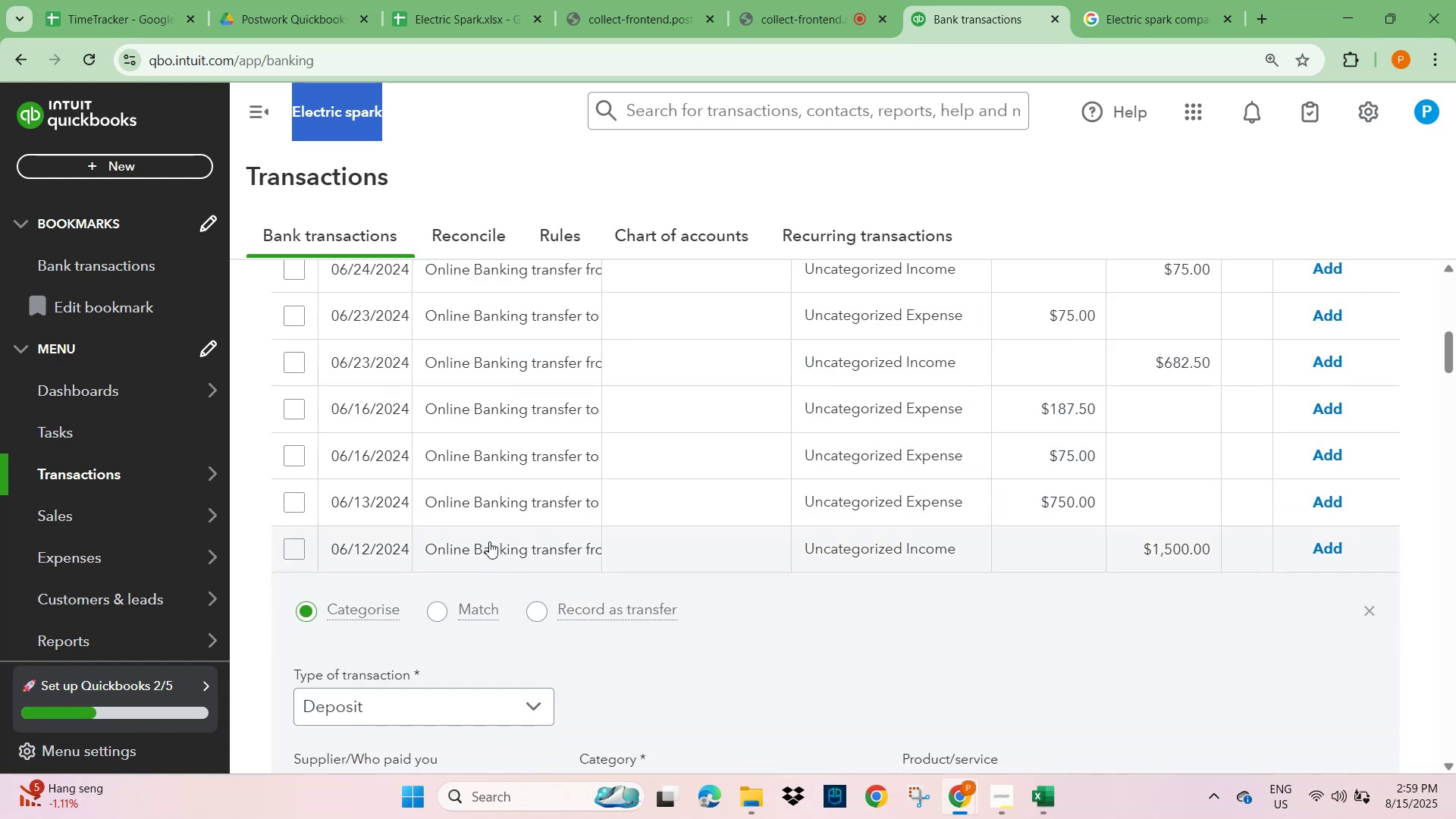 
left_click([488, 550])
 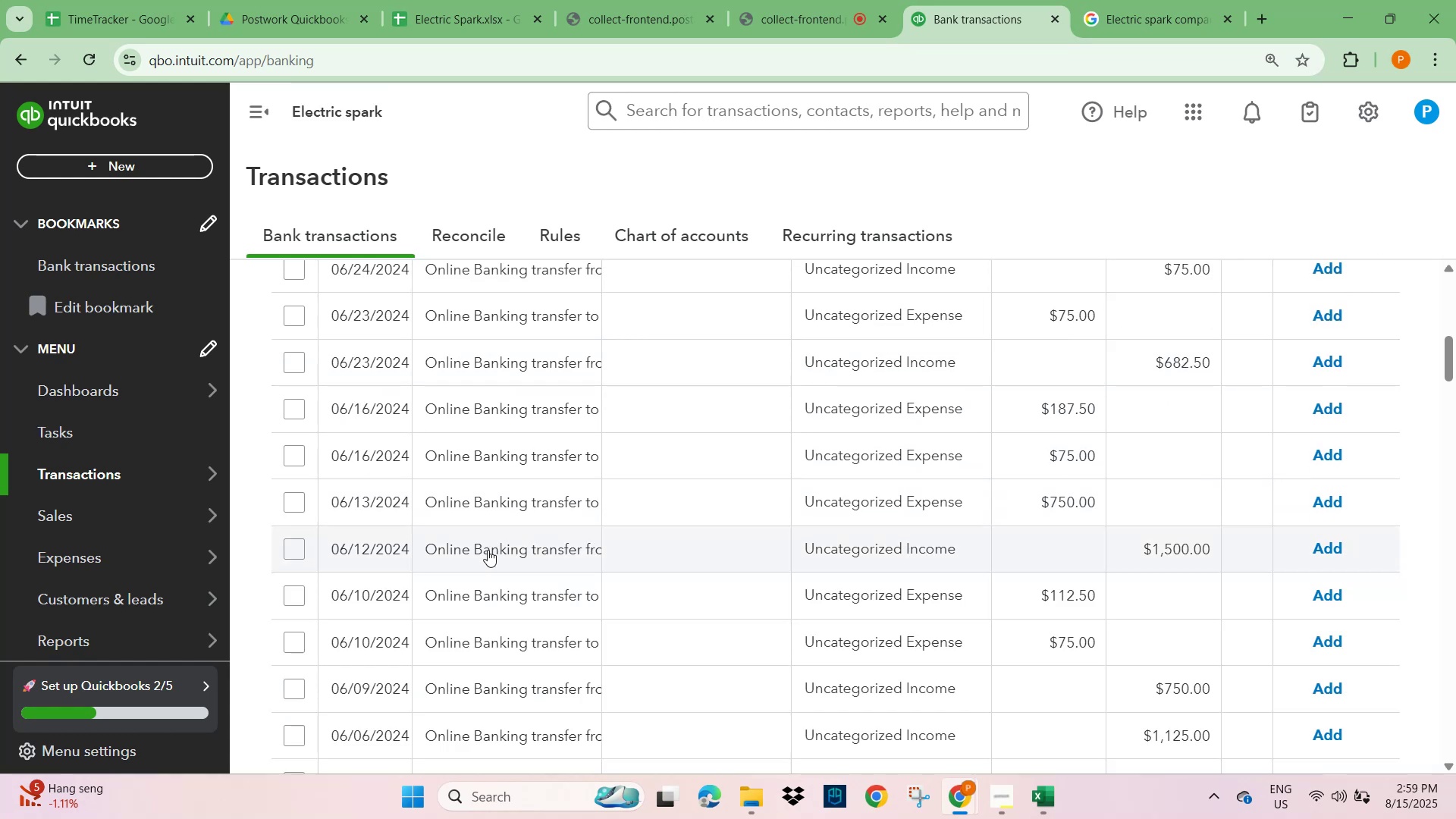 
scroll: coordinate [488, 555], scroll_direction: down, amount: 41.0
 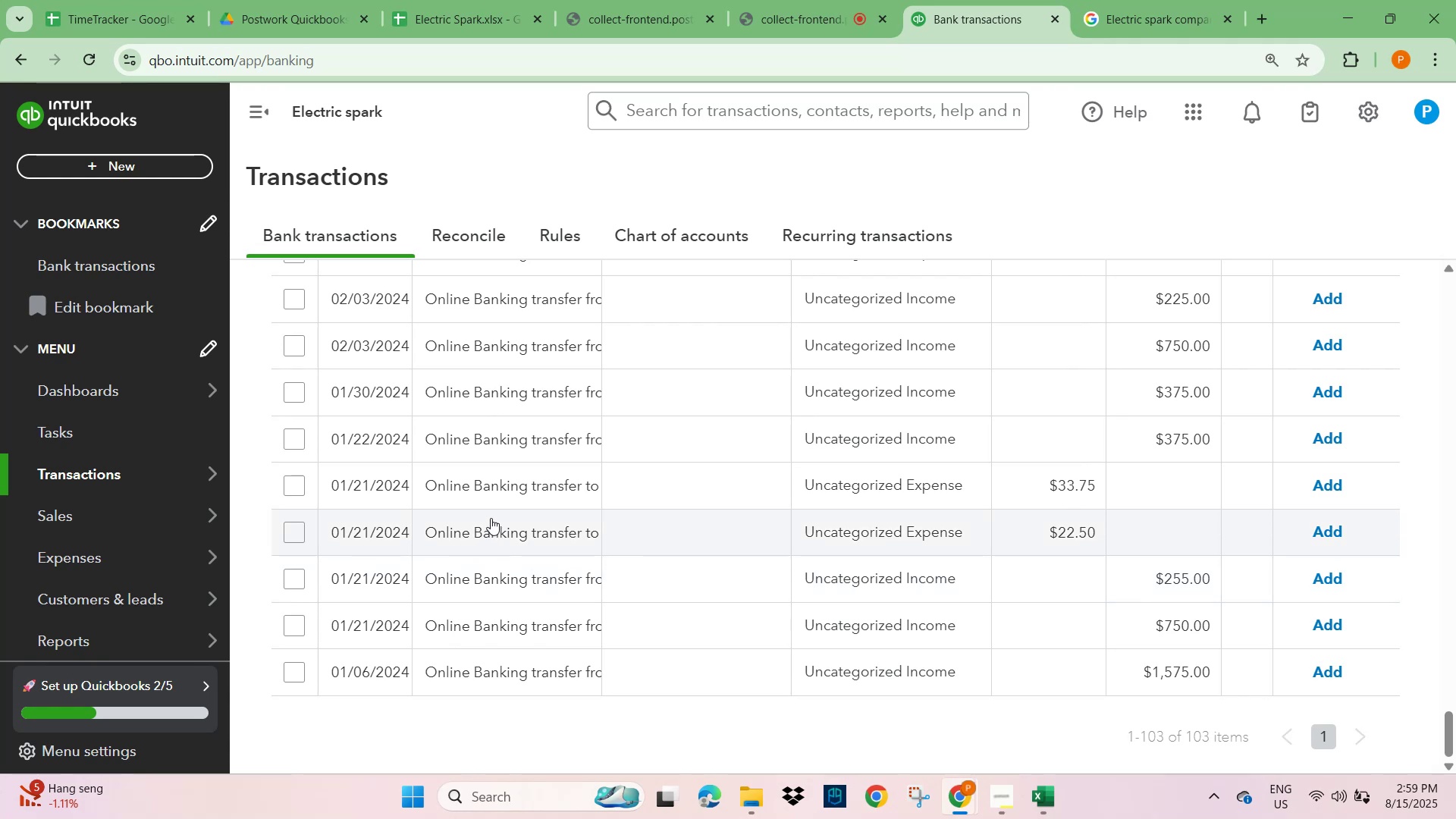 
scroll: coordinate [594, 500], scroll_direction: up, amount: 57.0
 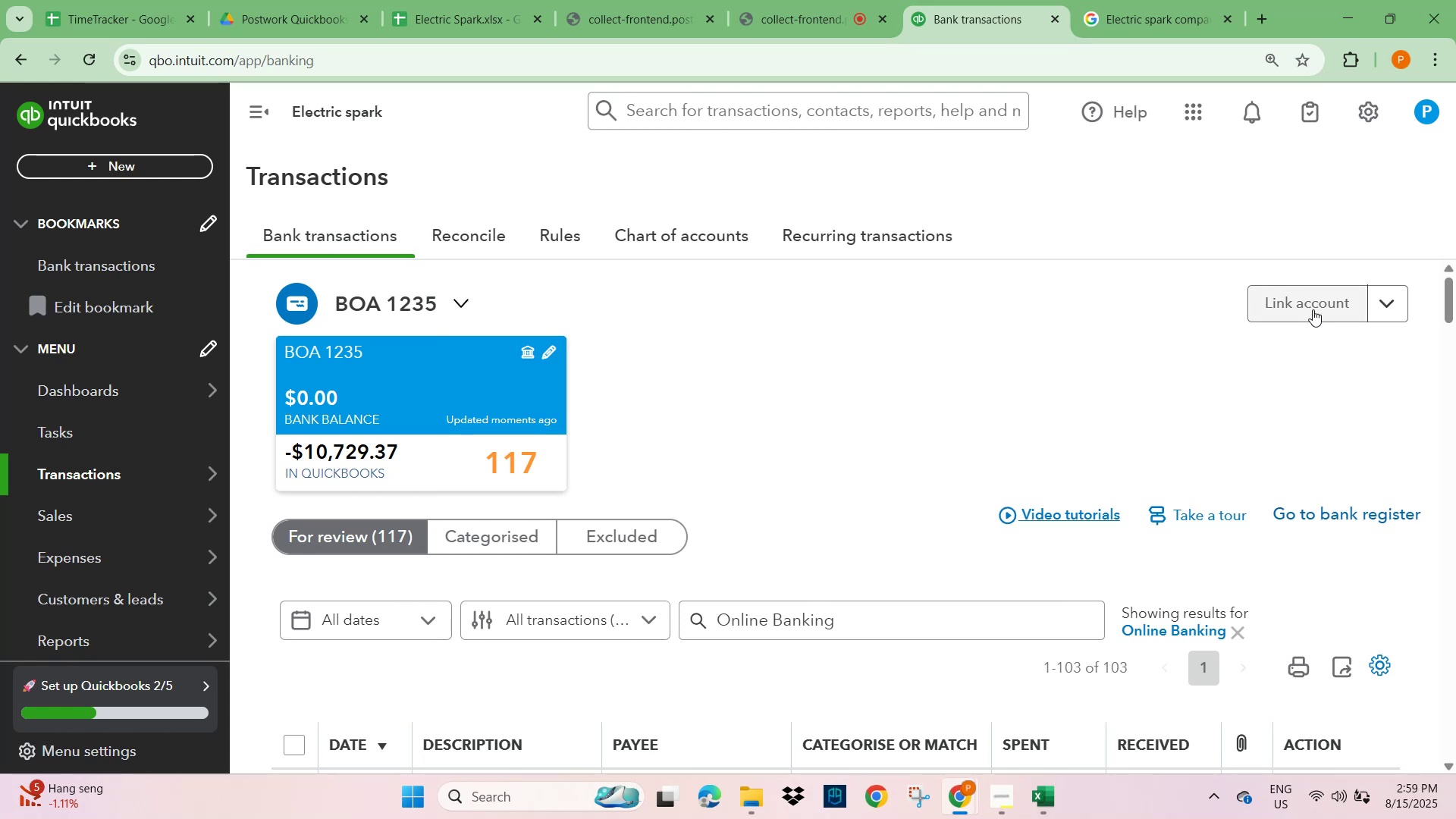 
wait(5.1)
 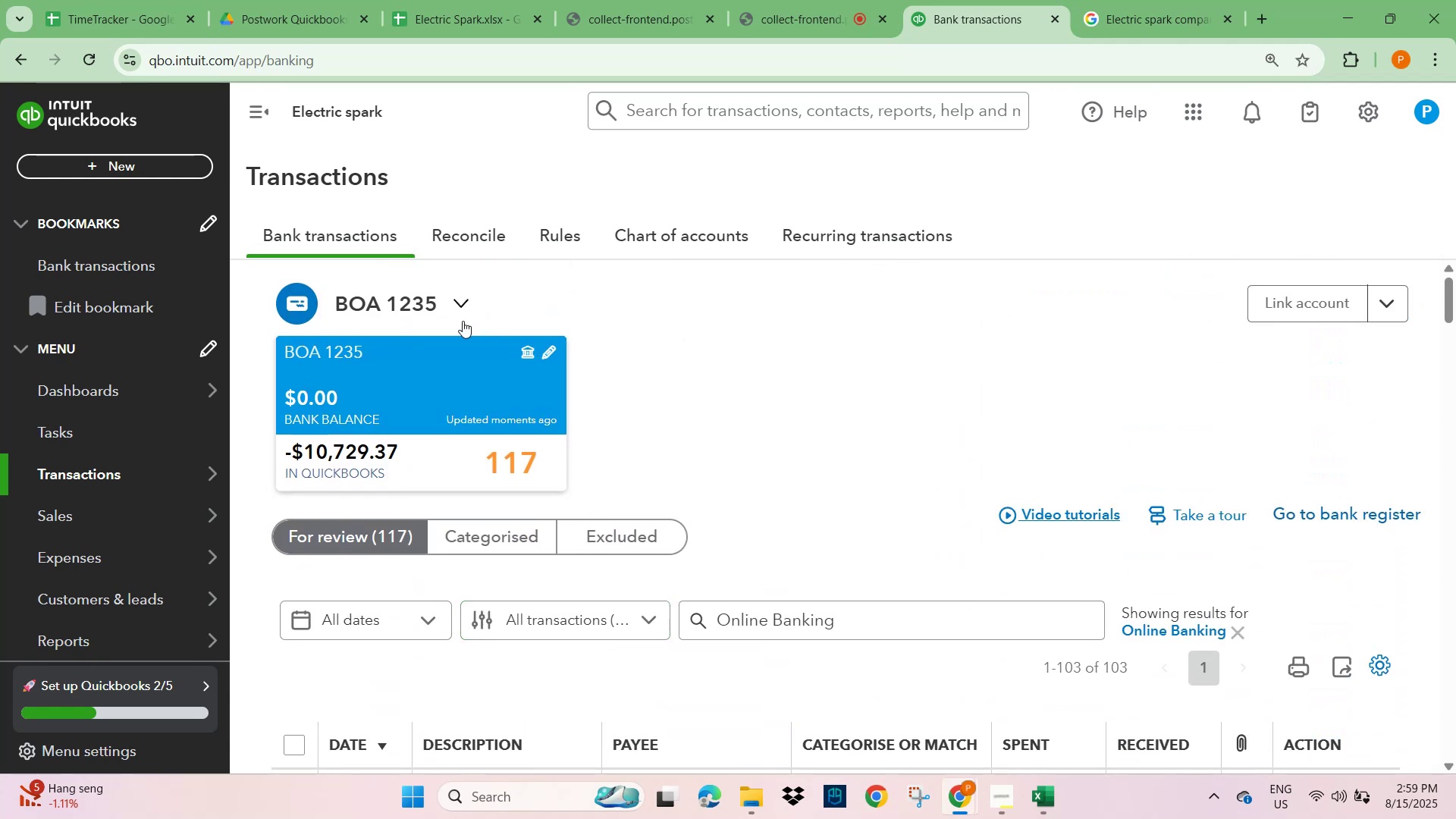 
left_click([1047, 356])
 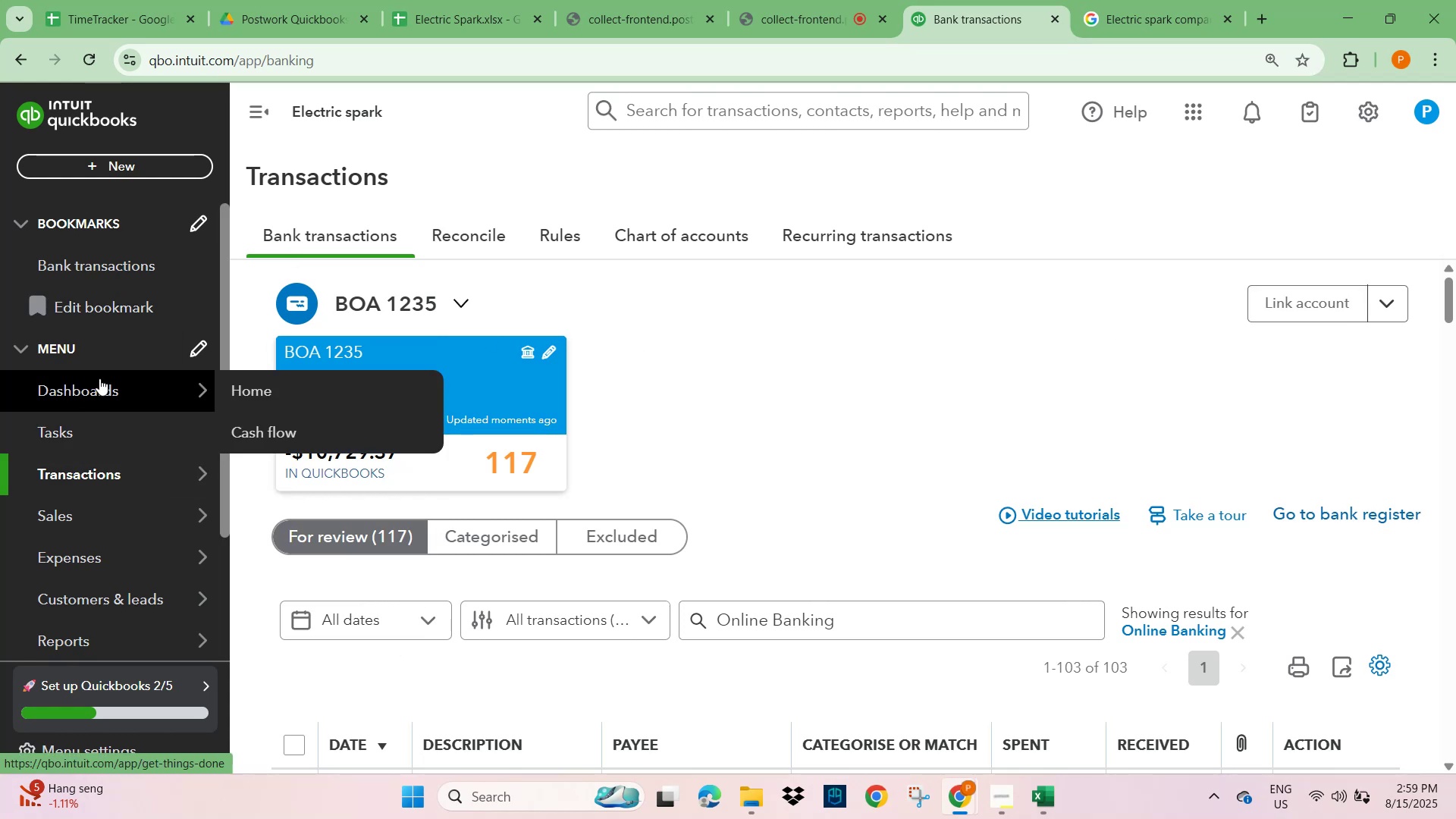 
left_click([1390, 313])
 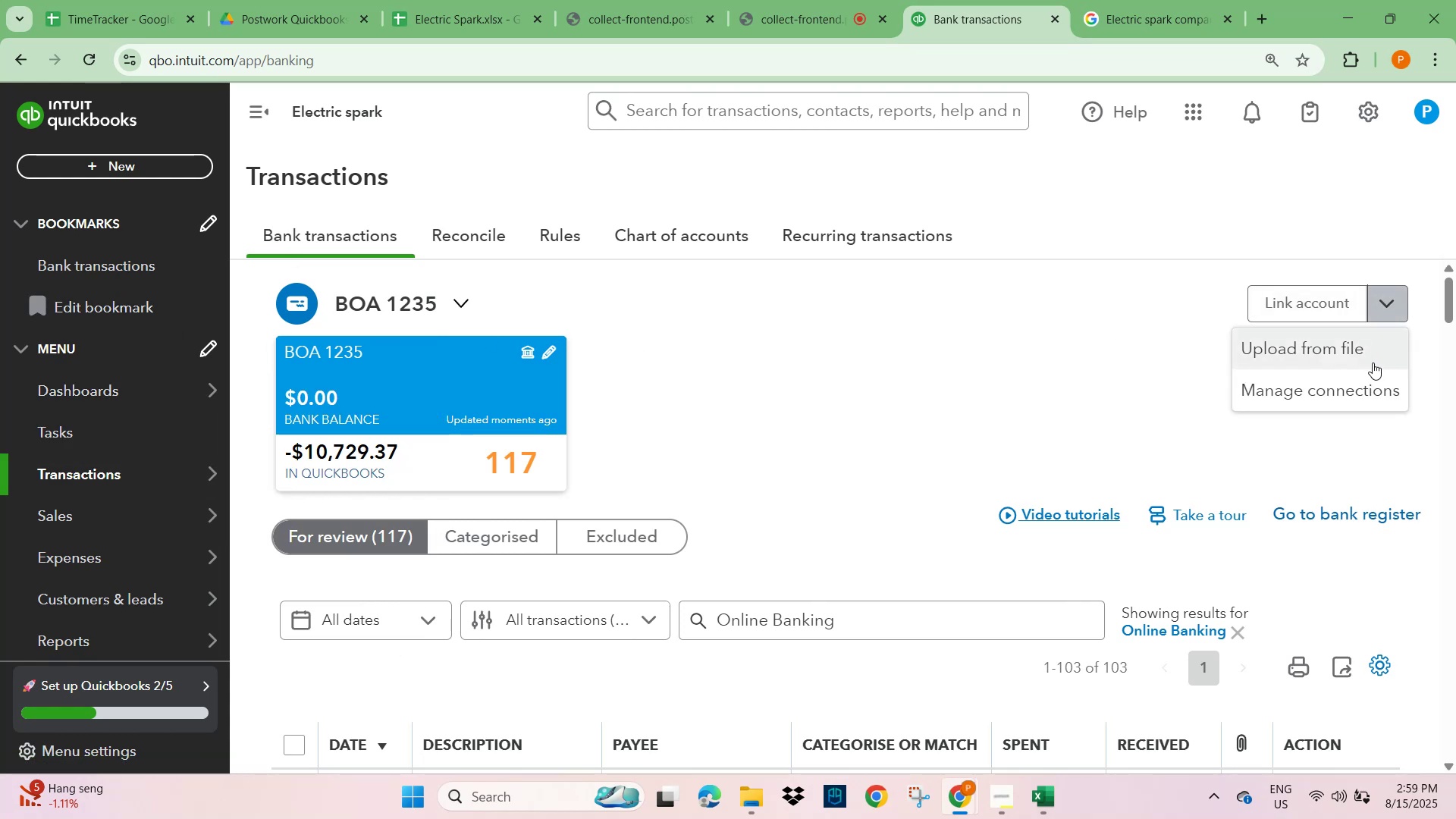 
left_click([1343, 352])
 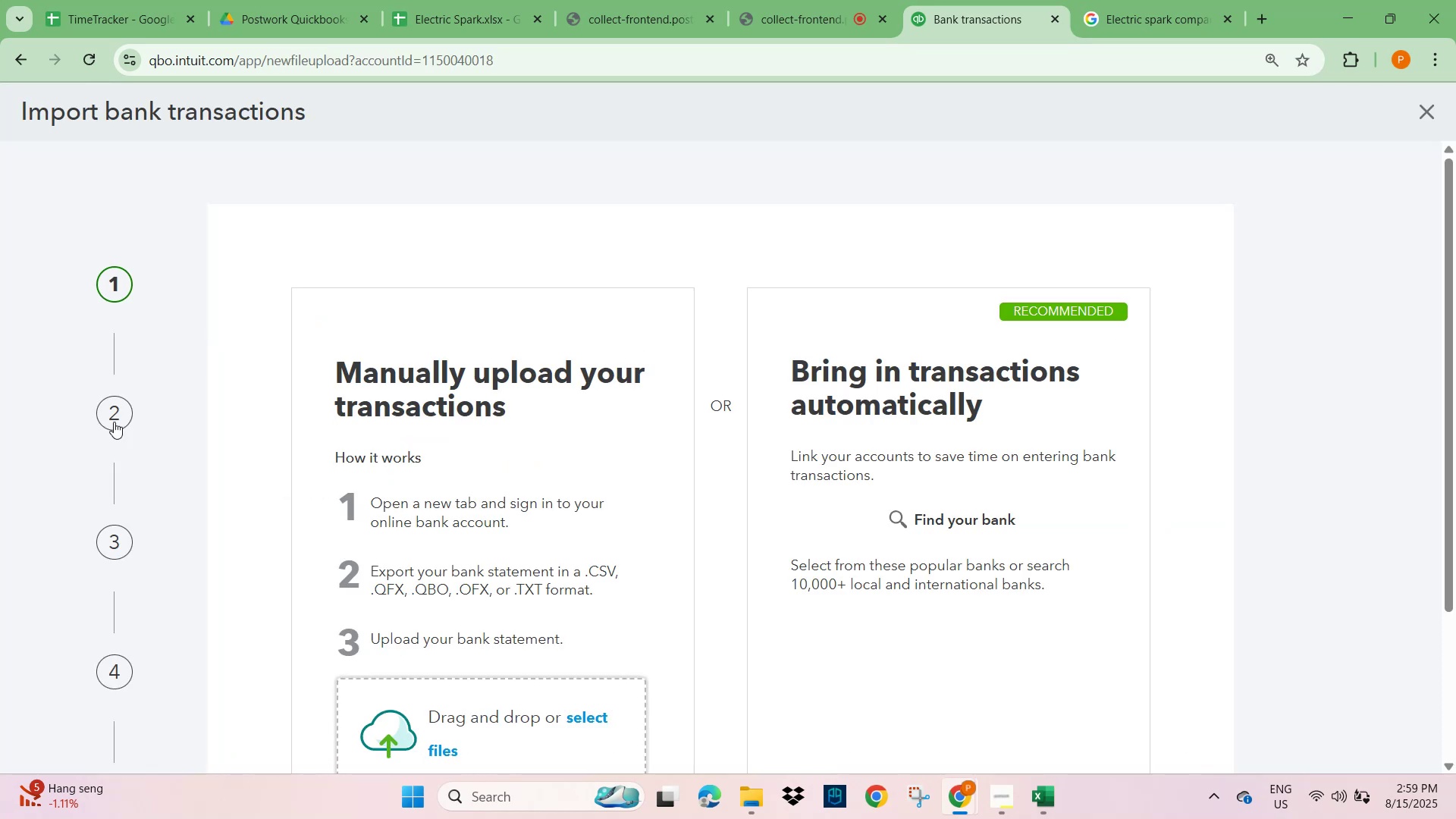 
scroll: coordinate [497, 604], scroll_direction: down, amount: 3.0
 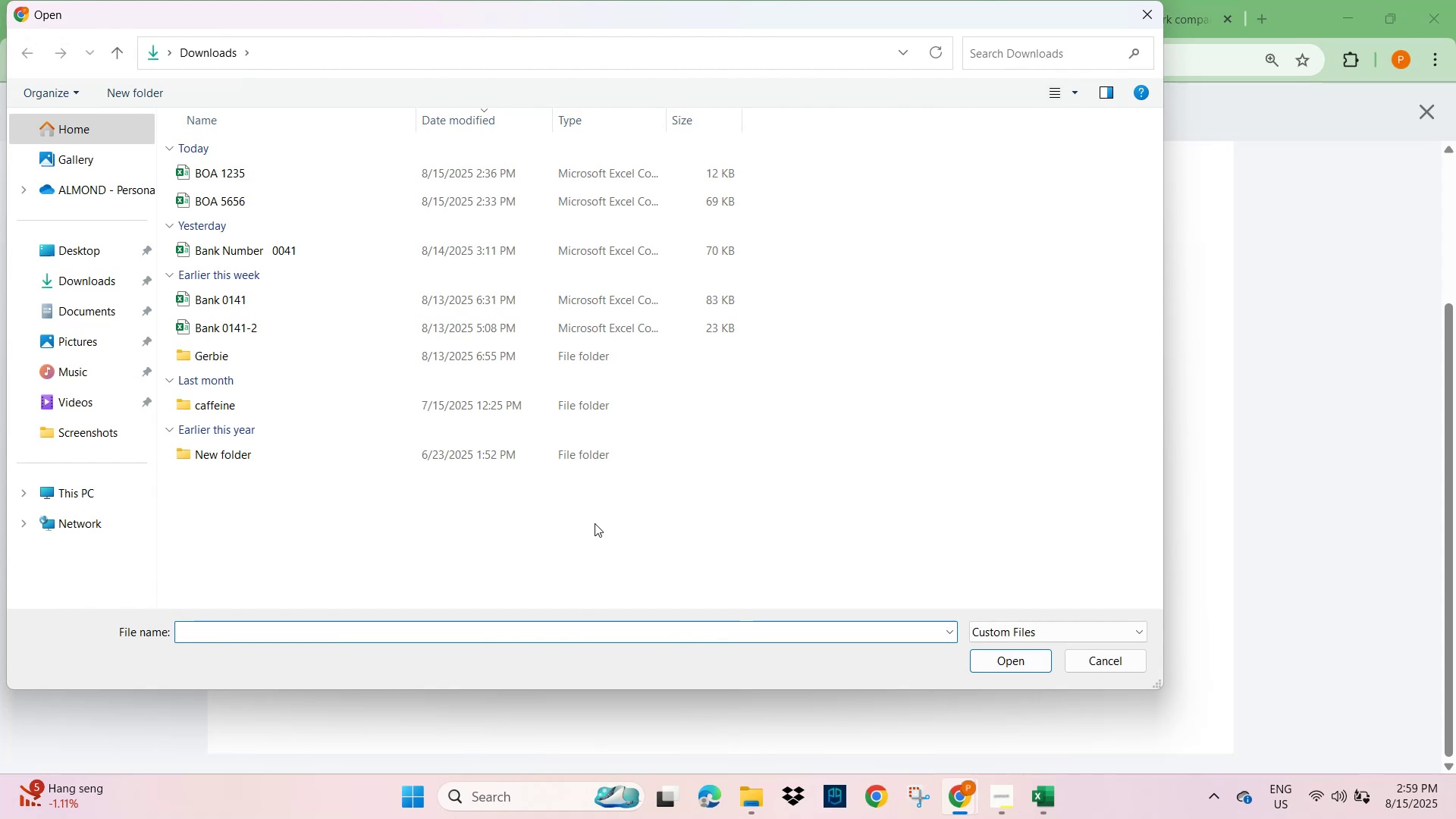 
left_click([234, 197])
 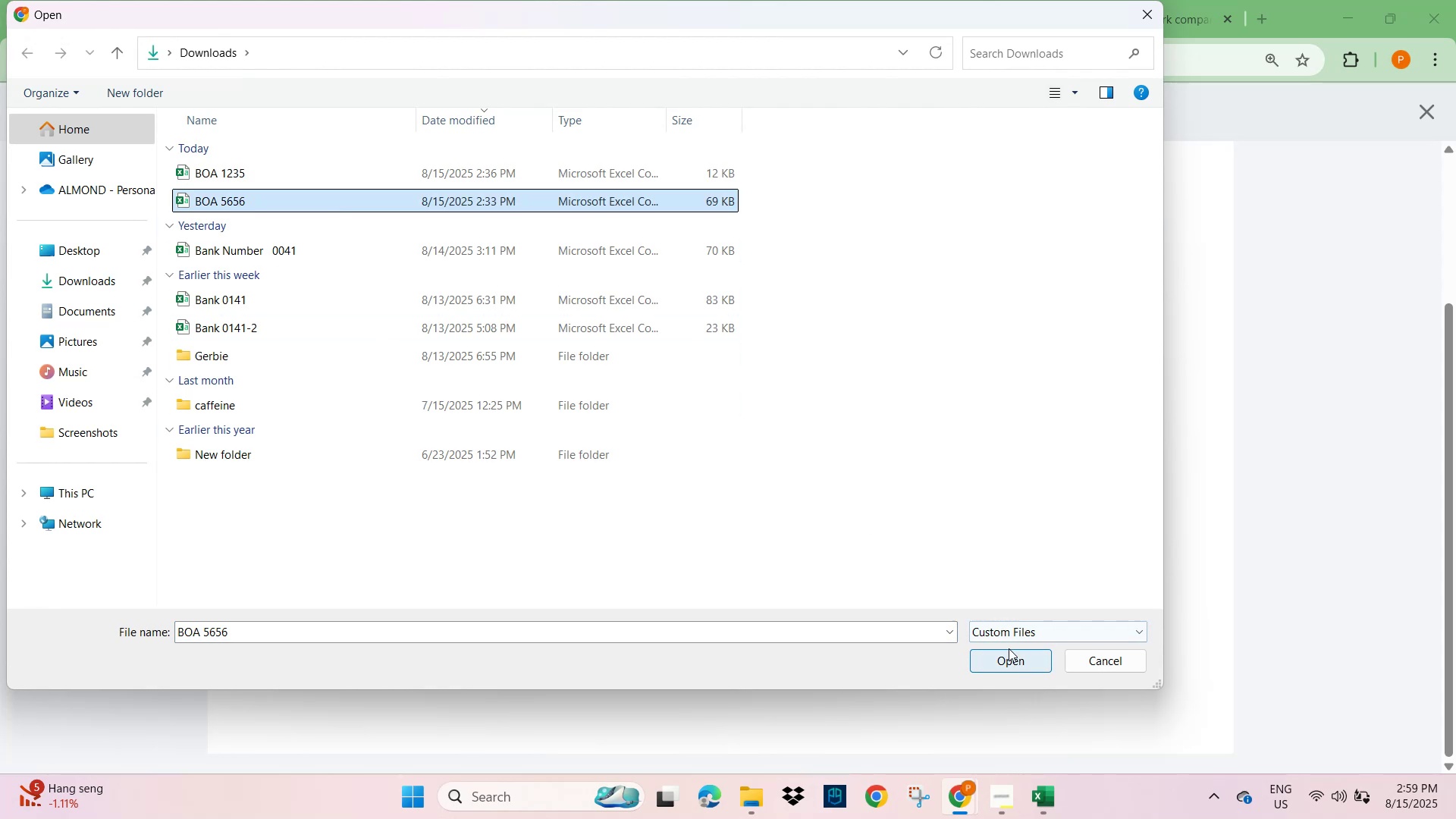 
left_click([1006, 661])
 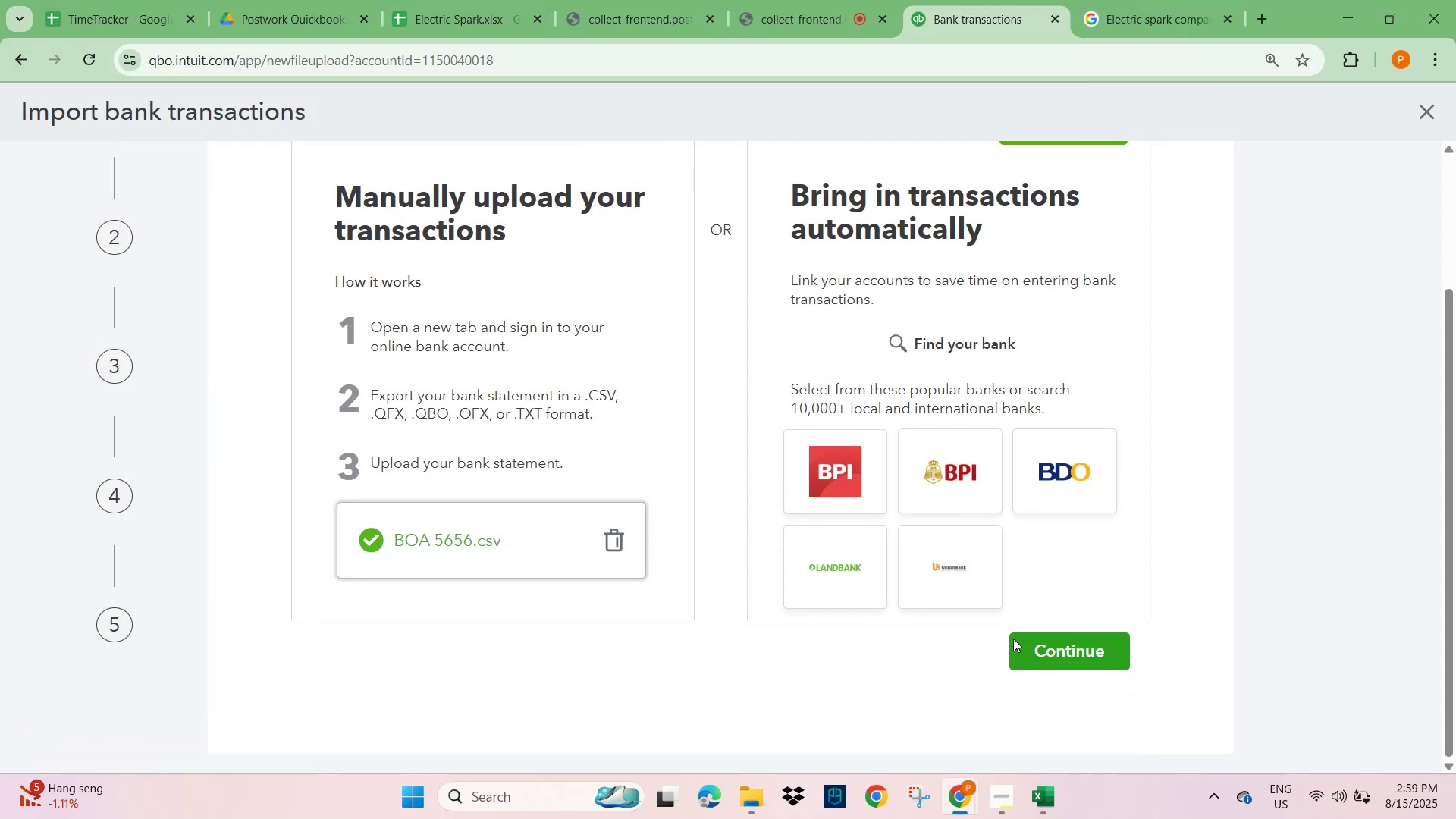 
left_click([1063, 649])
 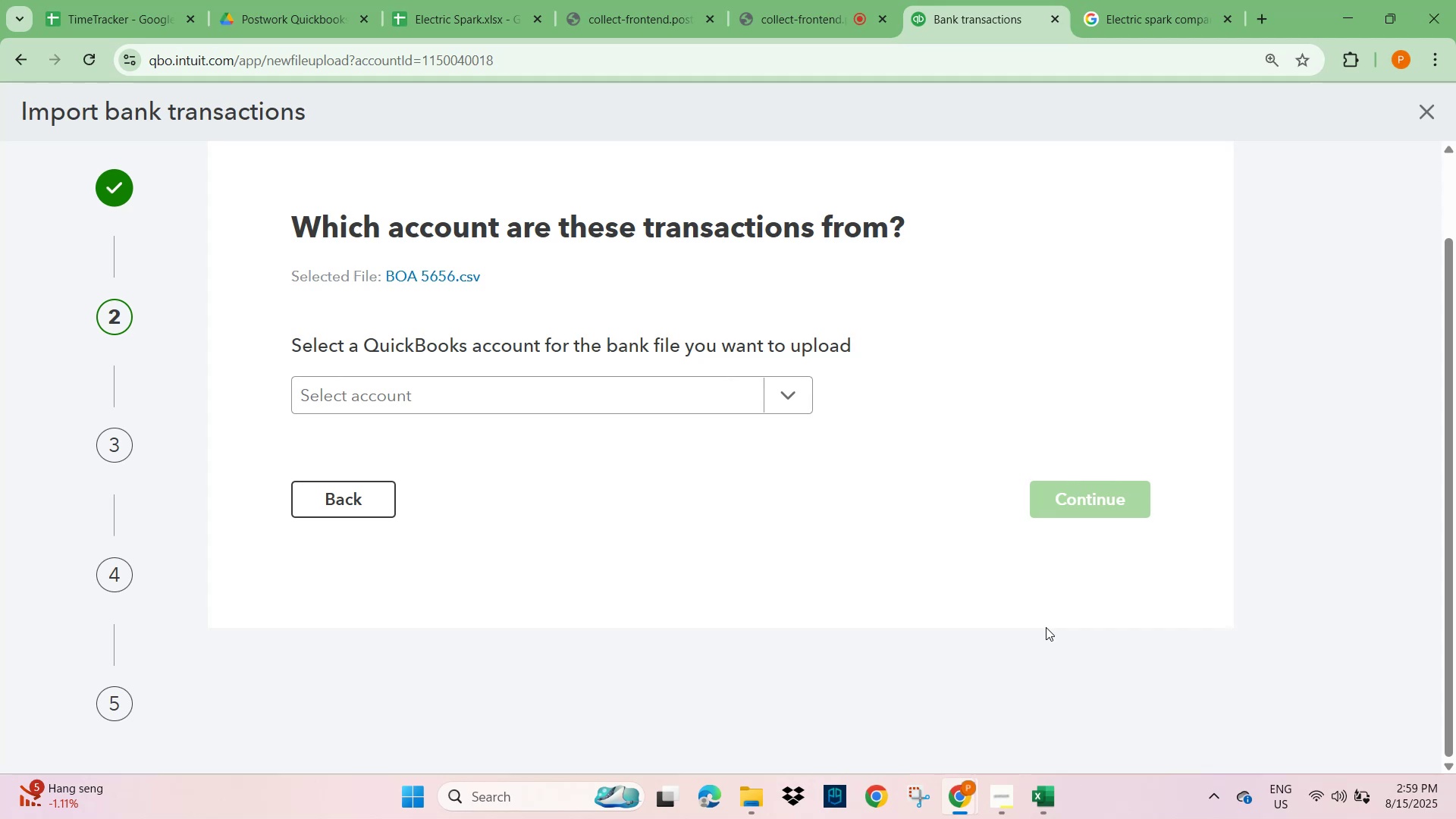 
wait(8.98)
 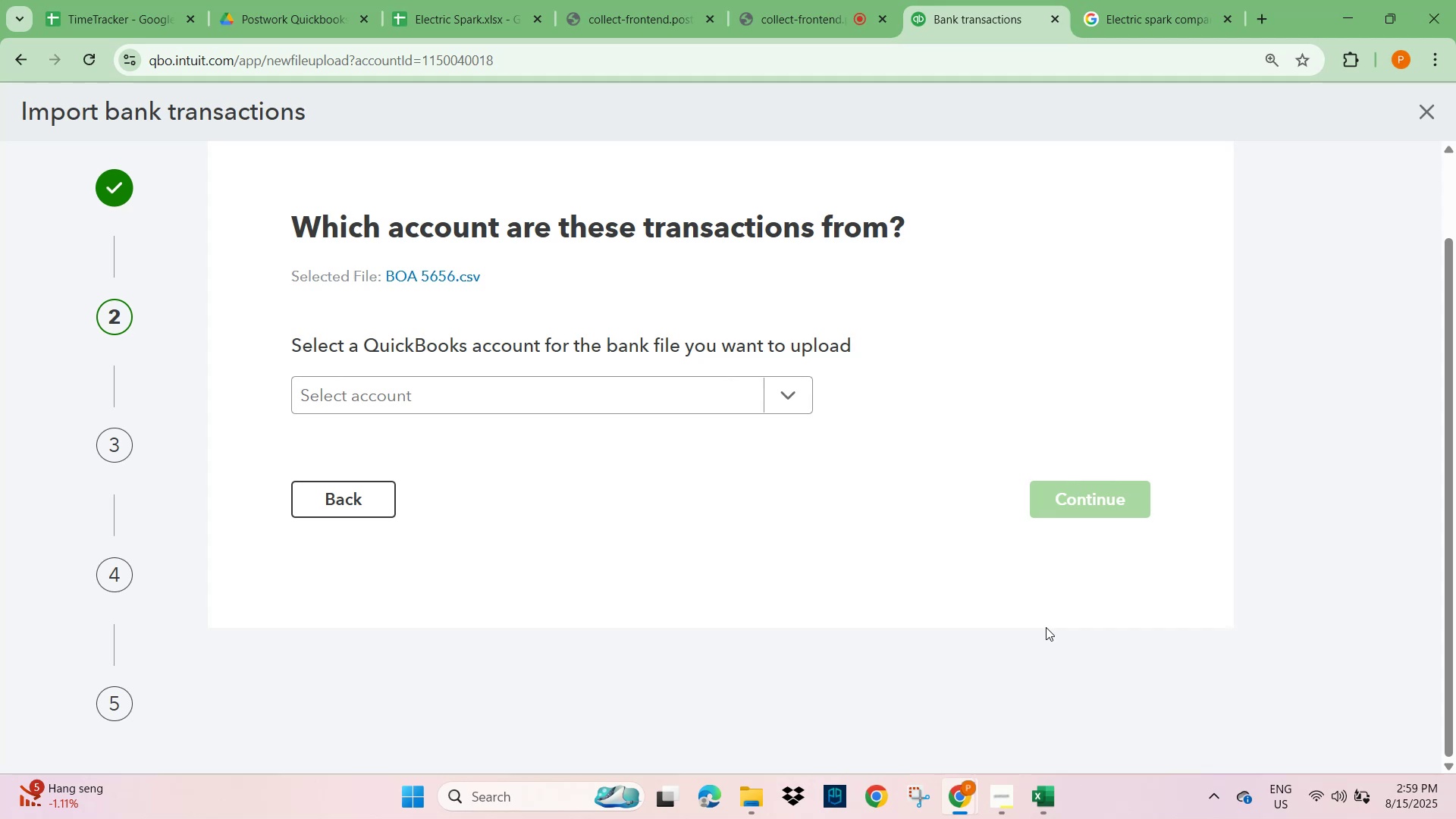 
left_click([790, 397])
 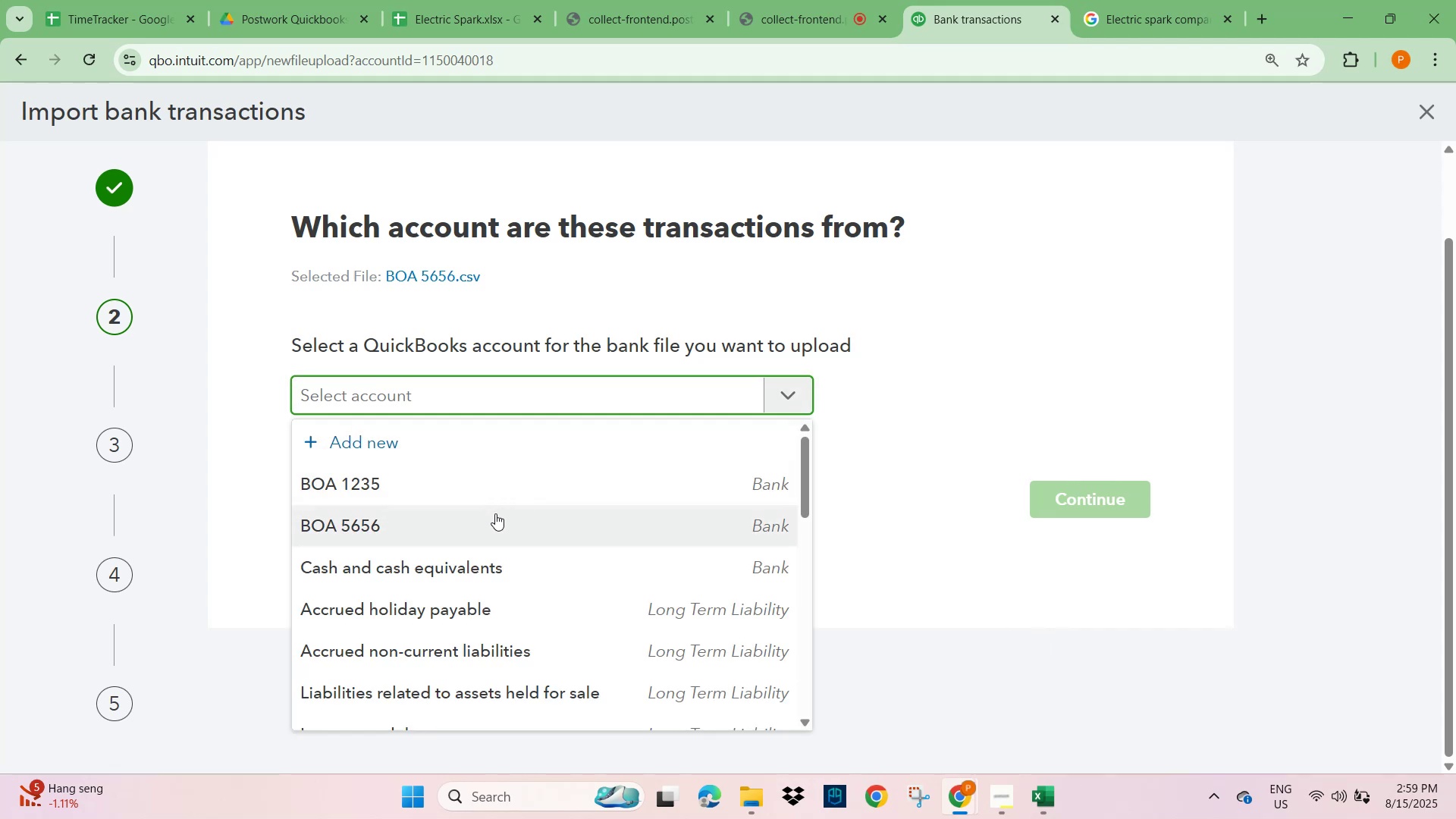 
left_click([490, 518])
 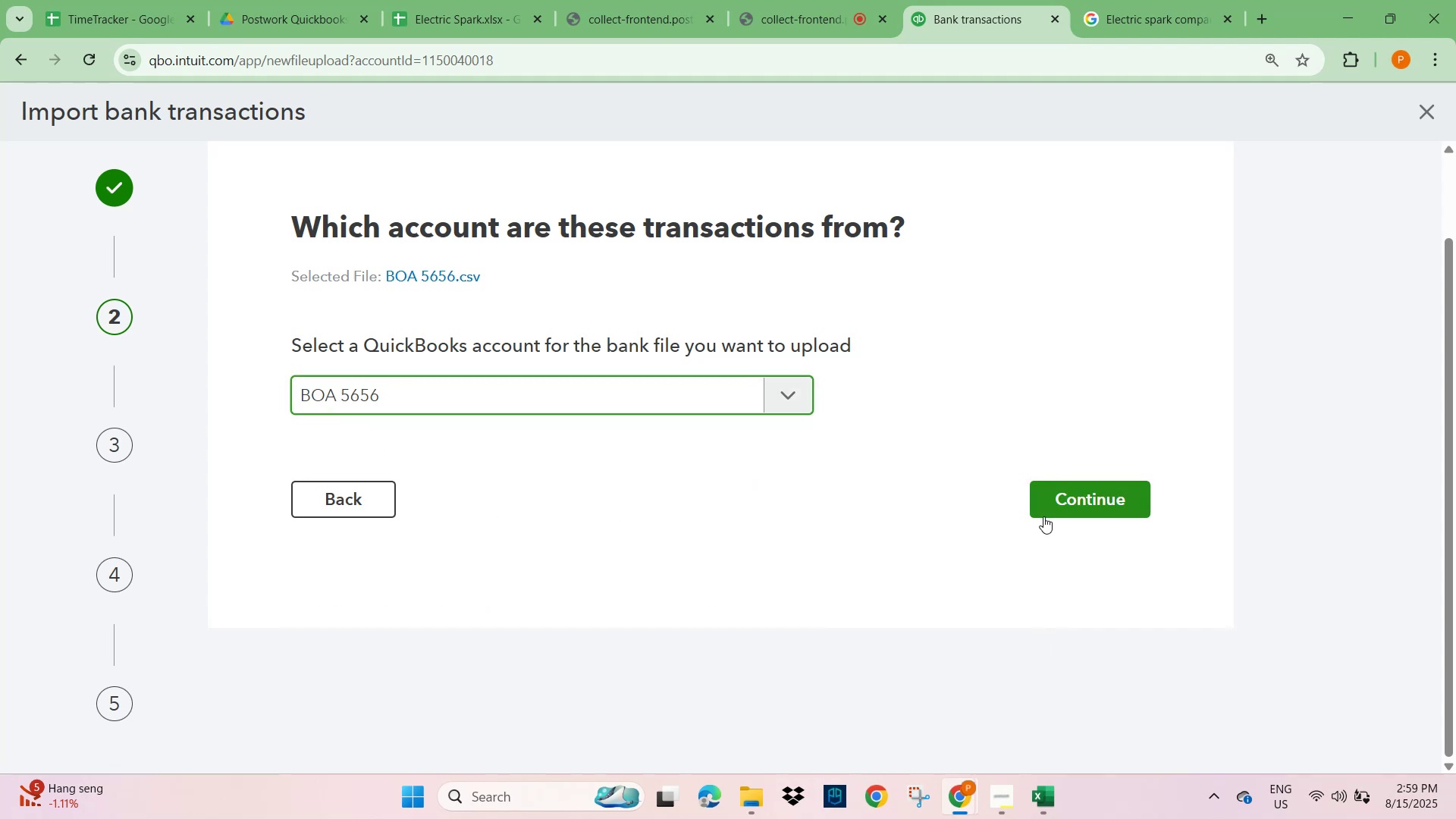 
left_click([1090, 505])
 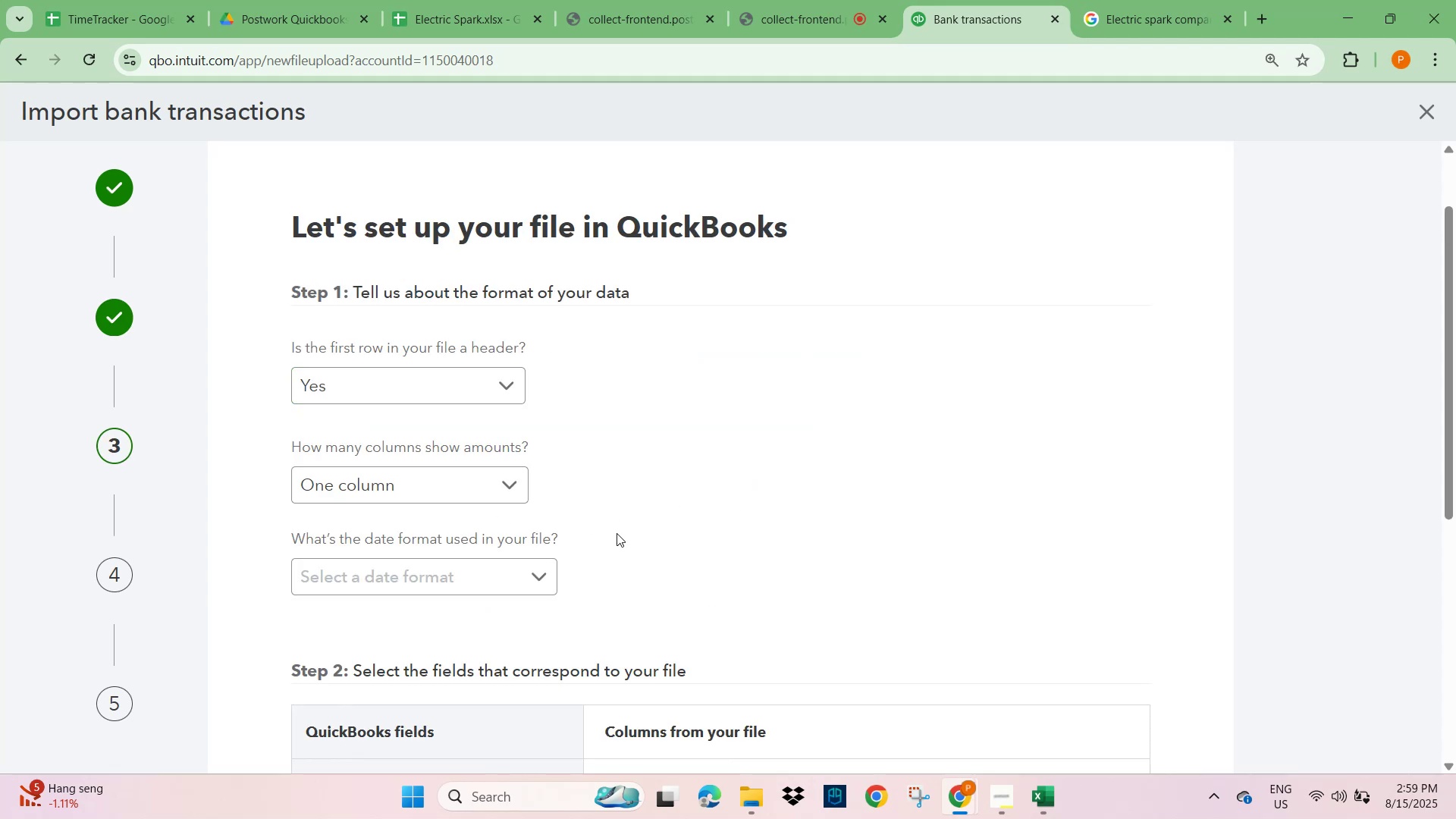 
left_click([535, 579])
 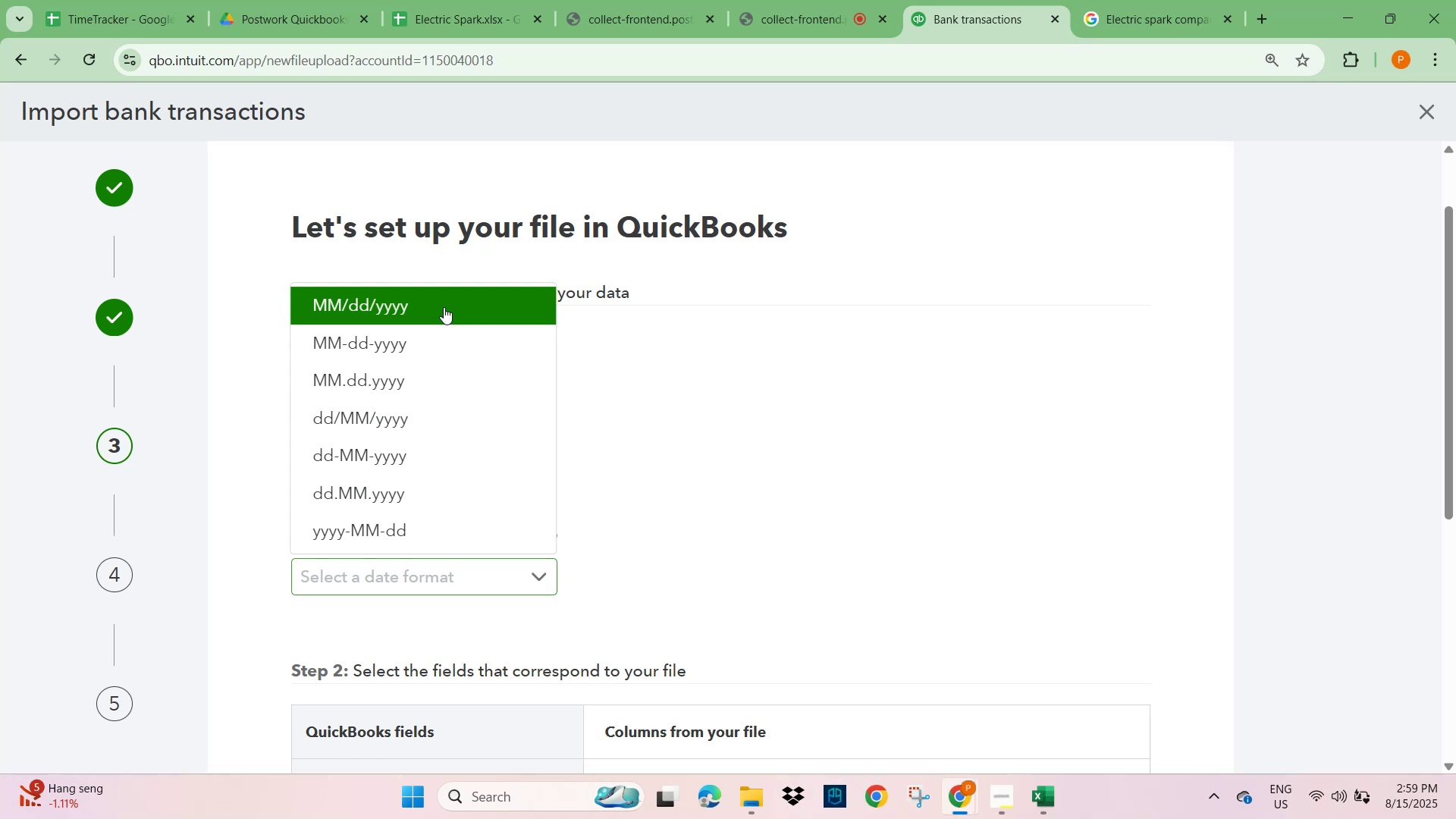 
double_click([931, 487])
 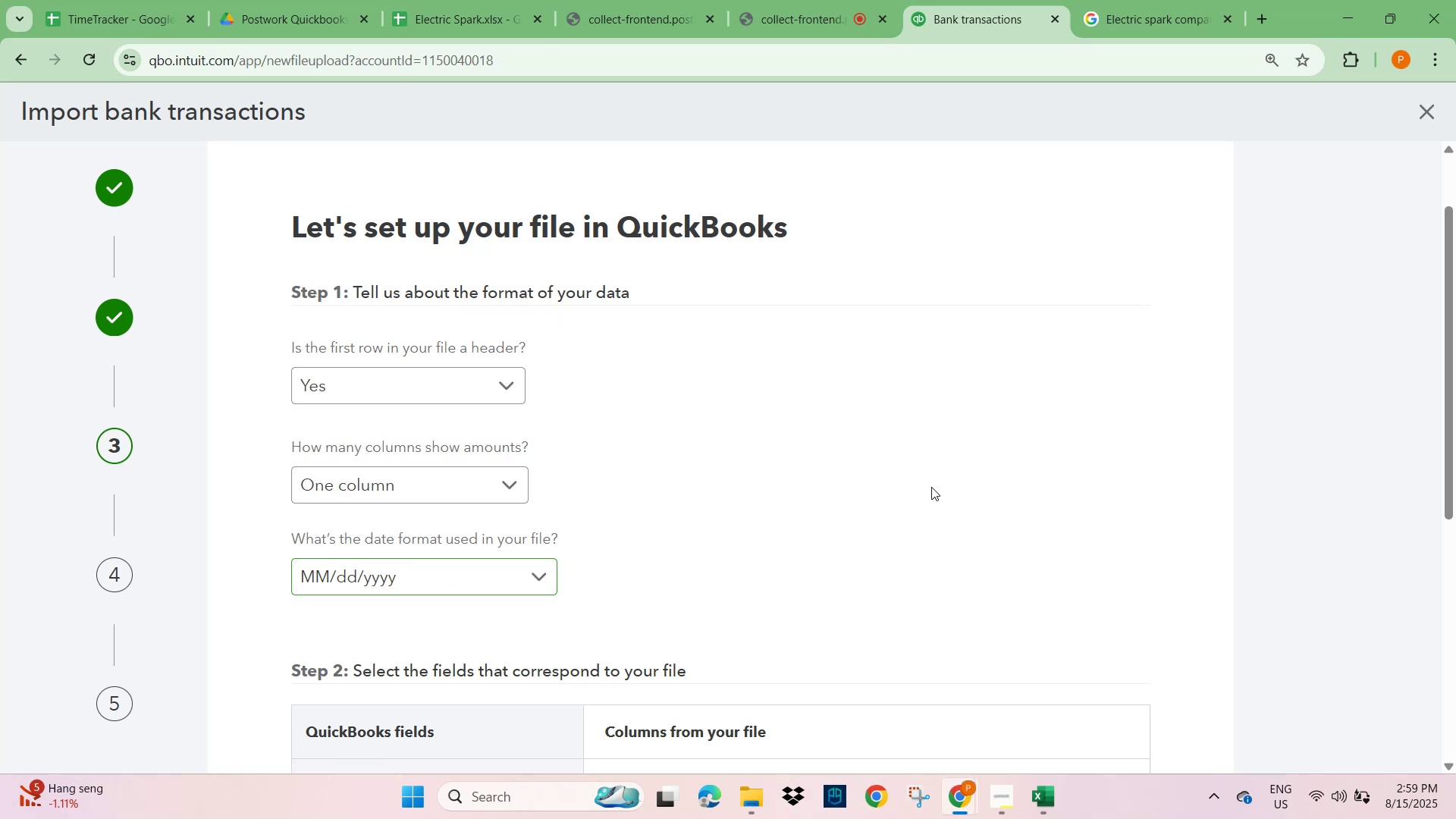 
scroll: coordinate [927, 545], scroll_direction: down, amount: 5.0
 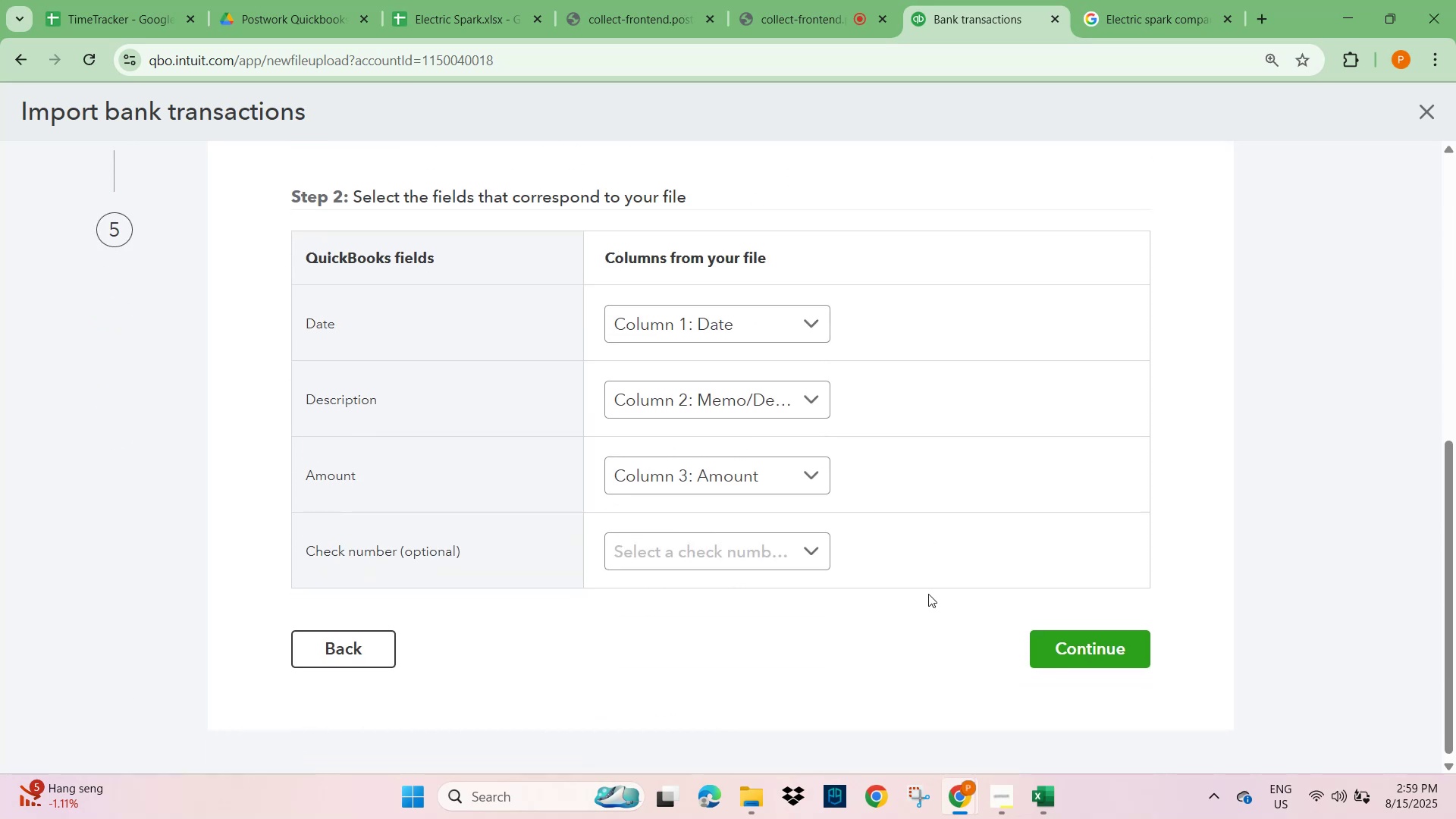 
left_click([1098, 658])
 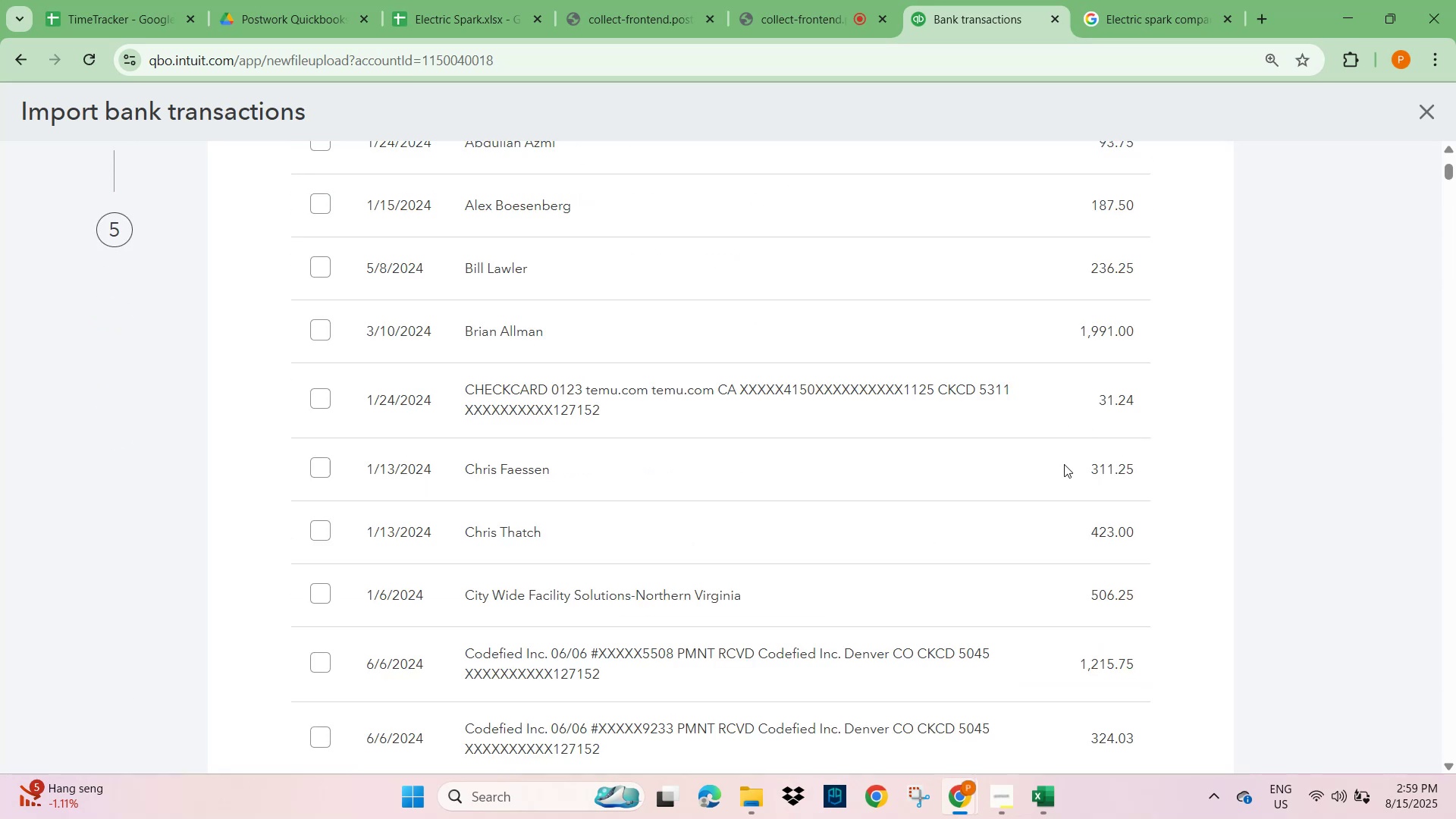 
scroll: coordinate [388, 362], scroll_direction: up, amount: 10.0
 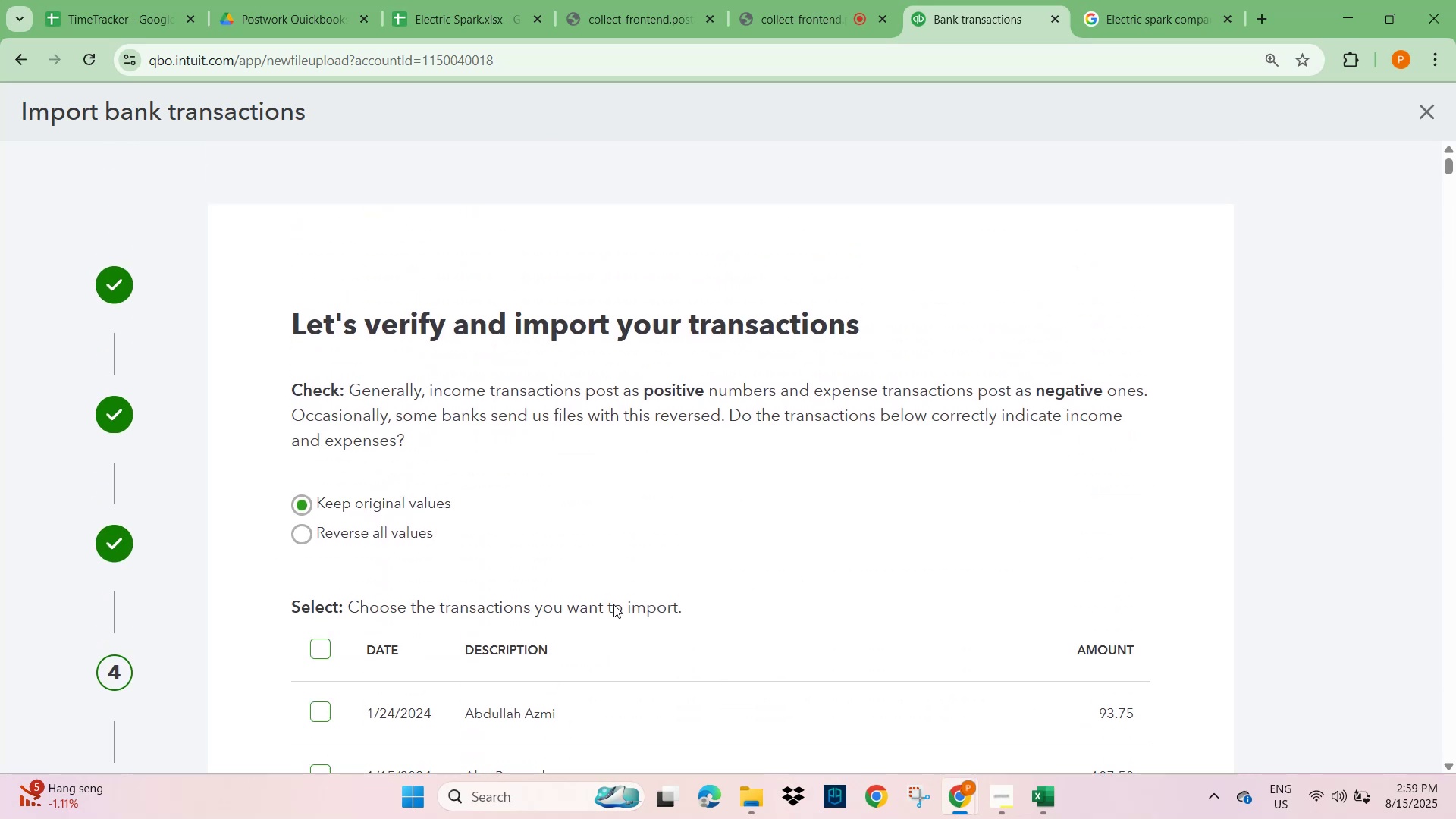 
scroll: coordinate [1253, 481], scroll_direction: down, amount: 7.0
 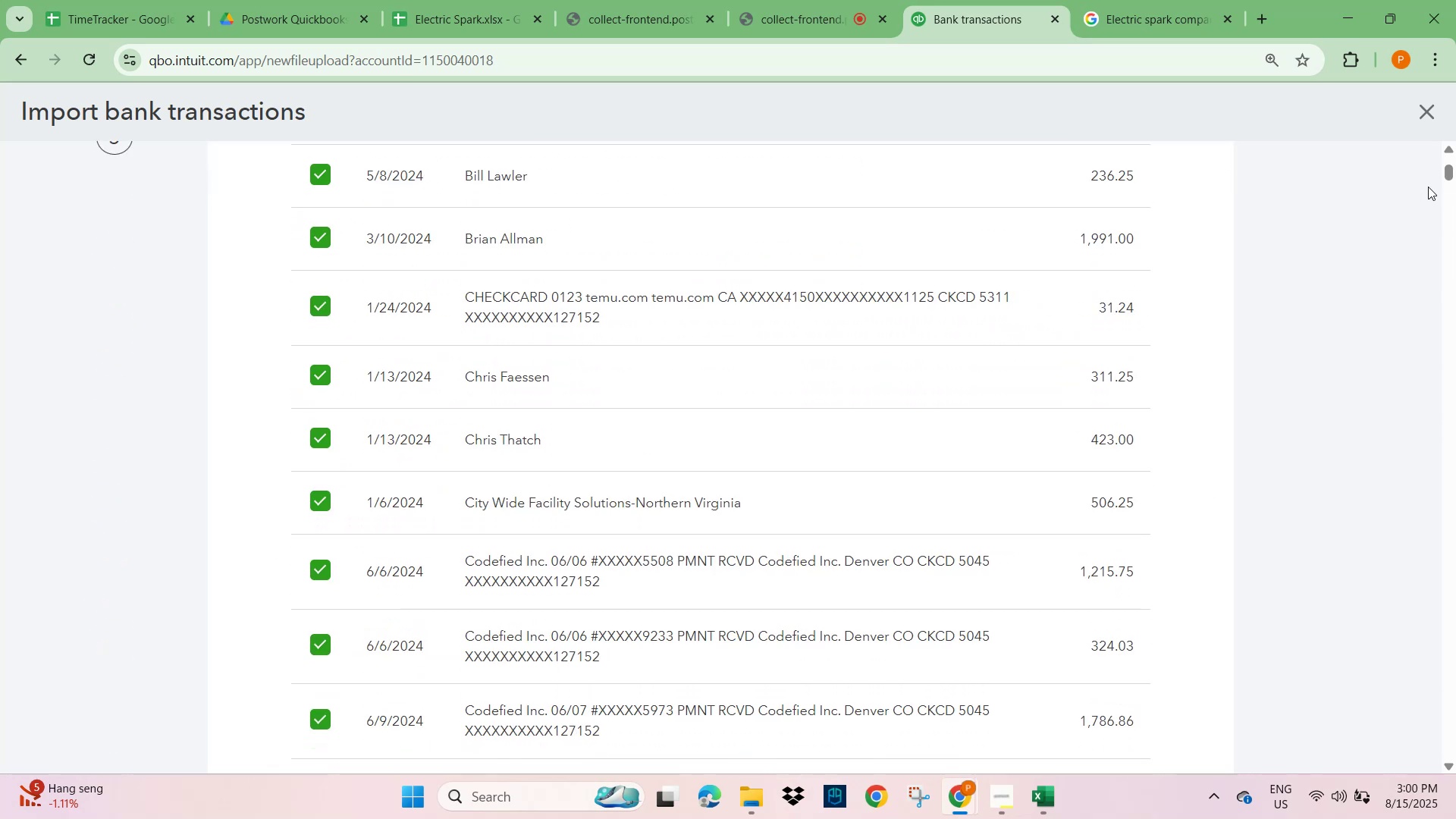 
left_click_drag(start_coordinate=[1443, 169], to_coordinate=[1451, 760])
 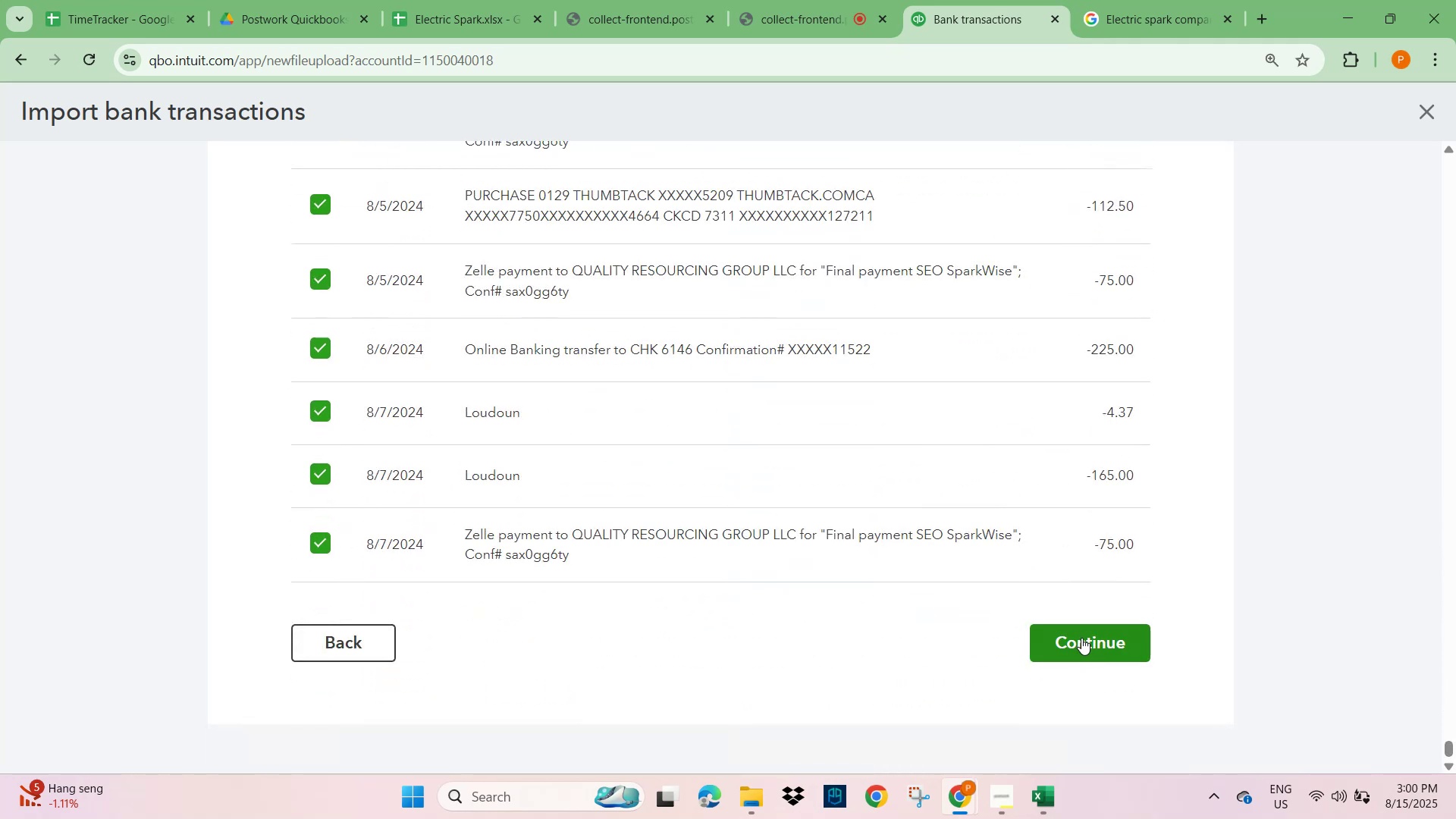 
left_click([1082, 641])
 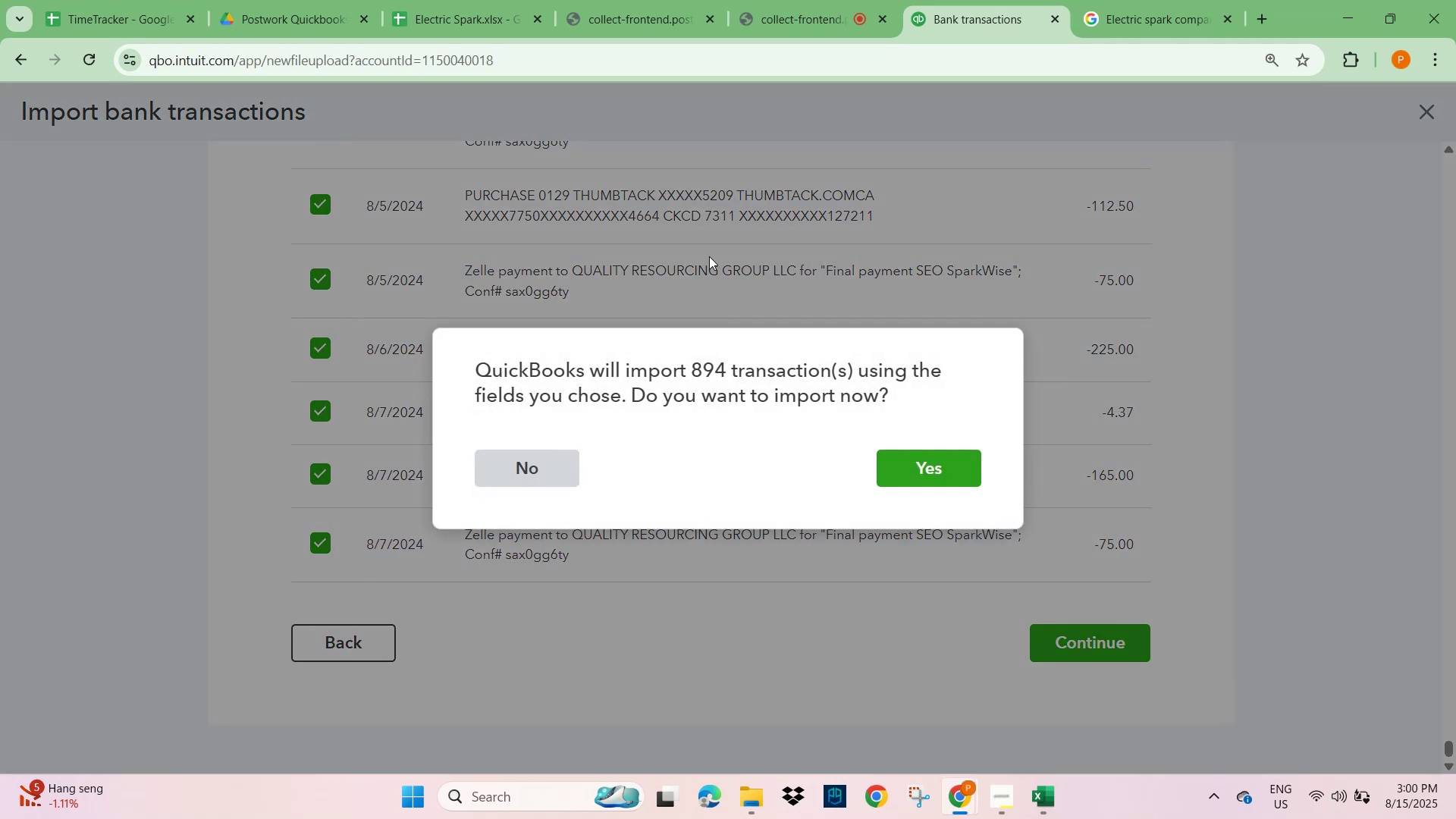 
left_click([455, 11])
 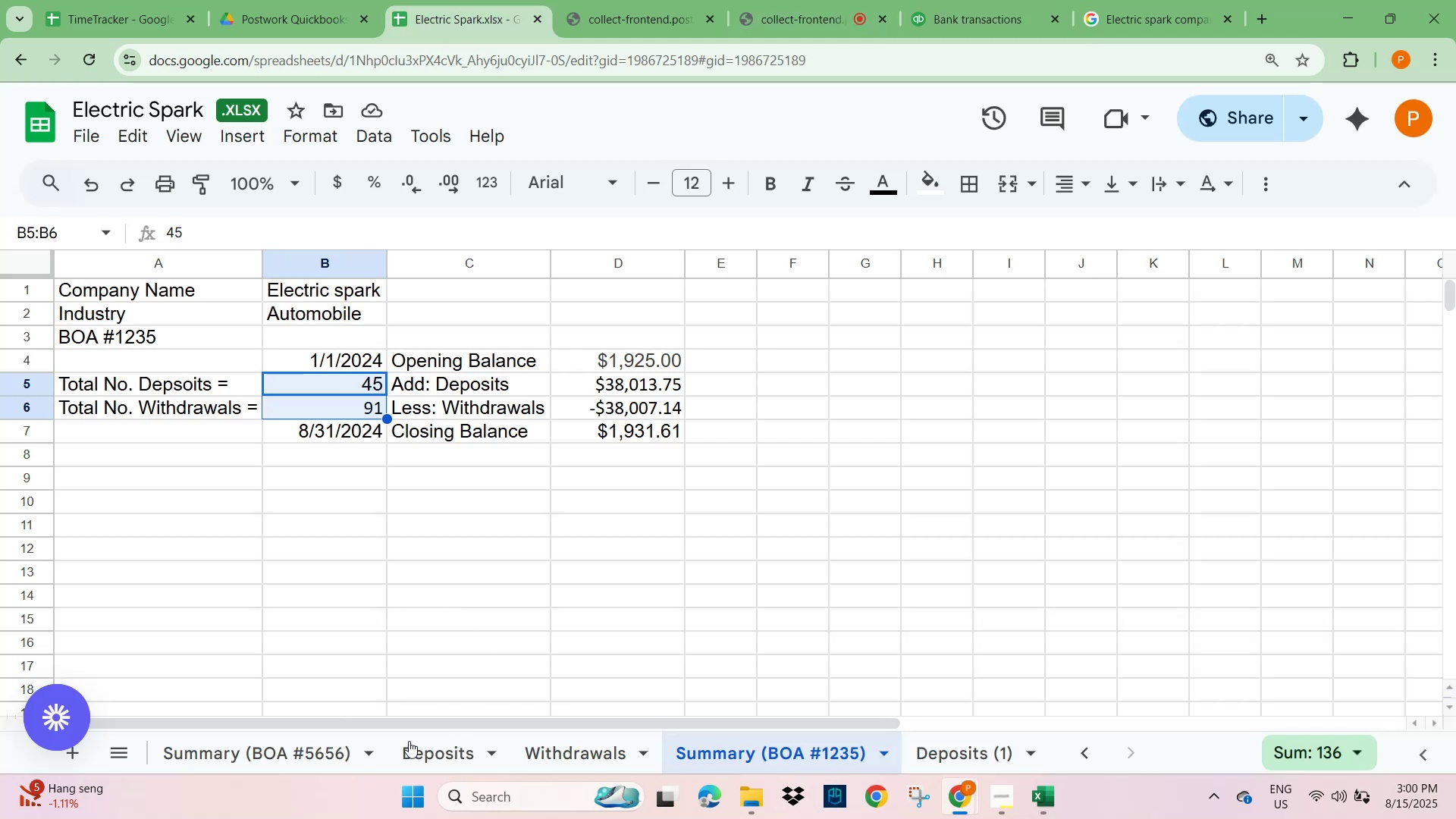 
left_click([287, 752])
 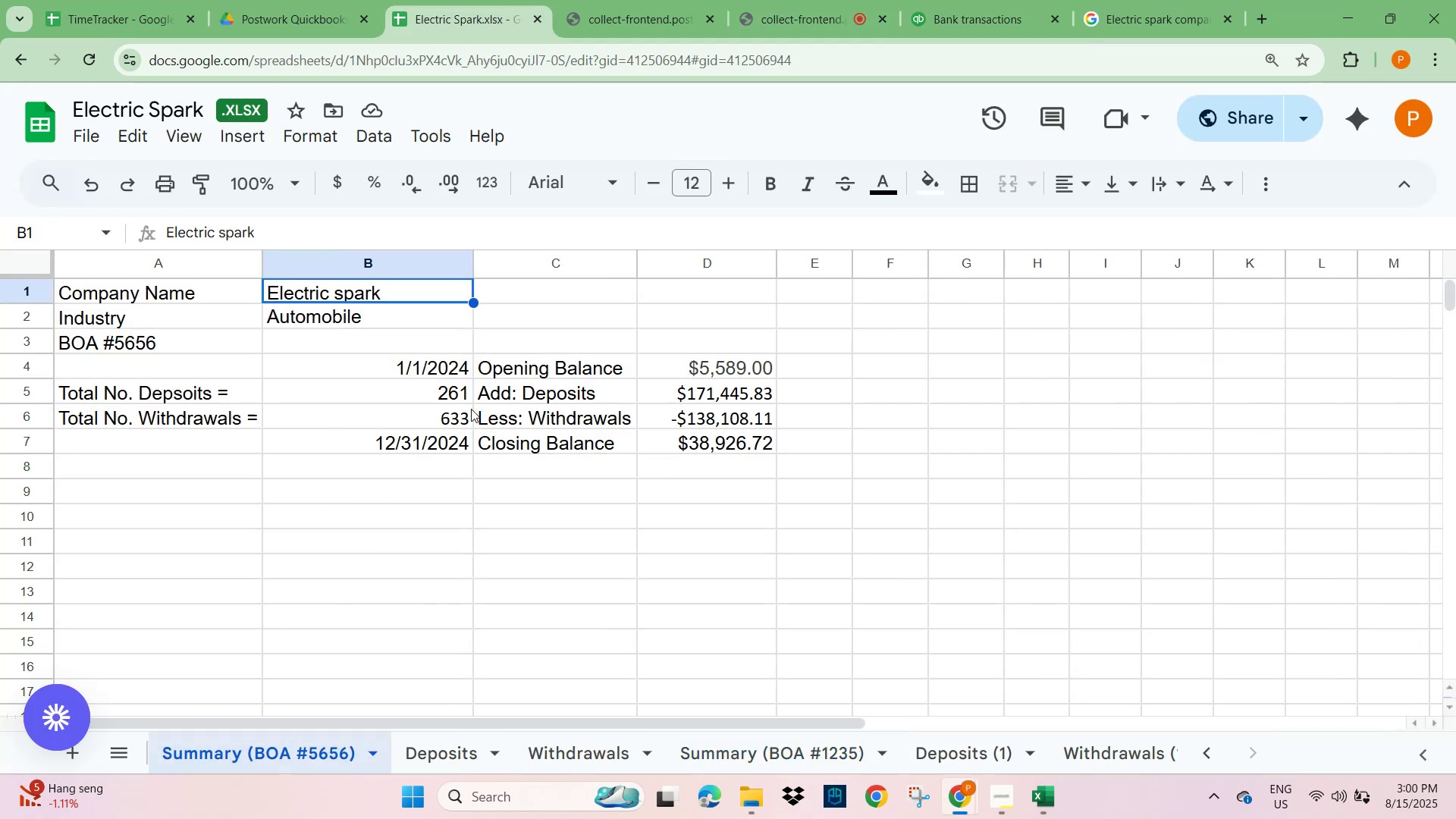 
left_click([446, 397])
 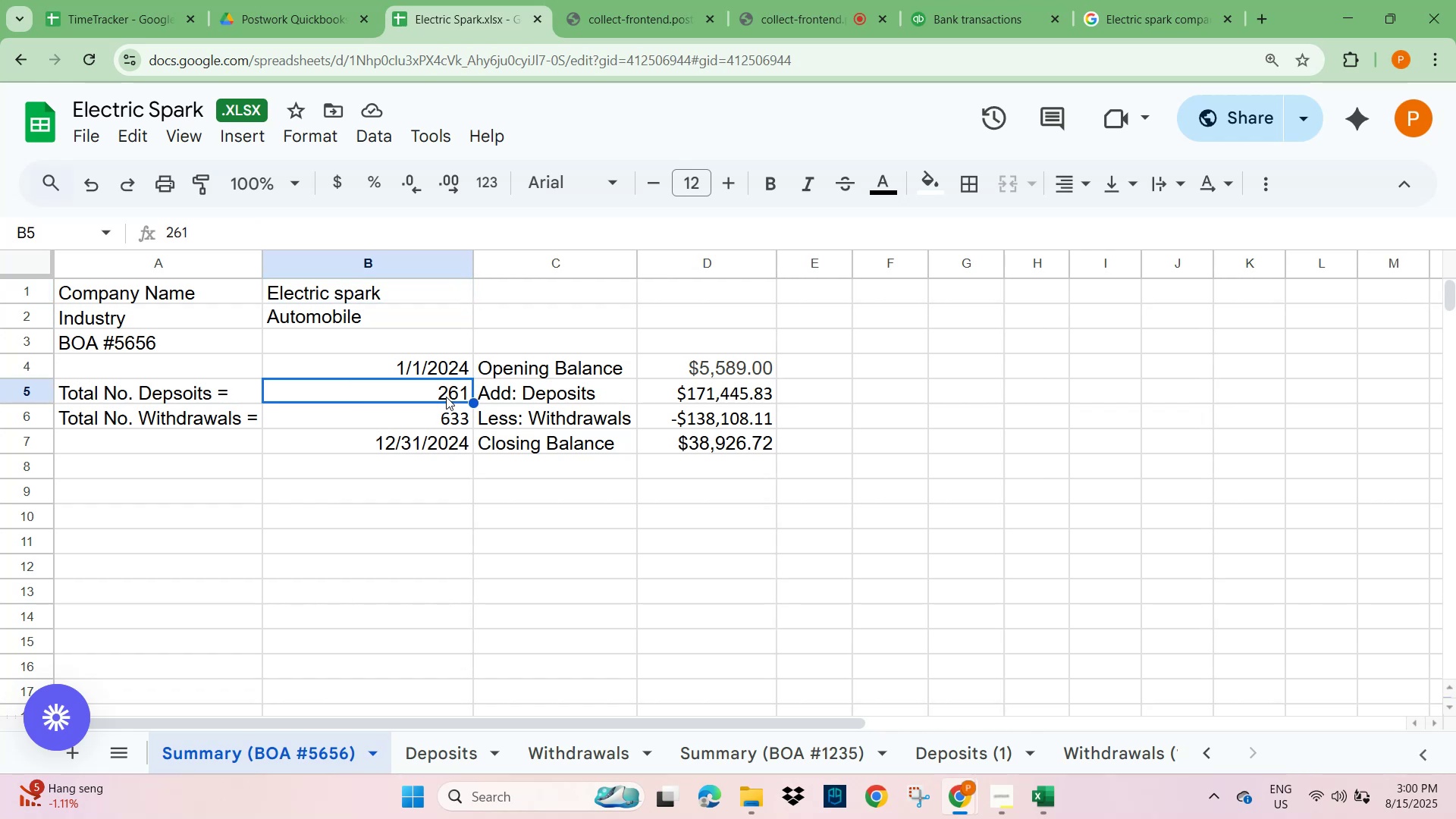 
key(Shift+ArrowDown)
 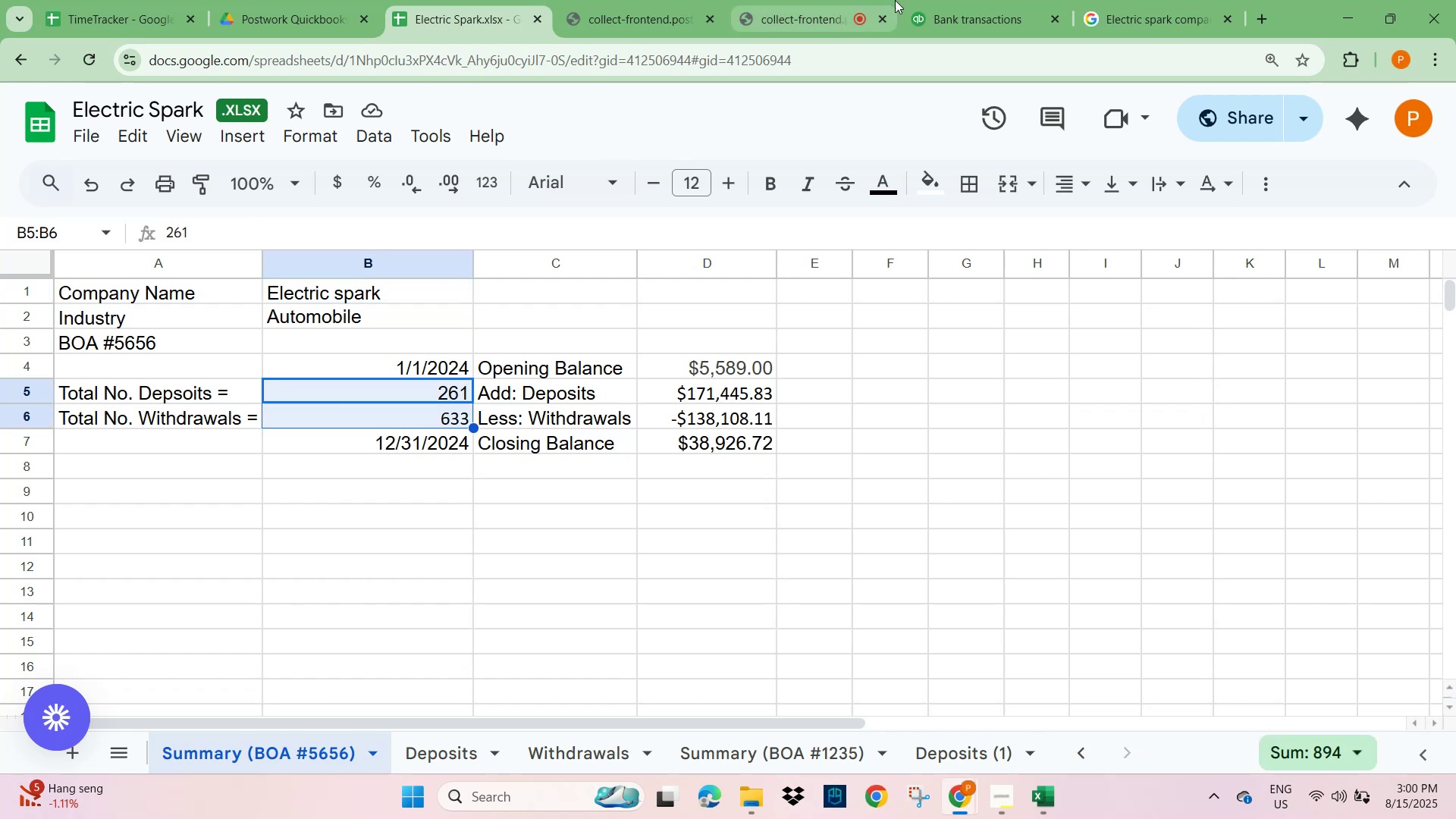 
left_click([1131, 28])
 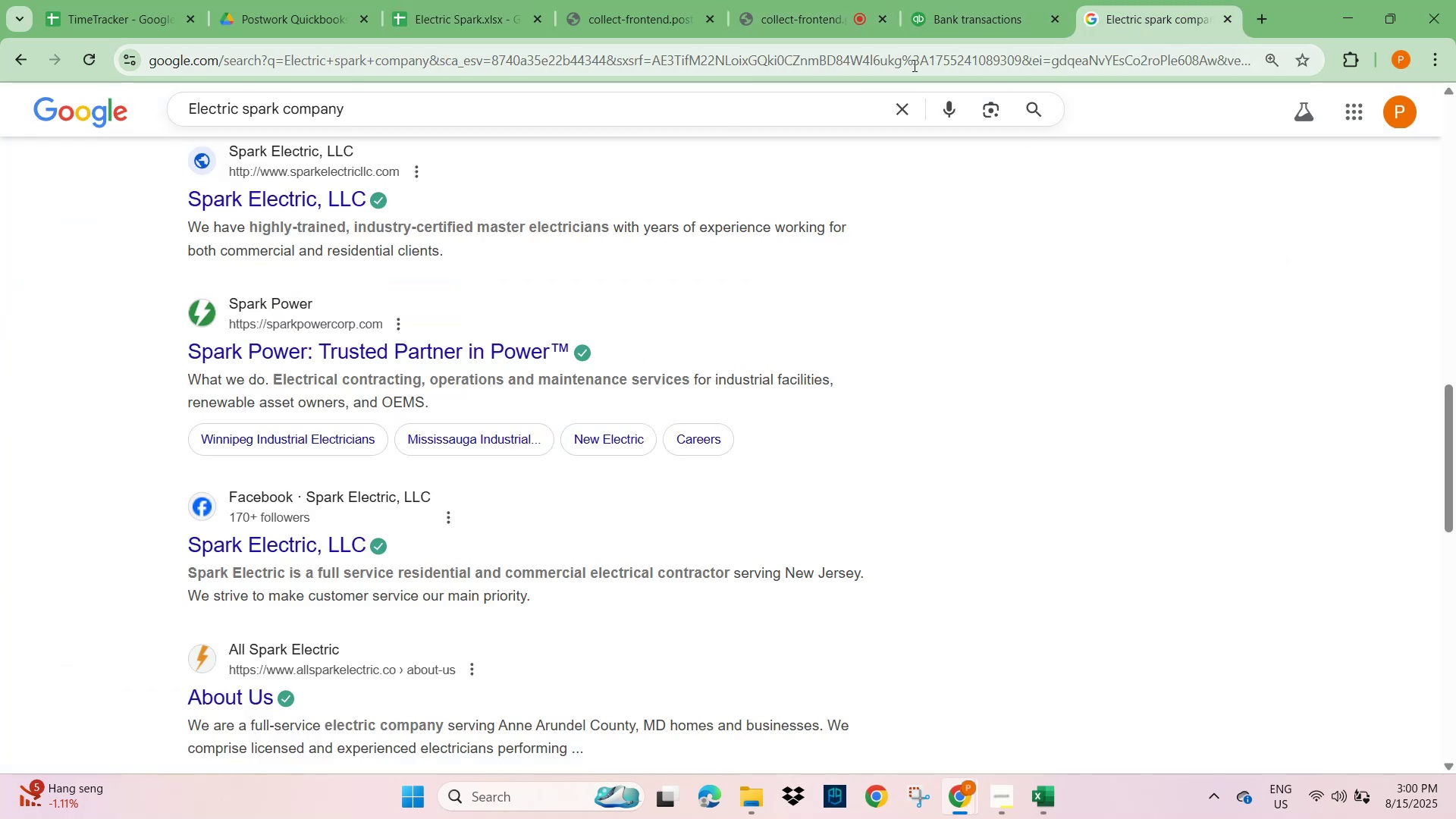 
left_click([1001, 17])
 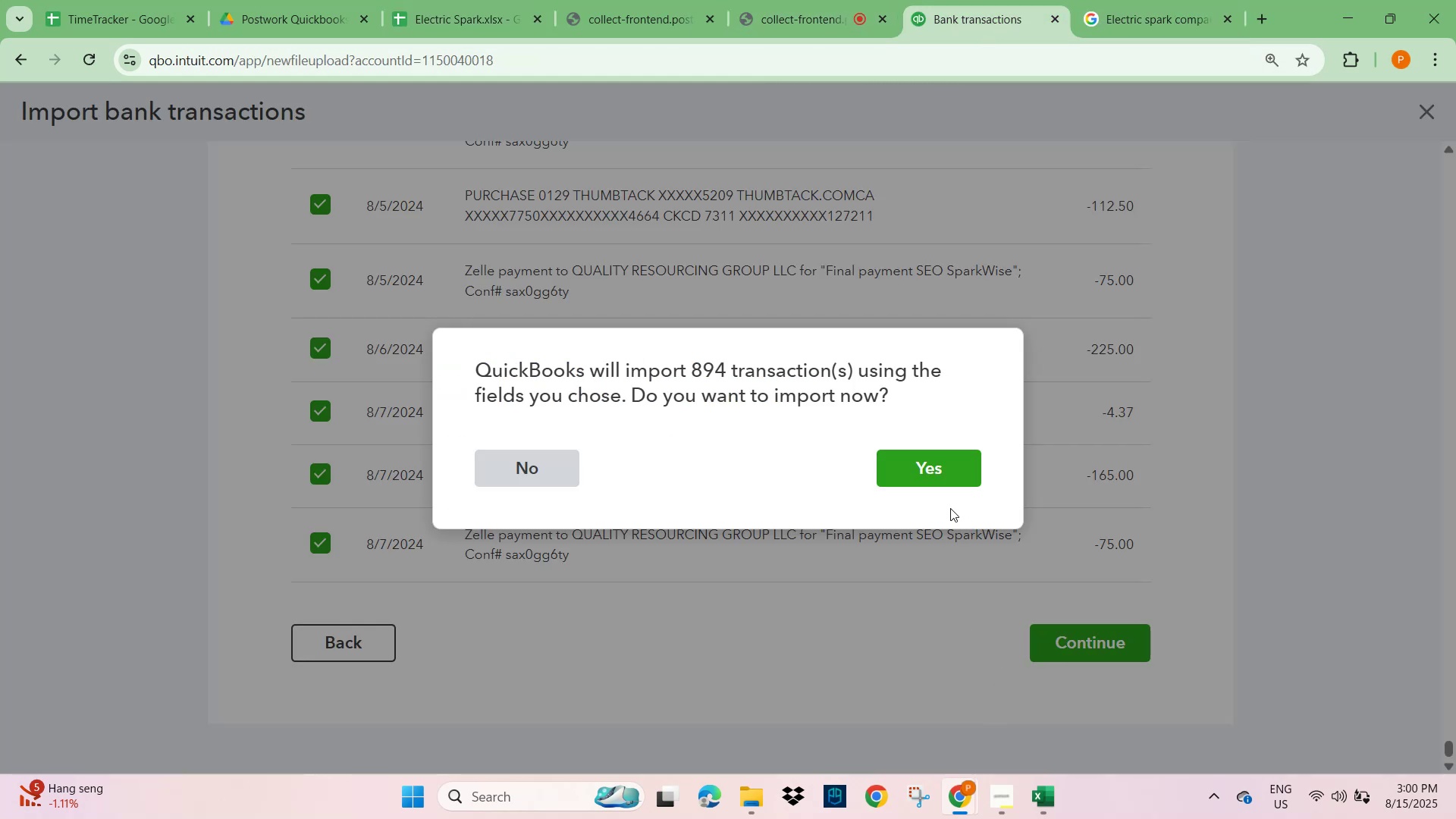 
left_click([953, 468])
 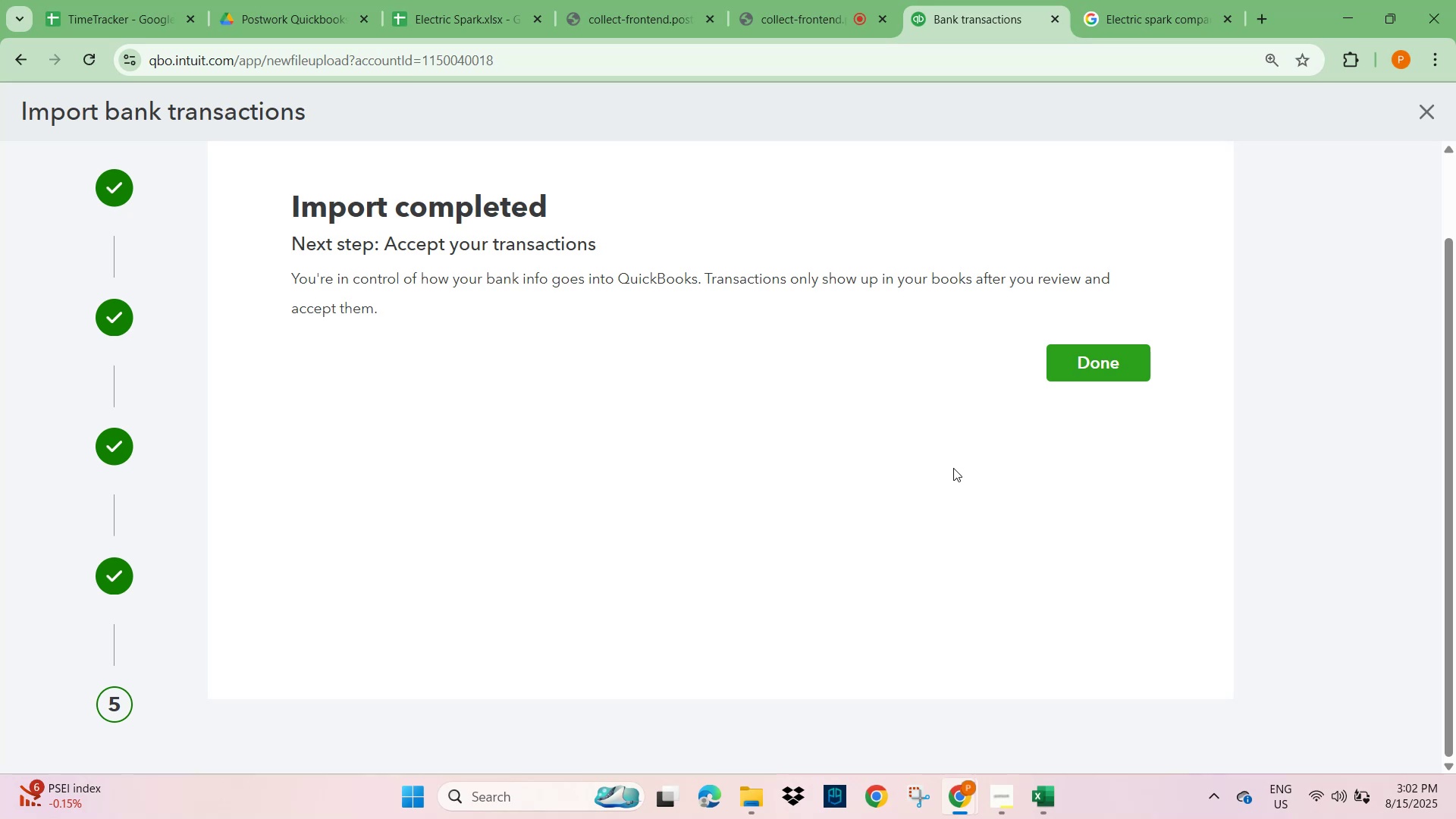 
wait(134.86)
 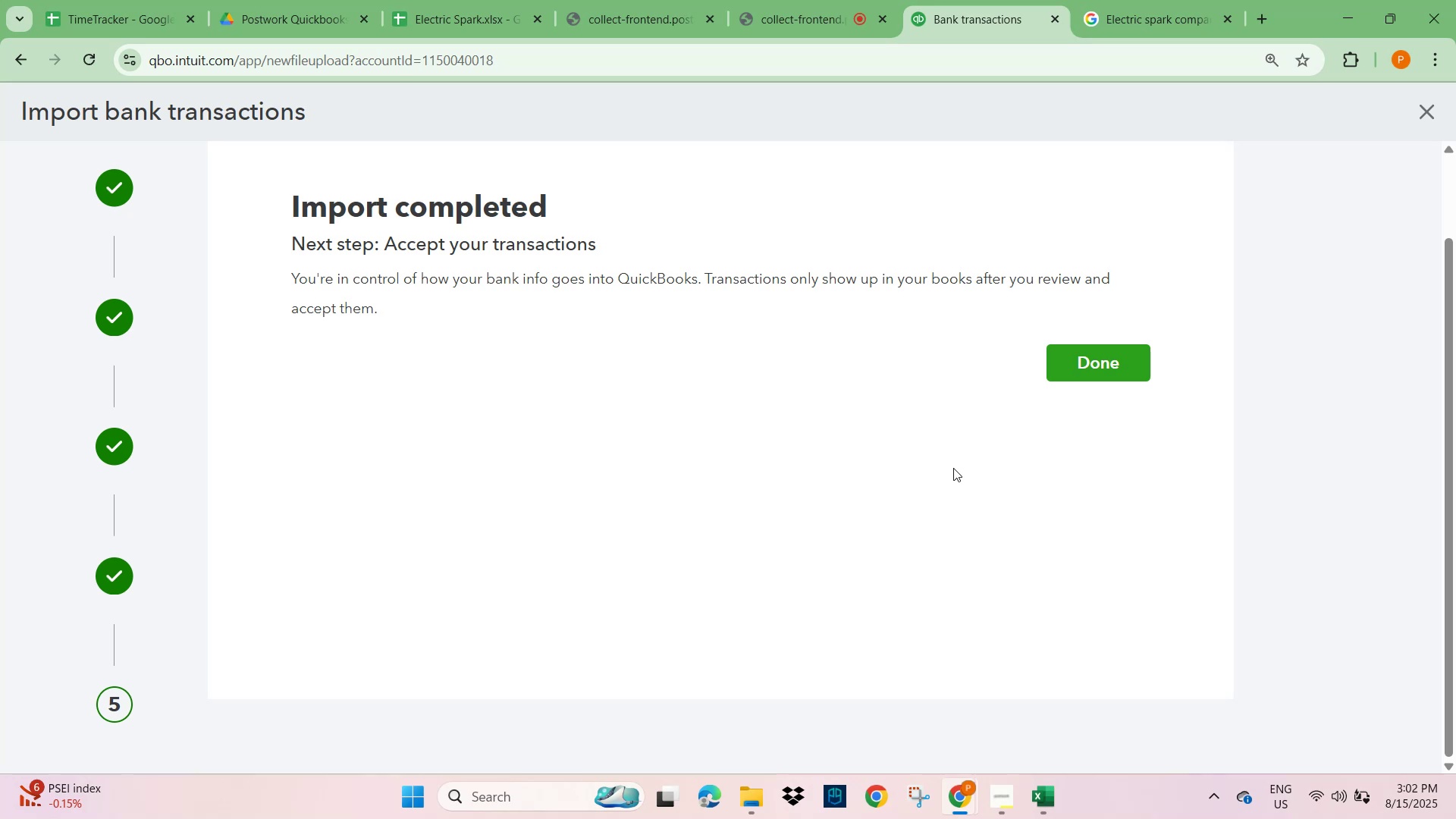 
left_click([1118, 350])
 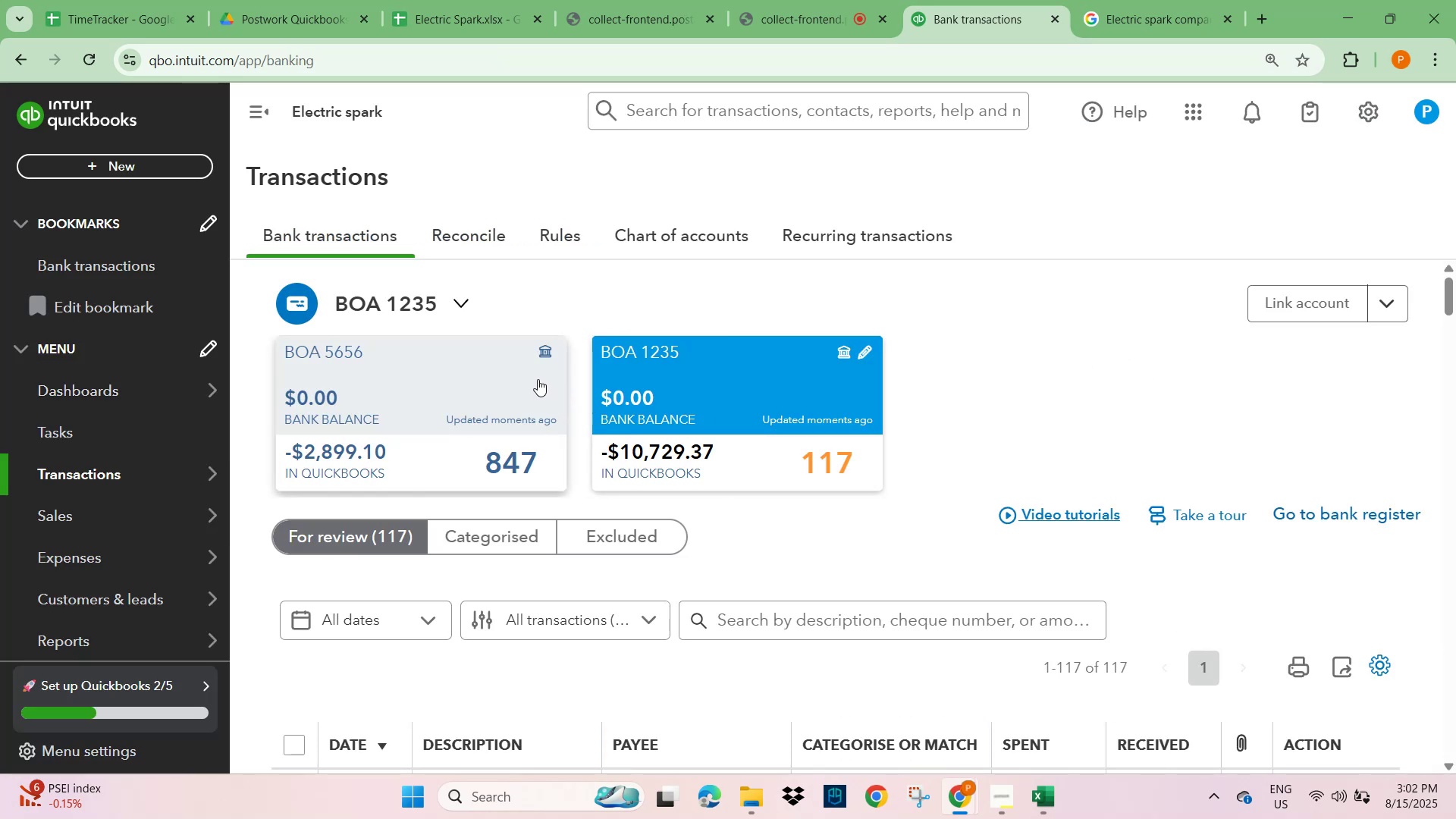 
wait(11.55)
 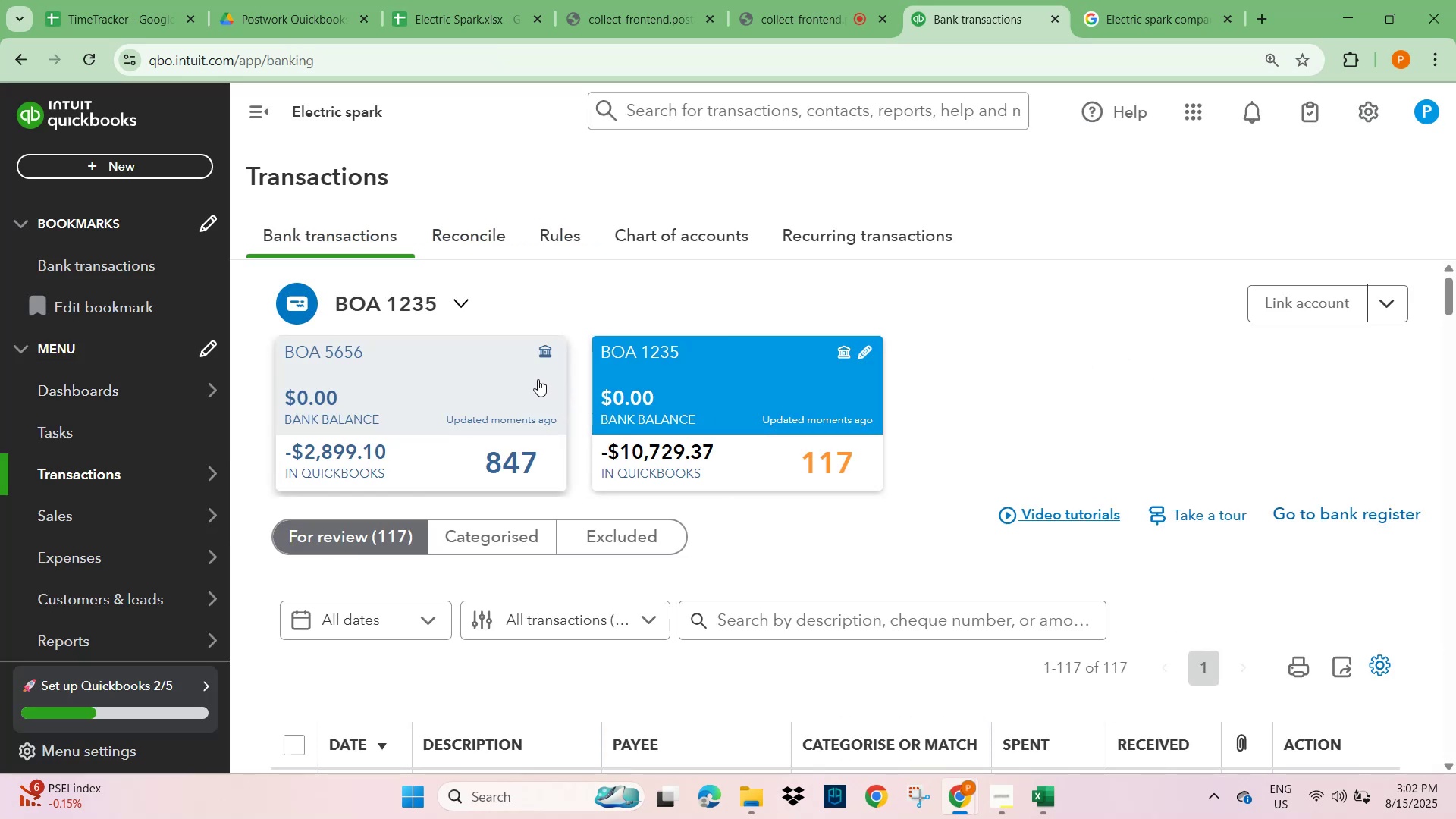 
left_click([453, 40])
 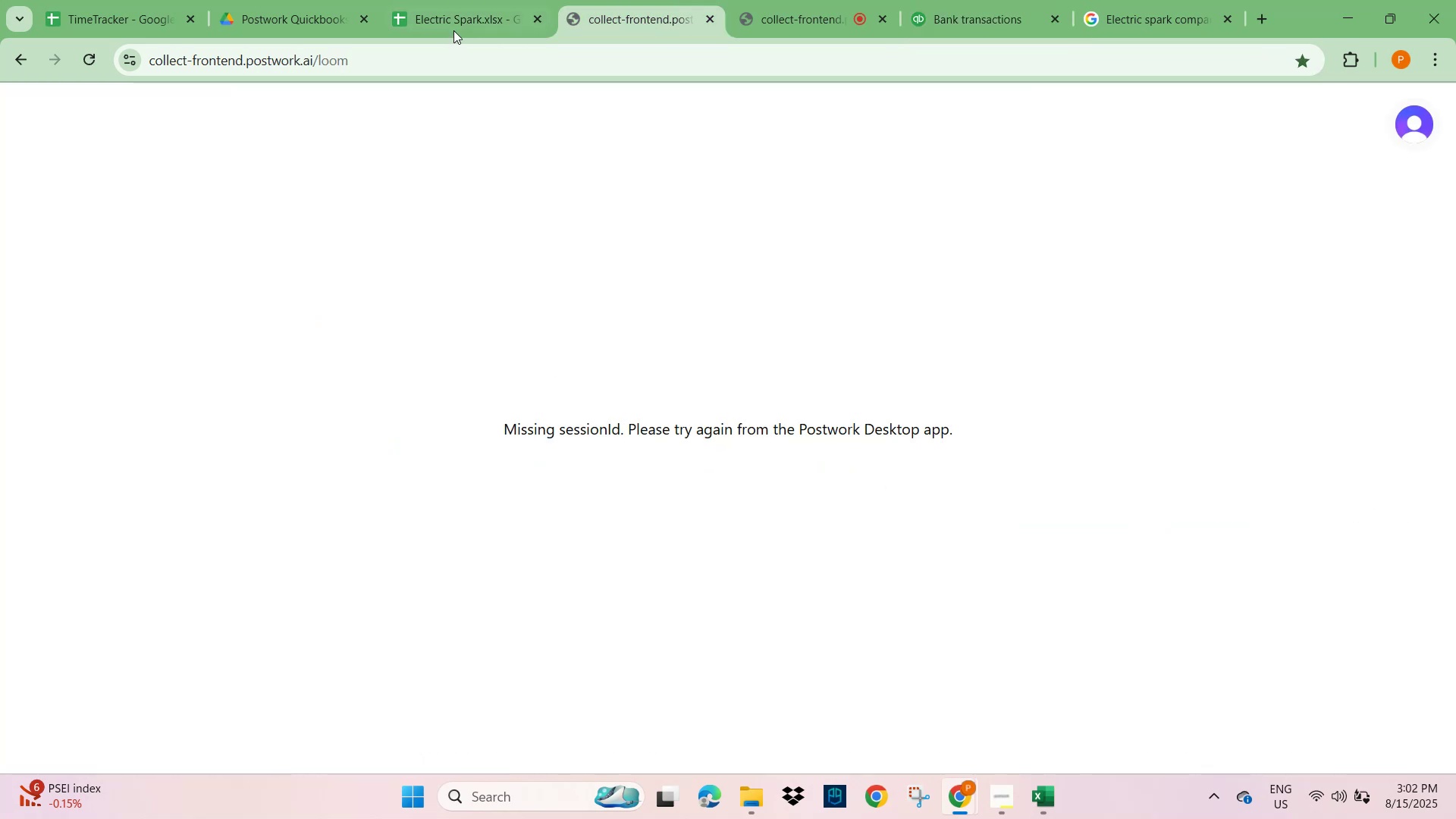 
left_click([455, 14])
 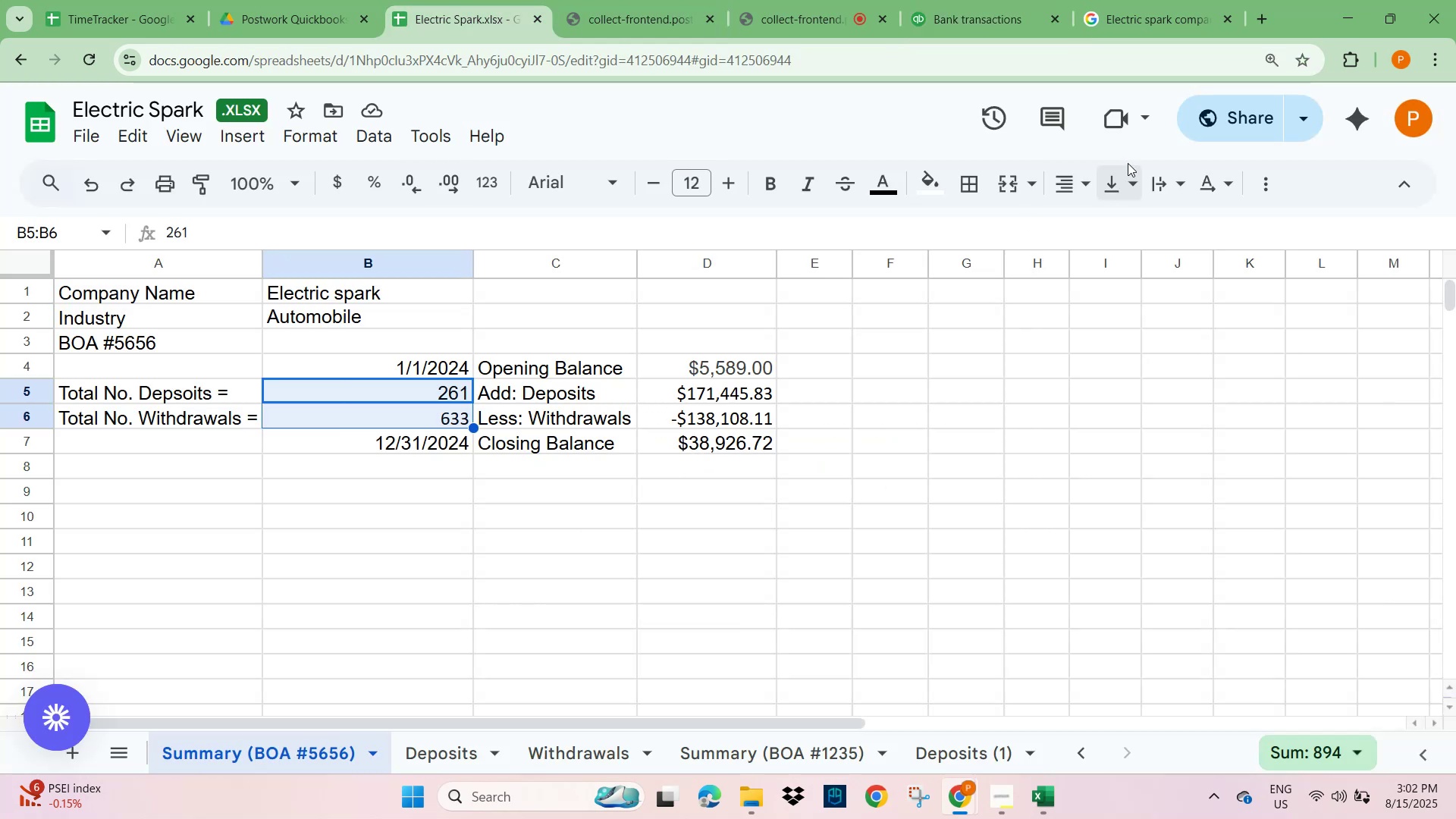 
left_click([1163, 14])
 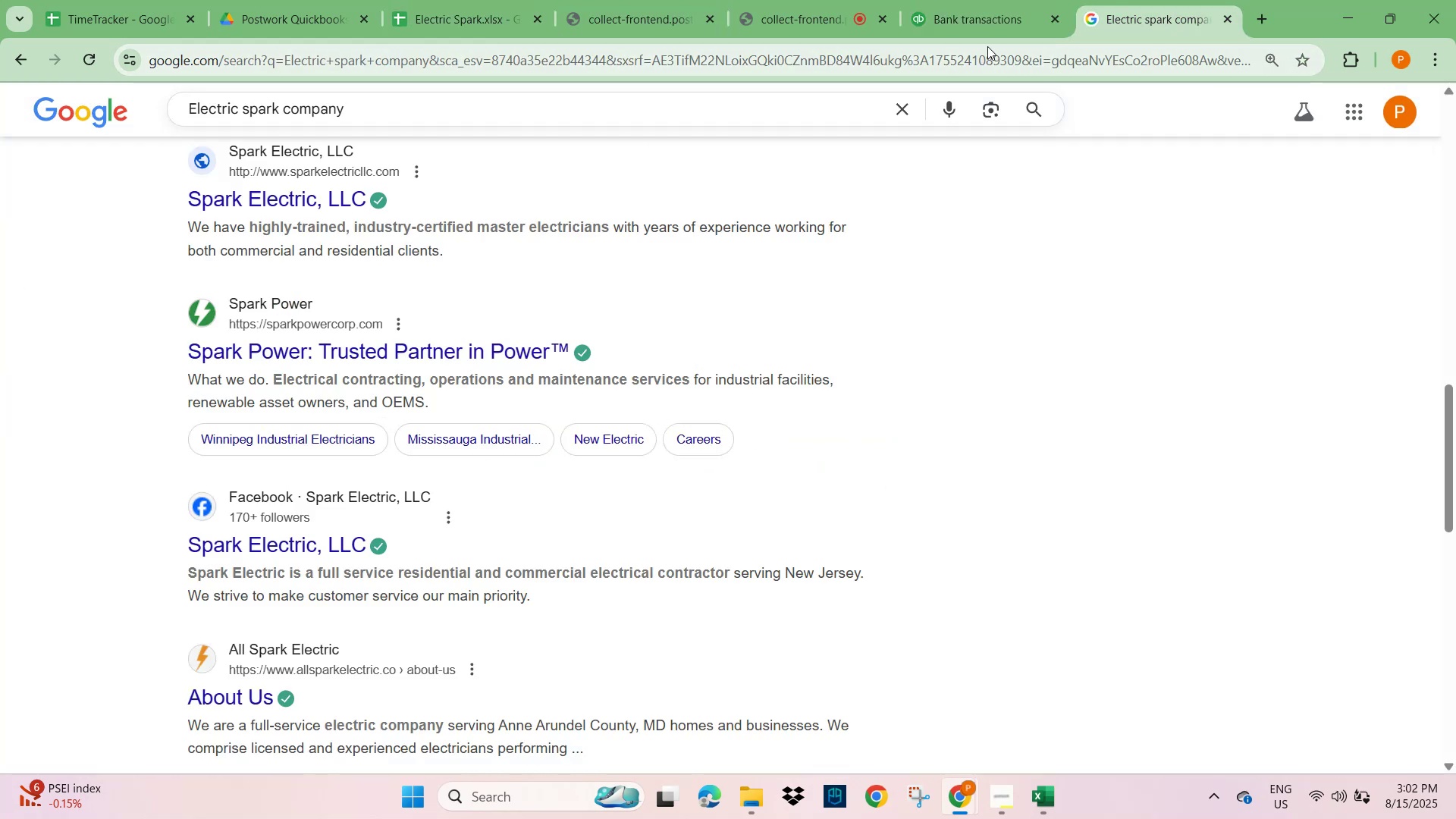 
left_click([980, 21])
 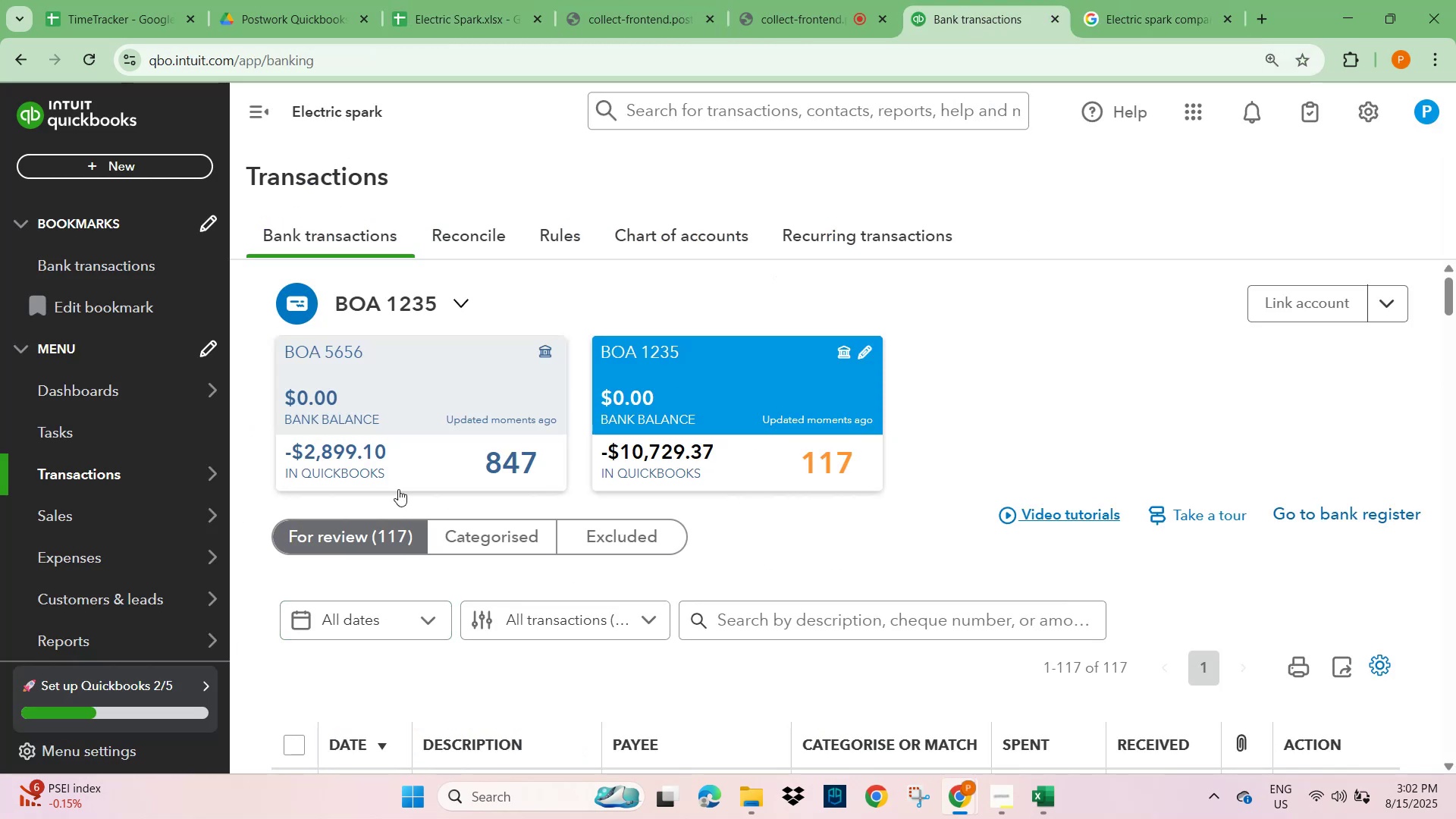 
scroll: coordinate [406, 485], scroll_direction: down, amount: 3.0
 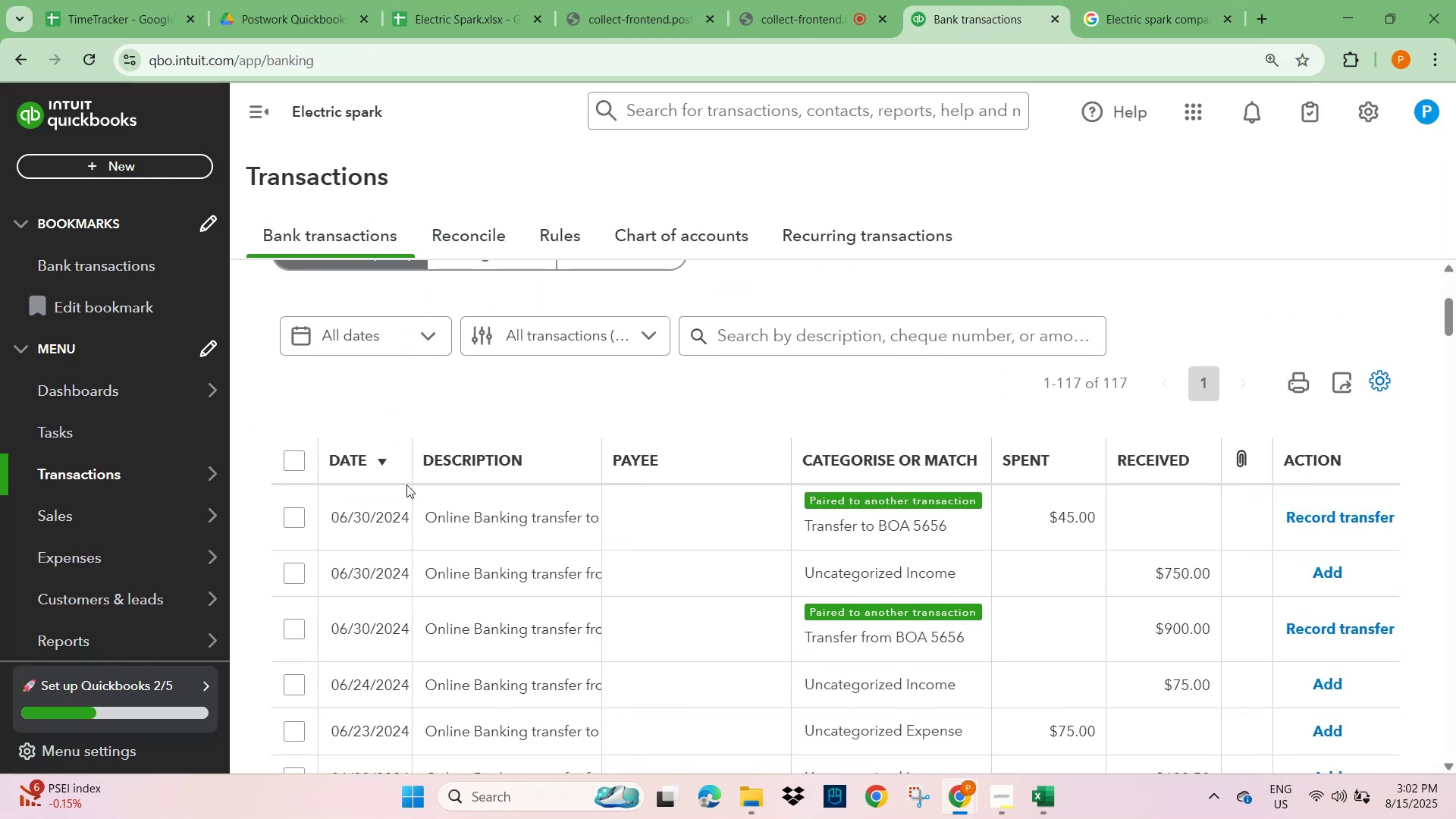 
scroll: coordinate [406, 485], scroll_direction: up, amount: 3.0
 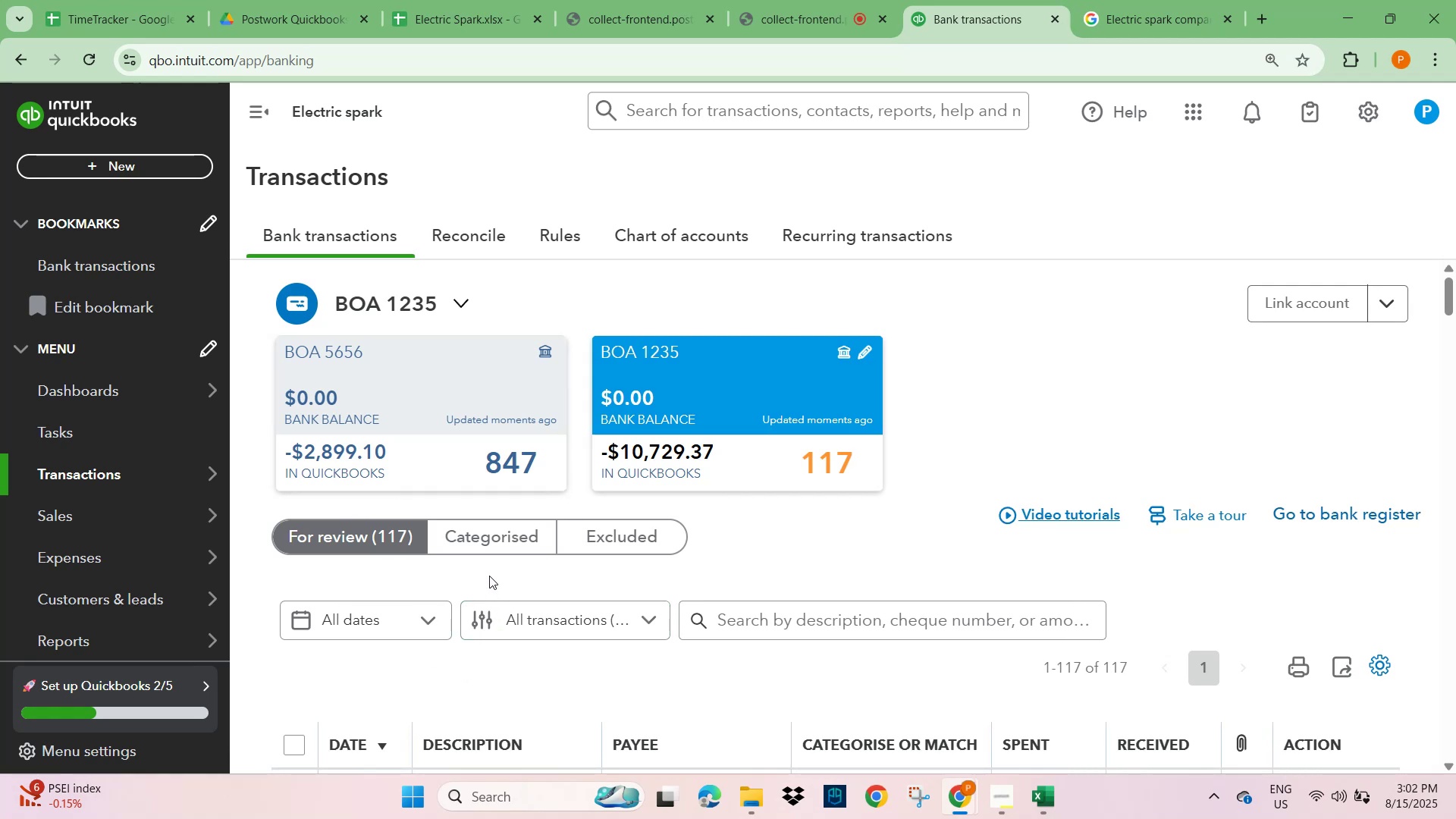 
wait(10.87)
 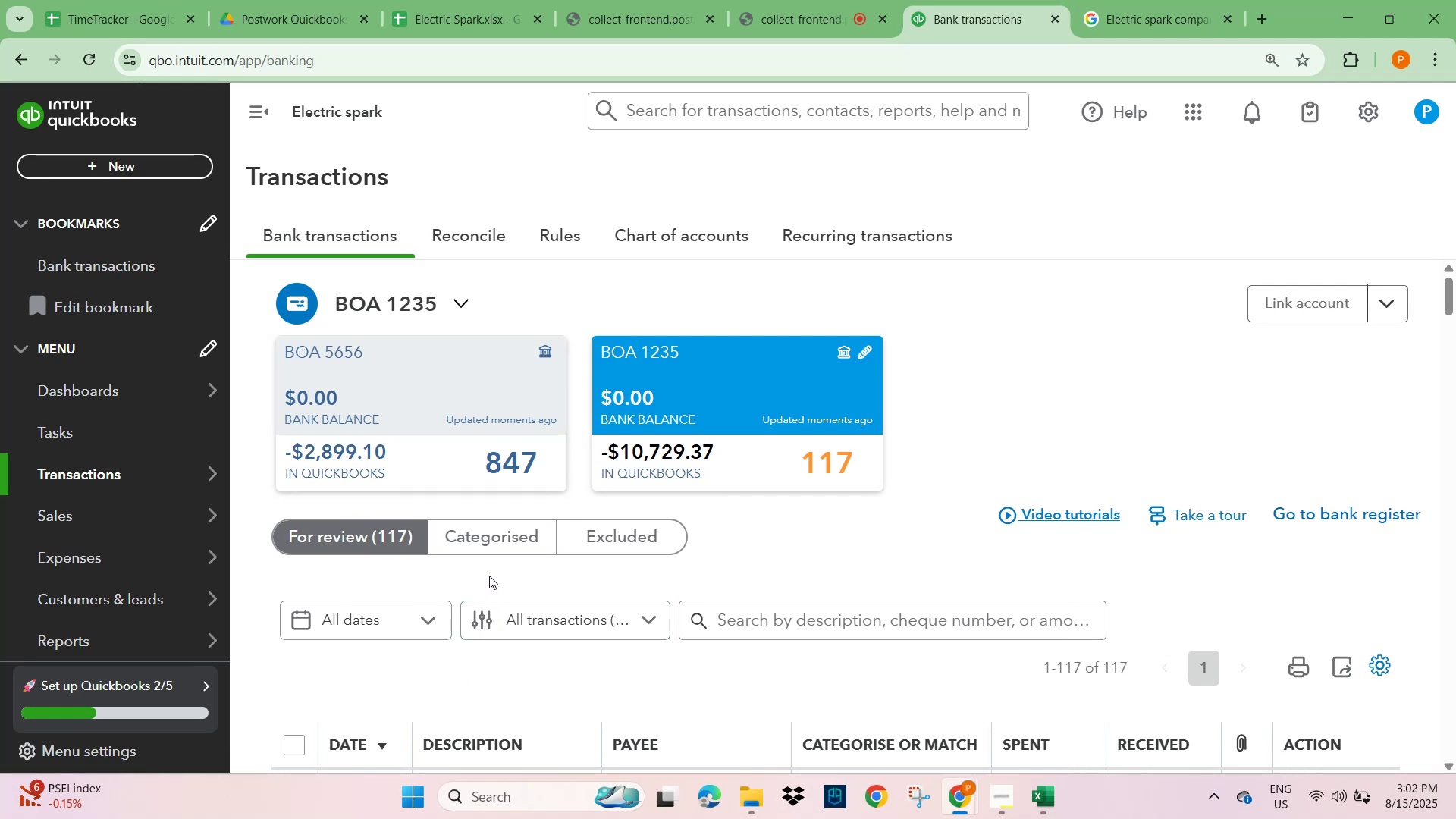 
scroll: coordinate [505, 550], scroll_direction: down, amount: 2.0
 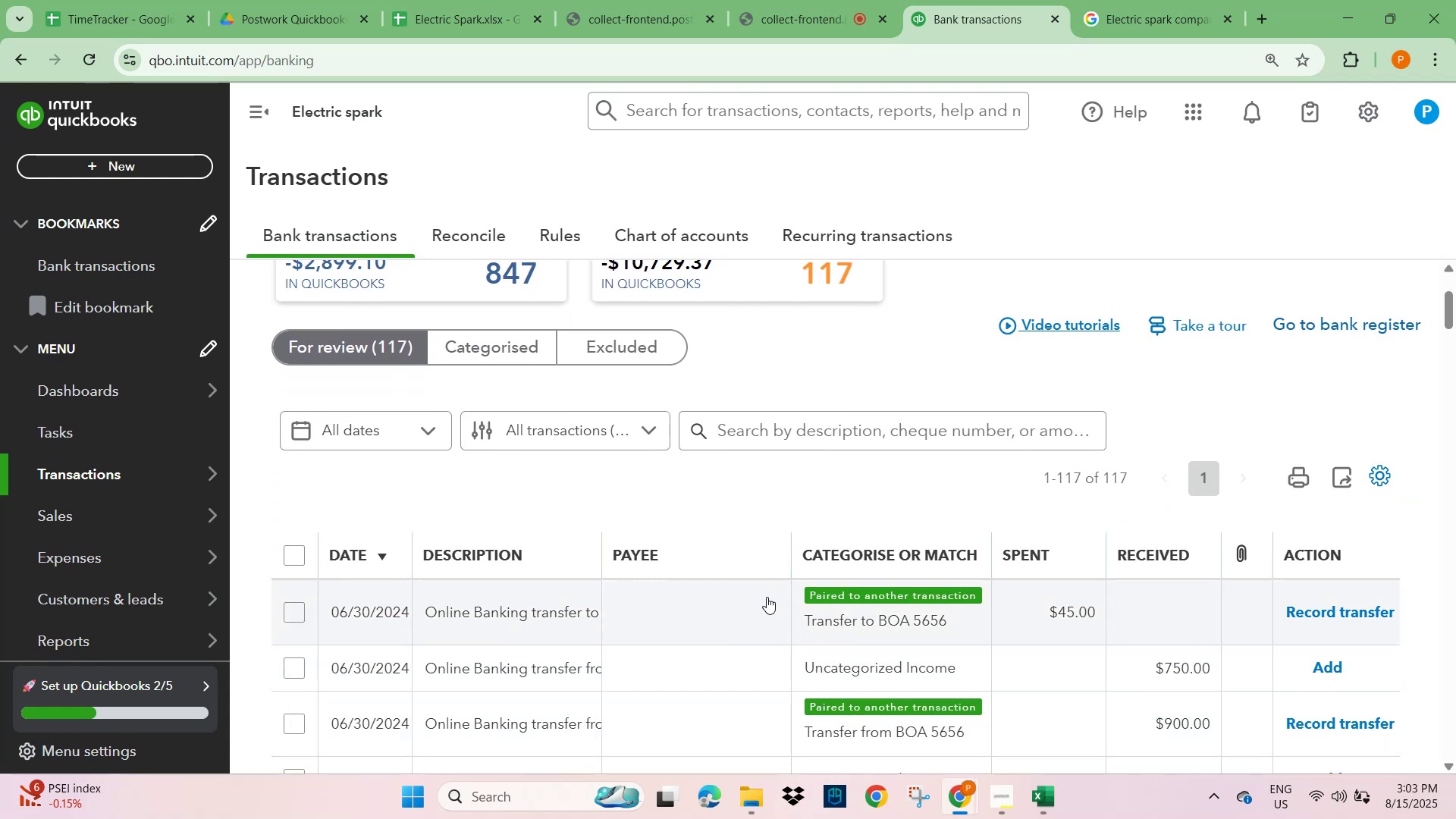 
wait(6.9)
 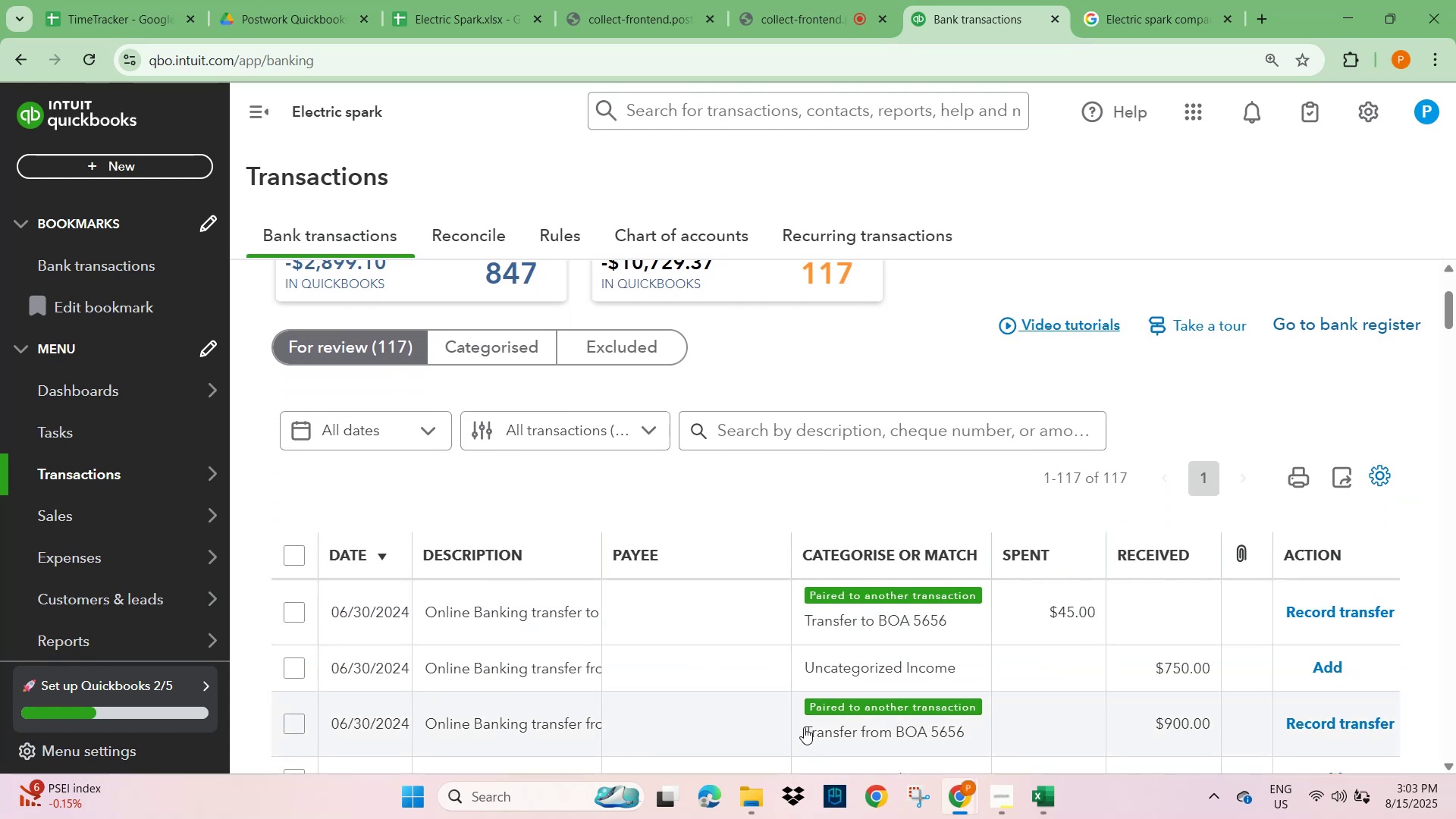 
scroll: coordinate [1054, 629], scroll_direction: down, amount: 1.0
 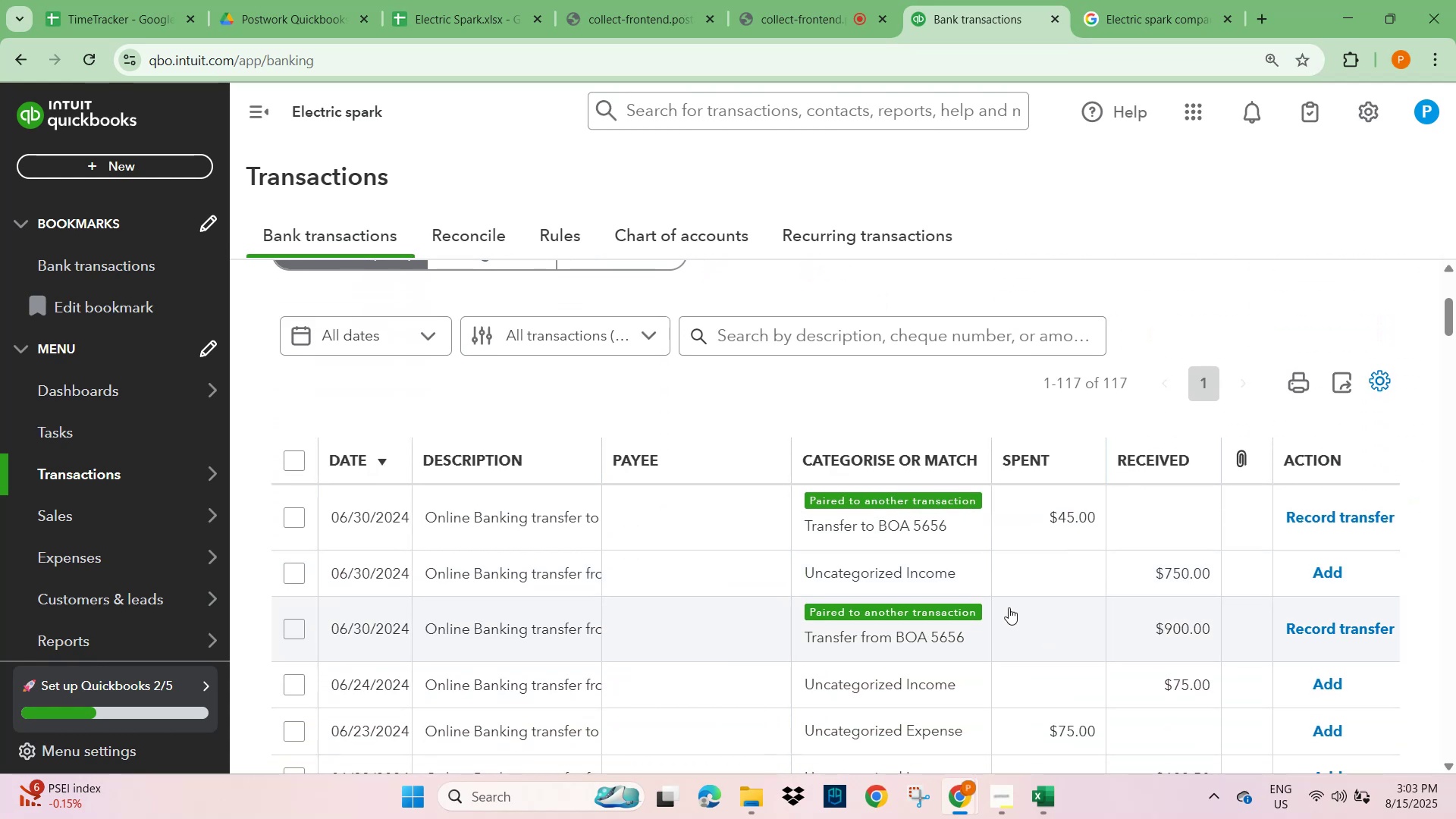 
scroll: coordinate [939, 592], scroll_direction: up, amount: 2.0
 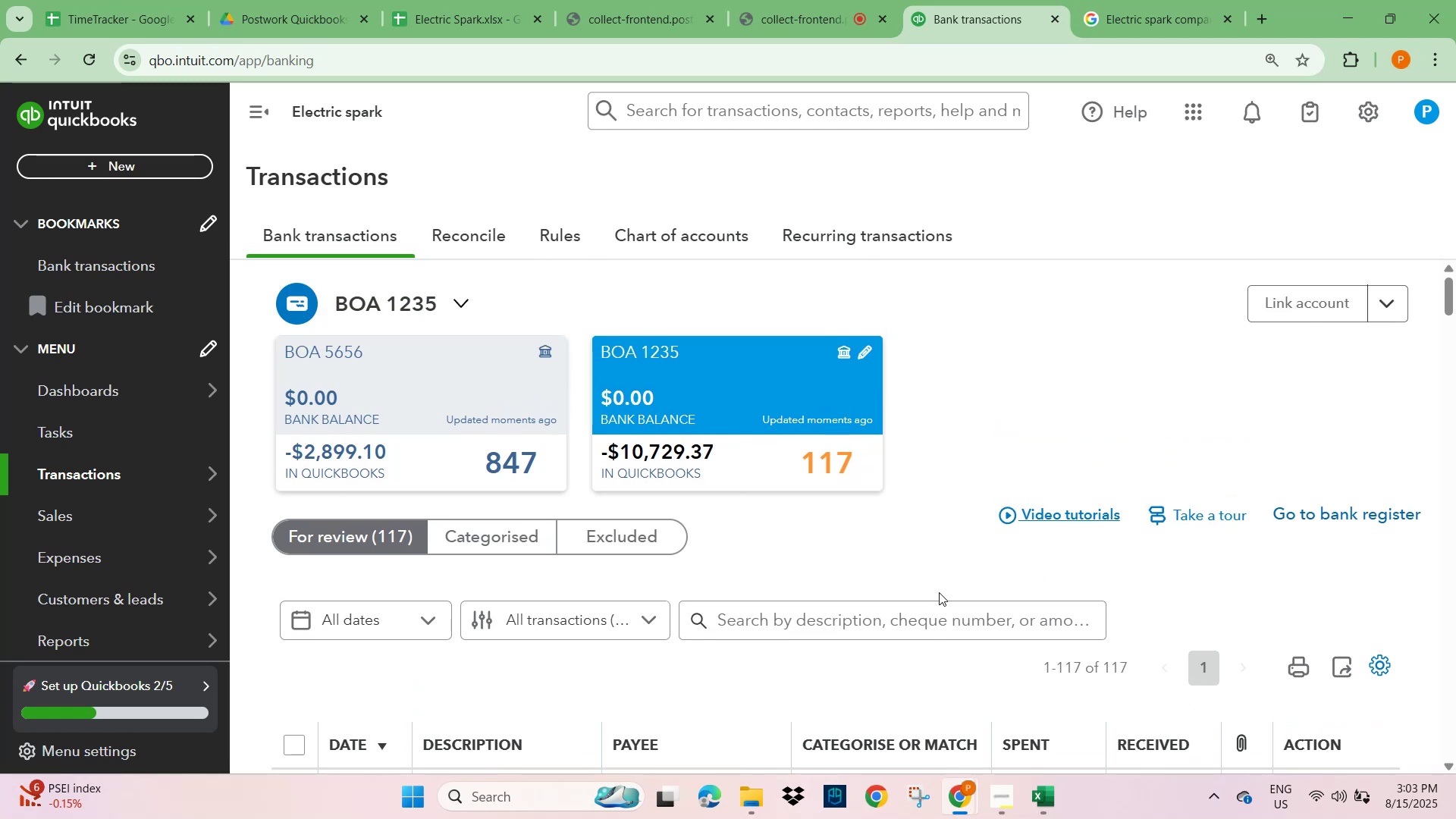 
scroll: coordinate [1129, 643], scroll_direction: down, amount: 4.0
 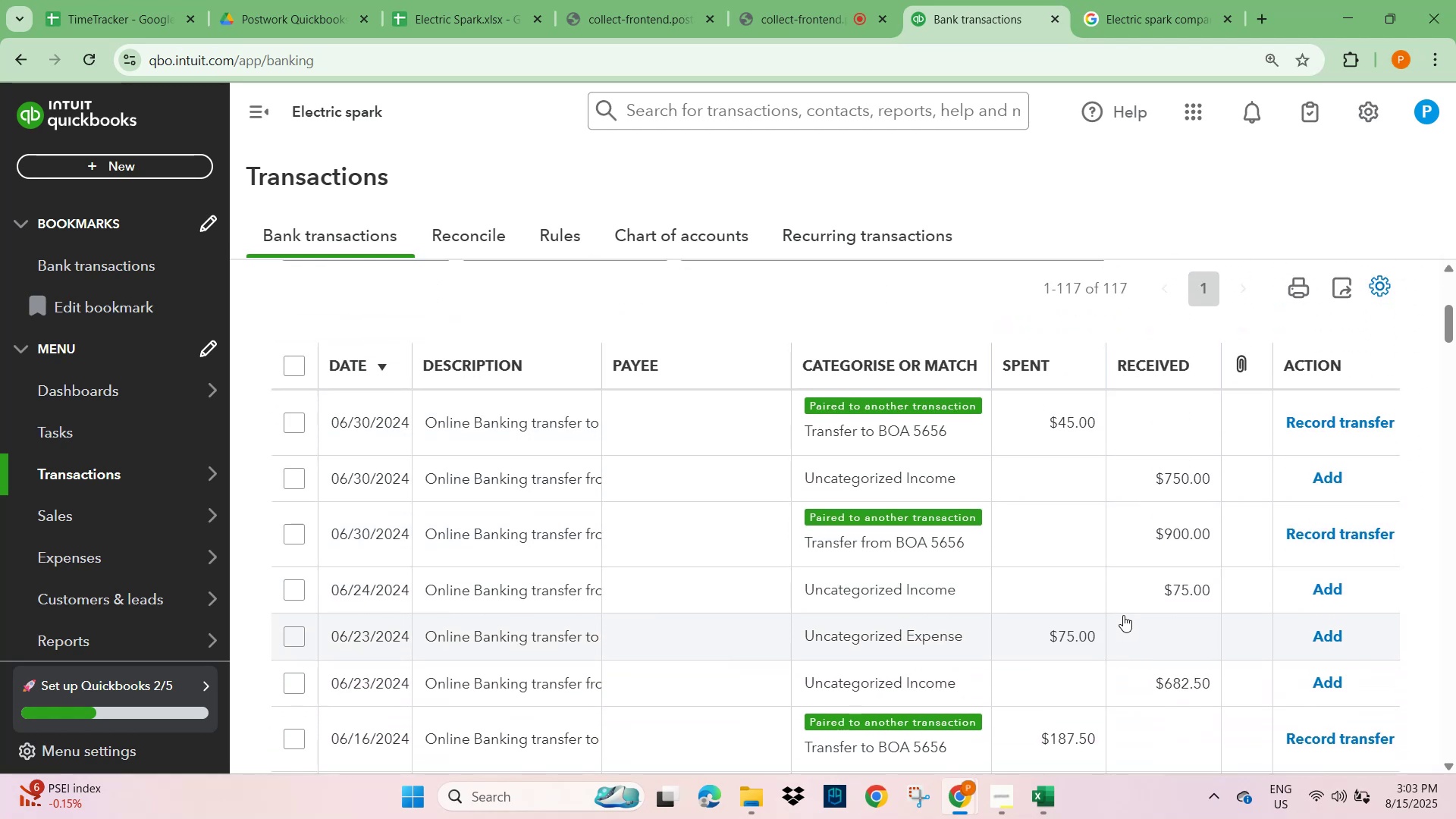 
left_click([1320, 422])
 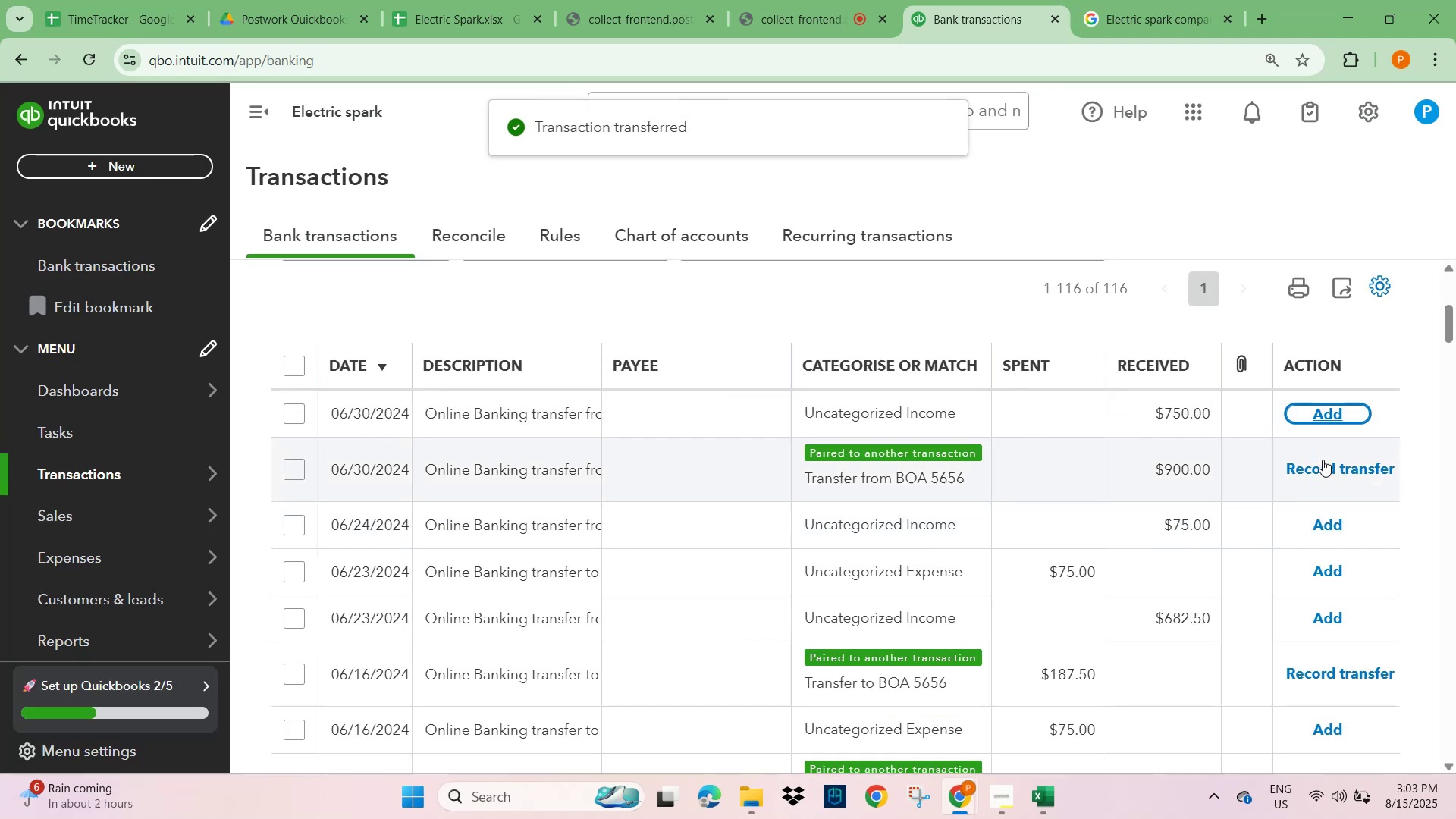 
left_click([1328, 474])
 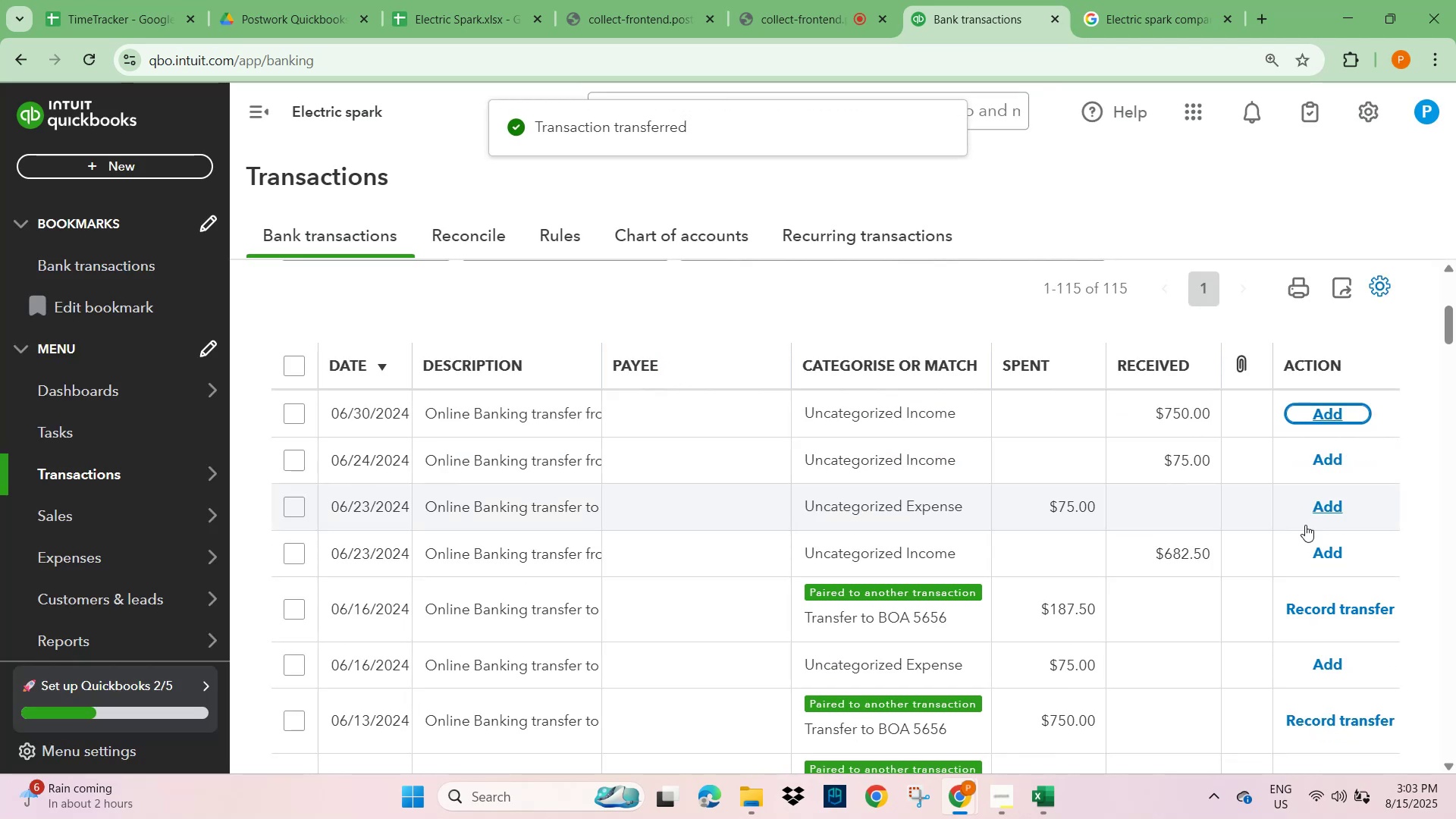 
left_click([1323, 607])
 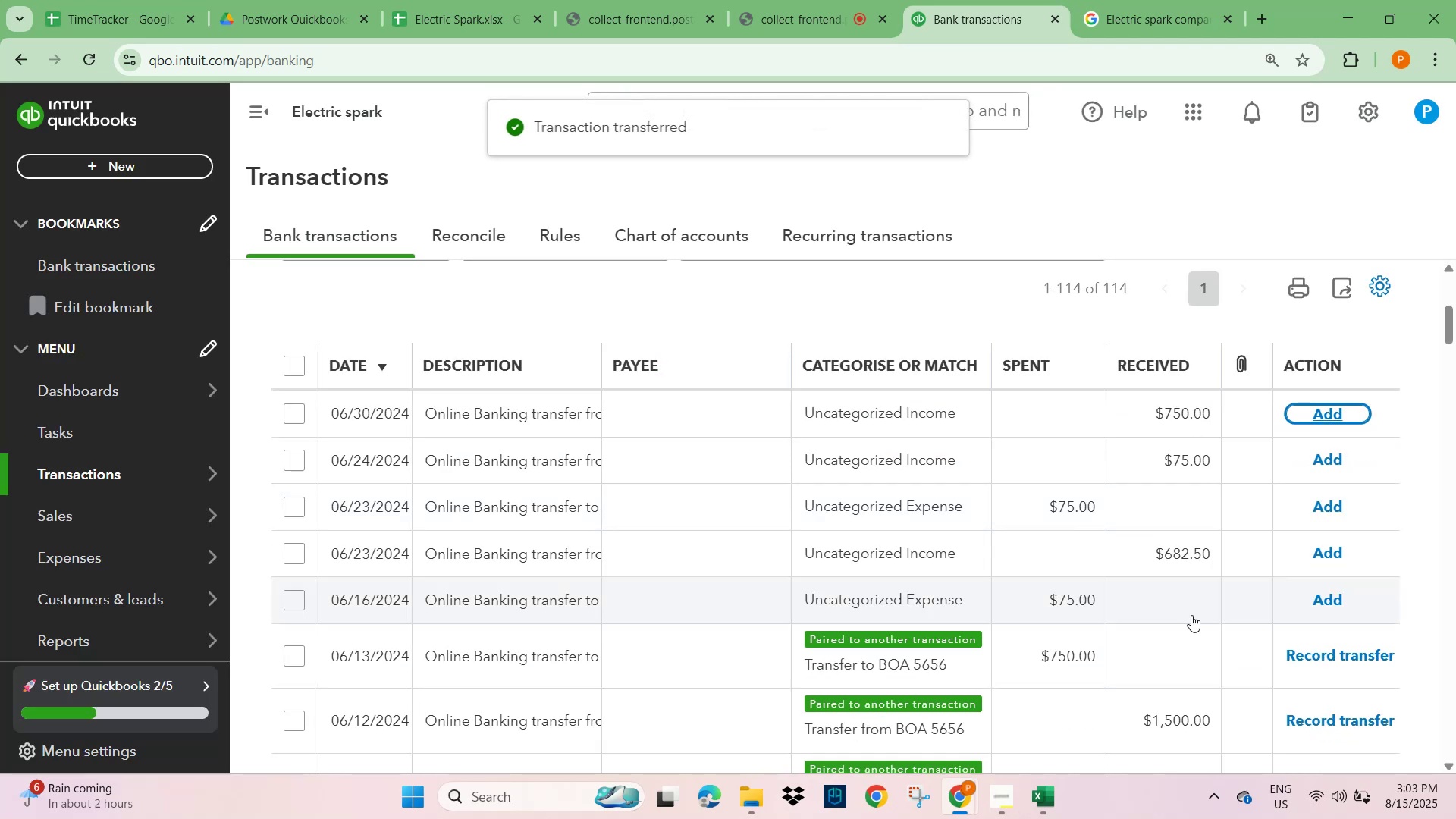 
left_click([1332, 654])
 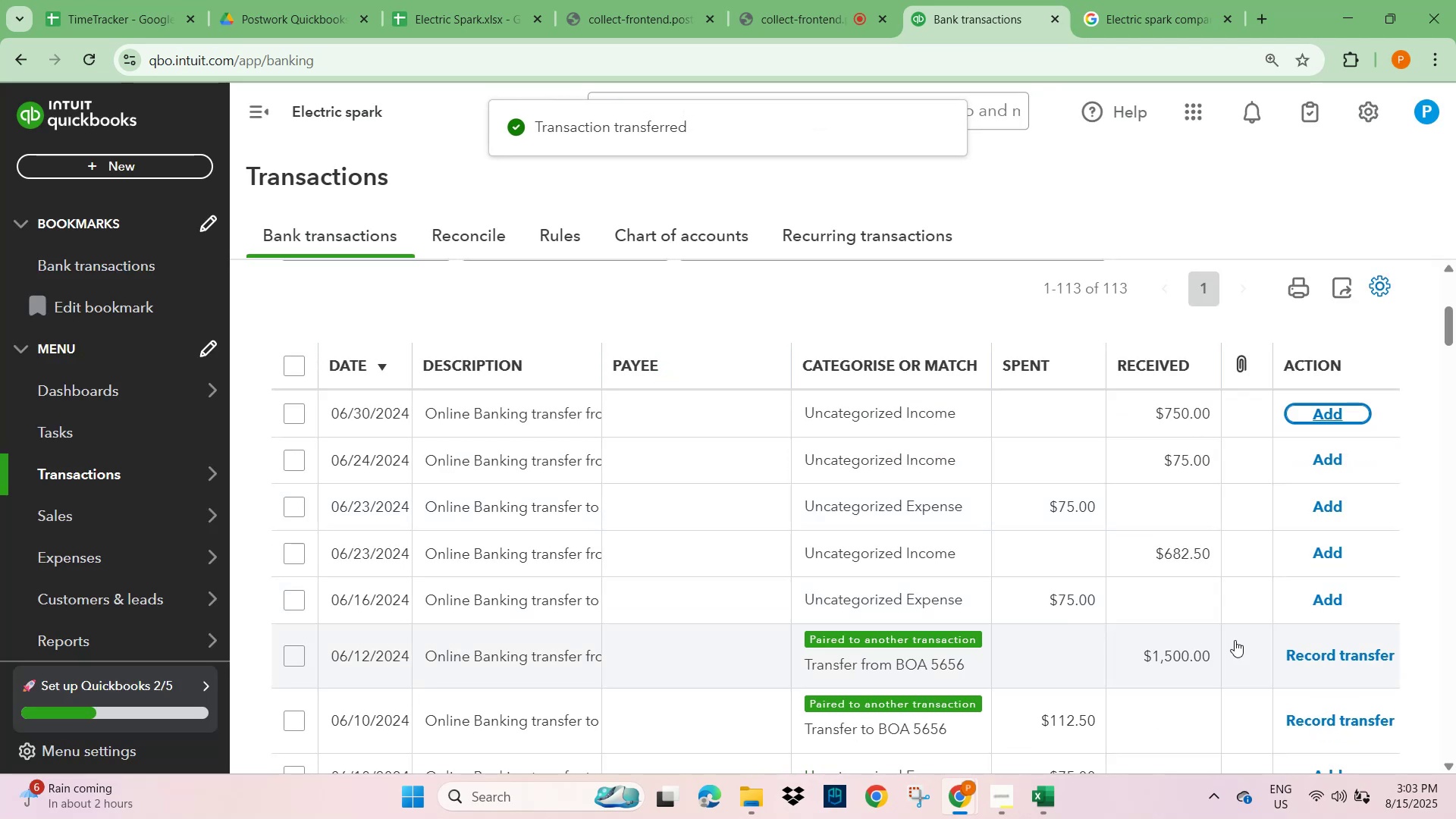 
left_click([1360, 660])
 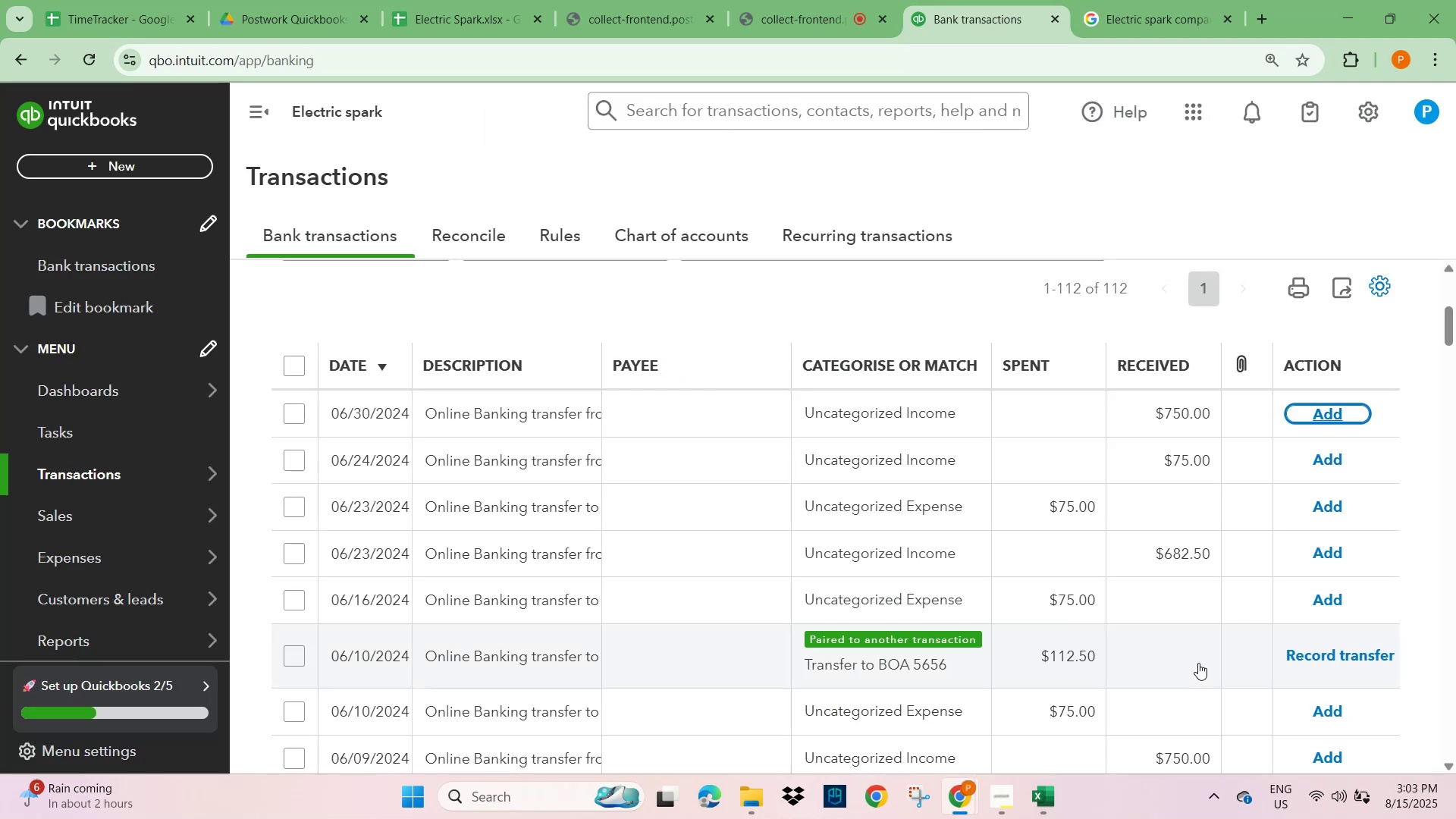 
left_click([1328, 658])
 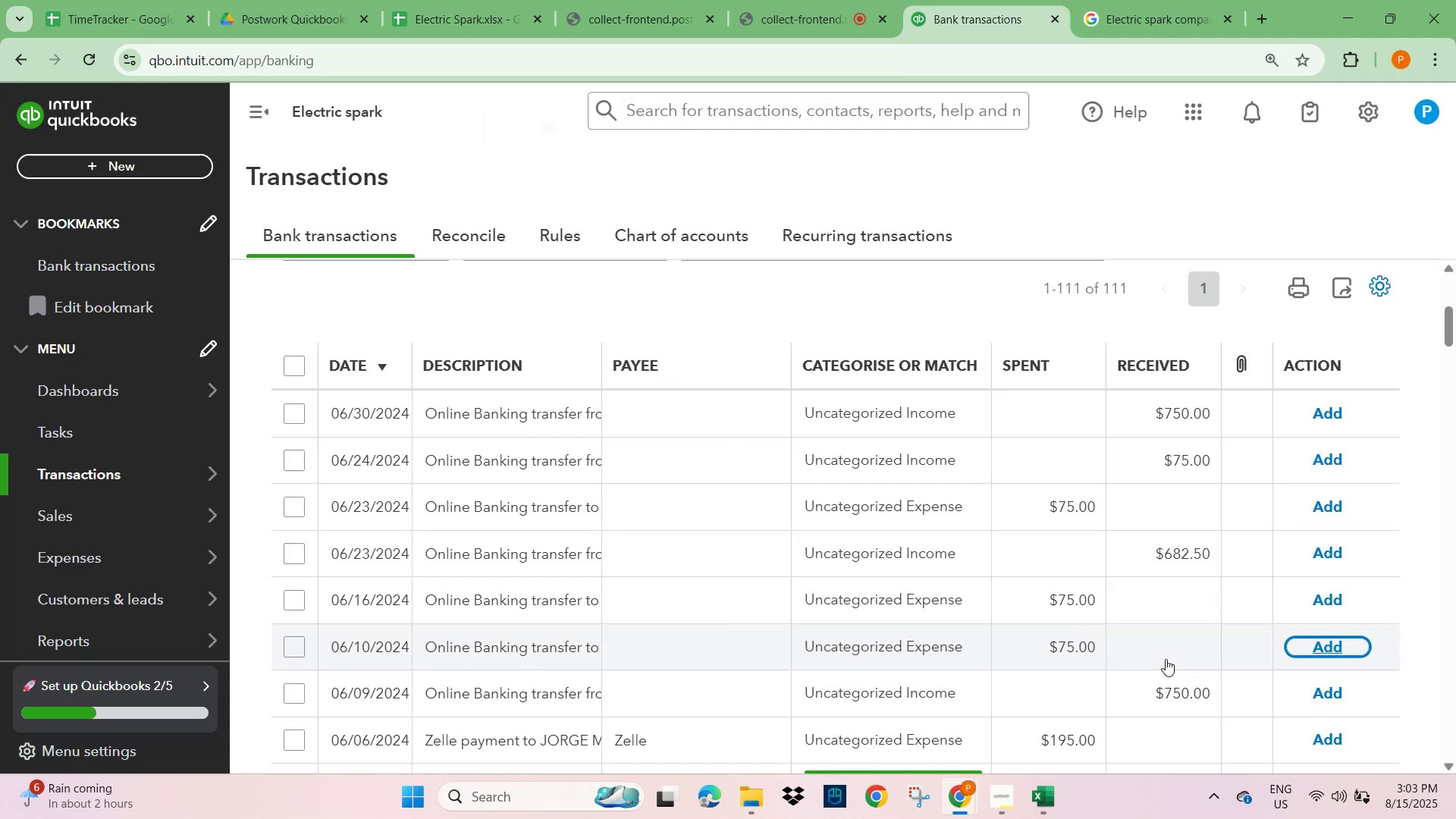 
scroll: coordinate [1159, 659], scroll_direction: down, amount: 3.0
 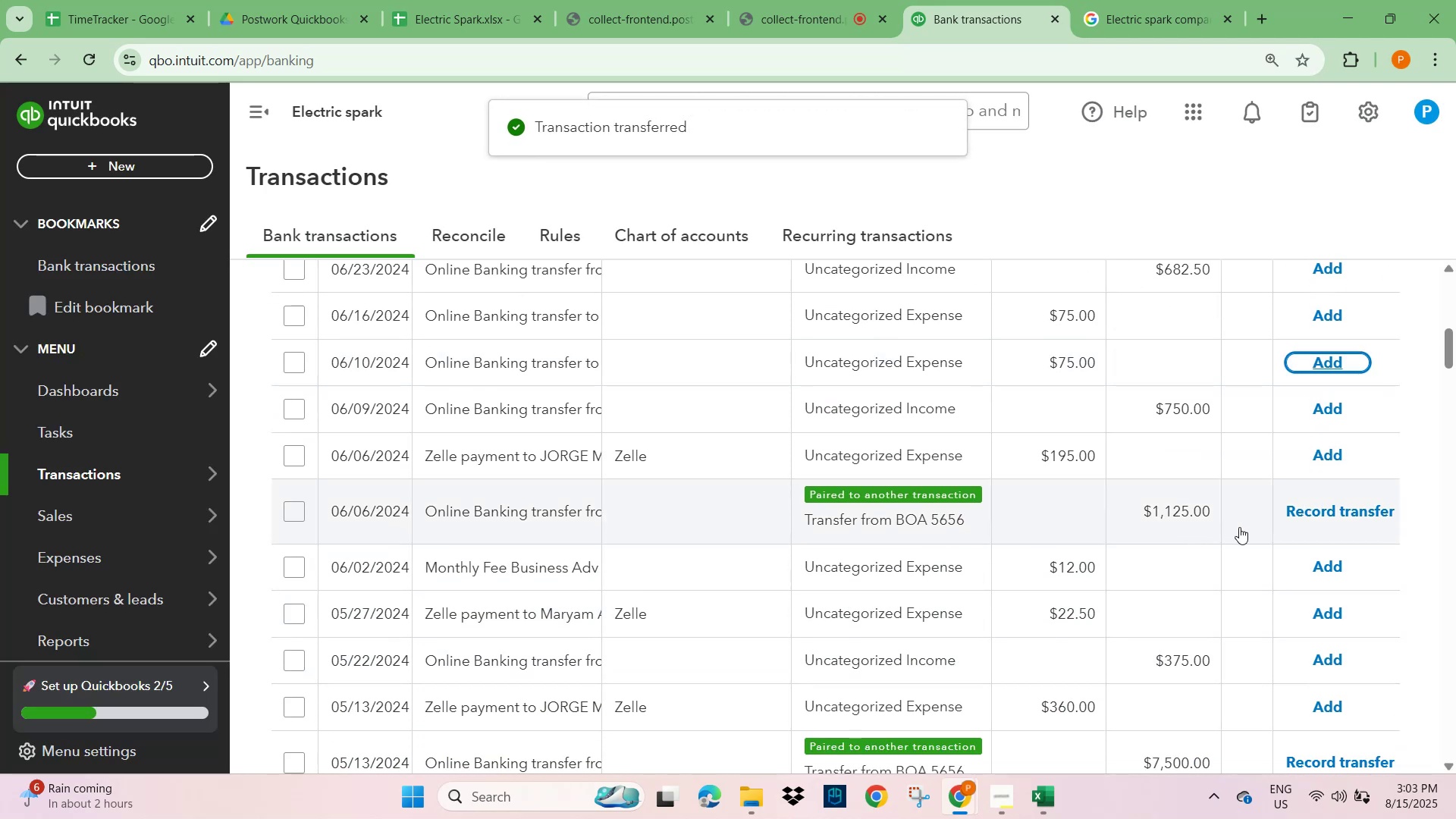 
left_click([1319, 510])
 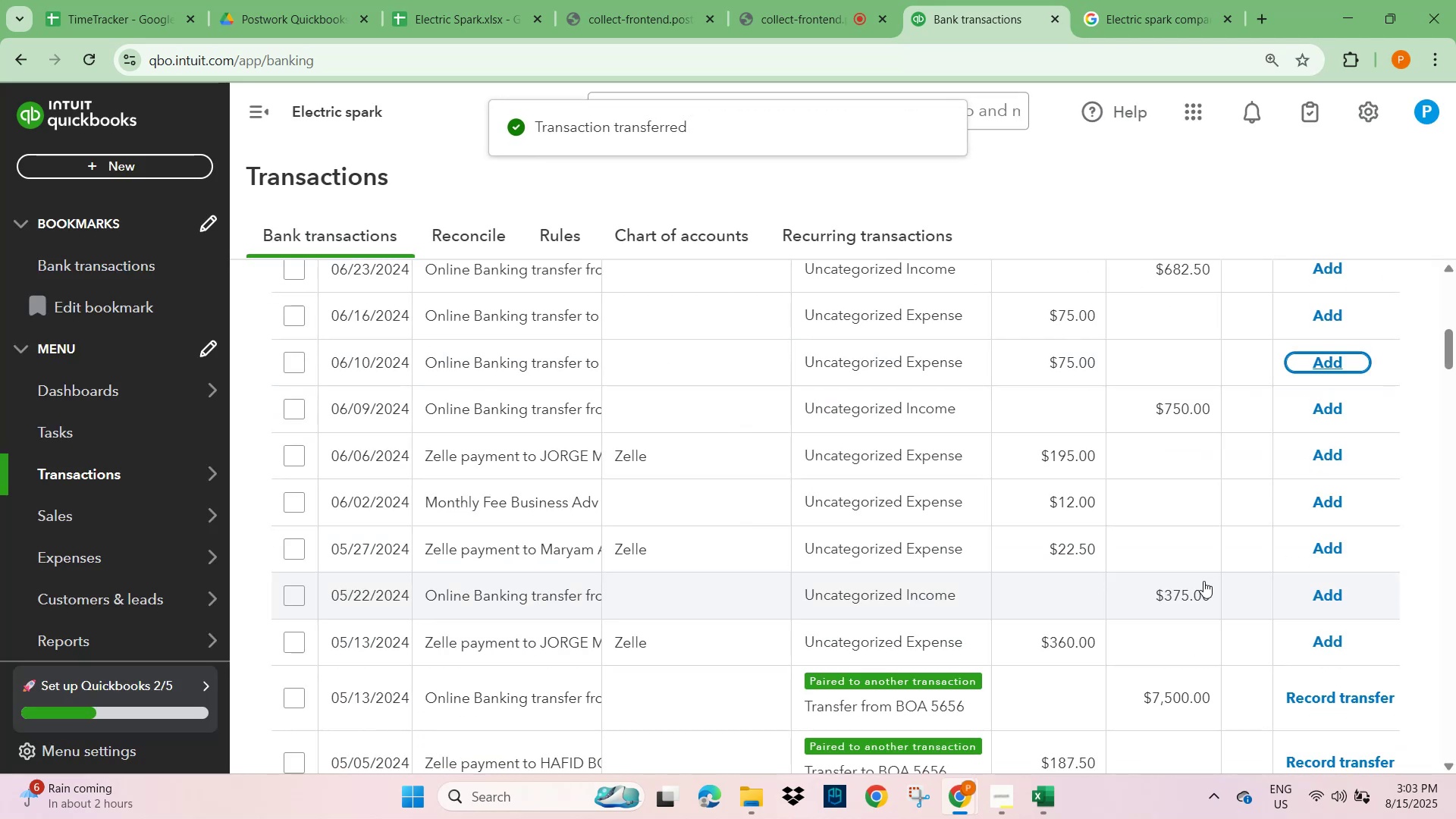 
scroll: coordinate [1182, 604], scroll_direction: down, amount: 2.0
 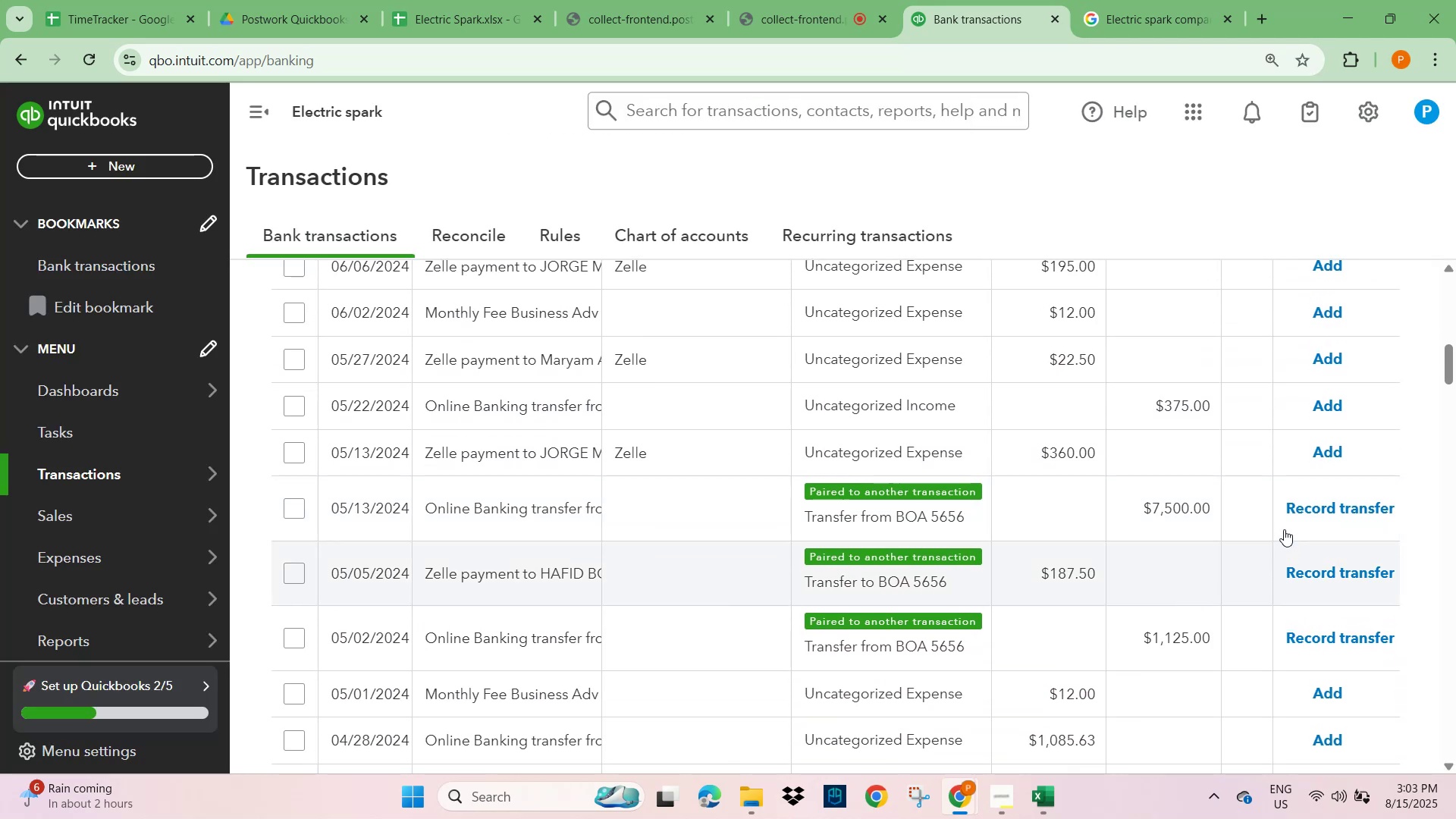 
left_click([1305, 504])
 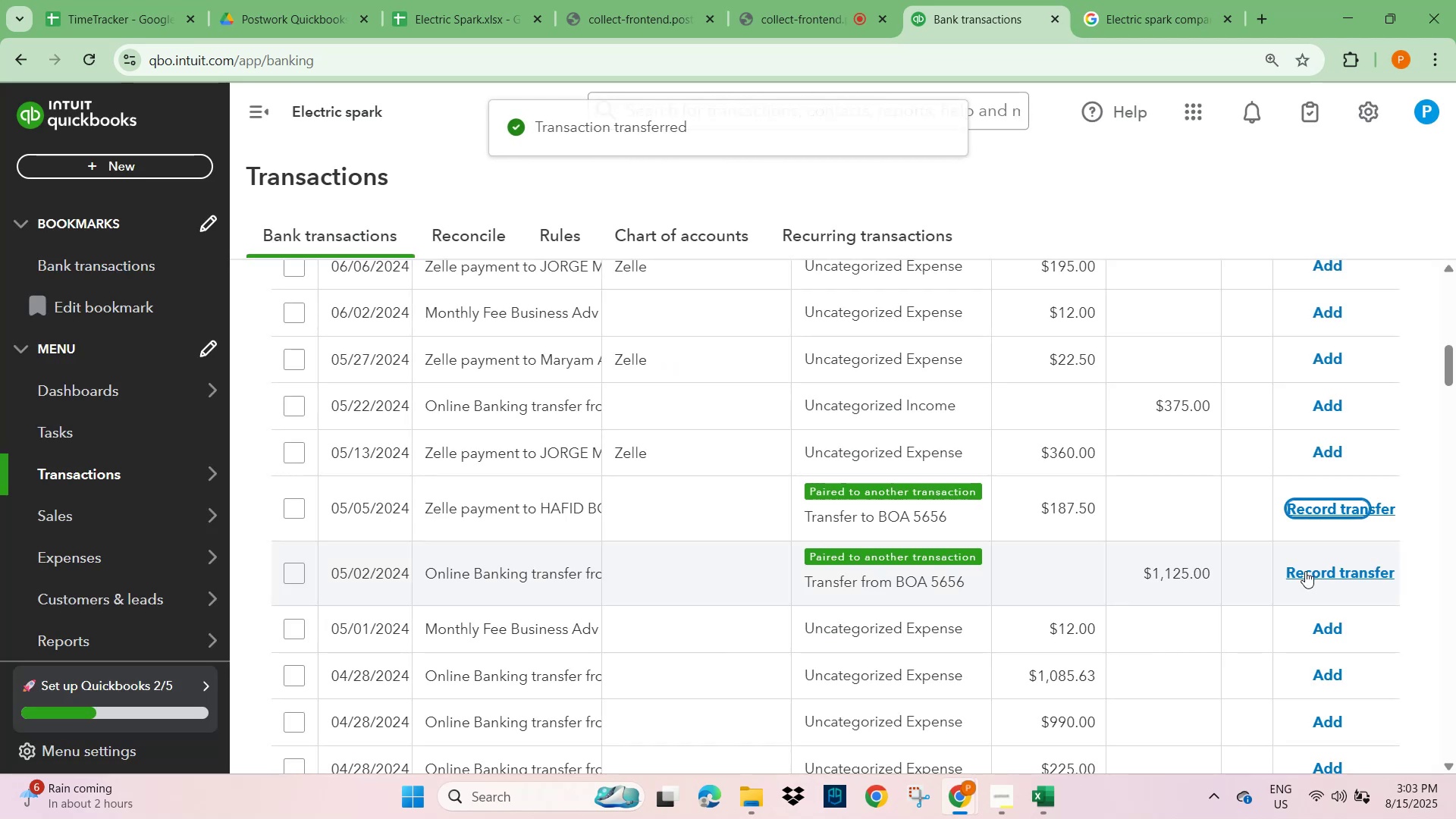 
left_click([1307, 516])
 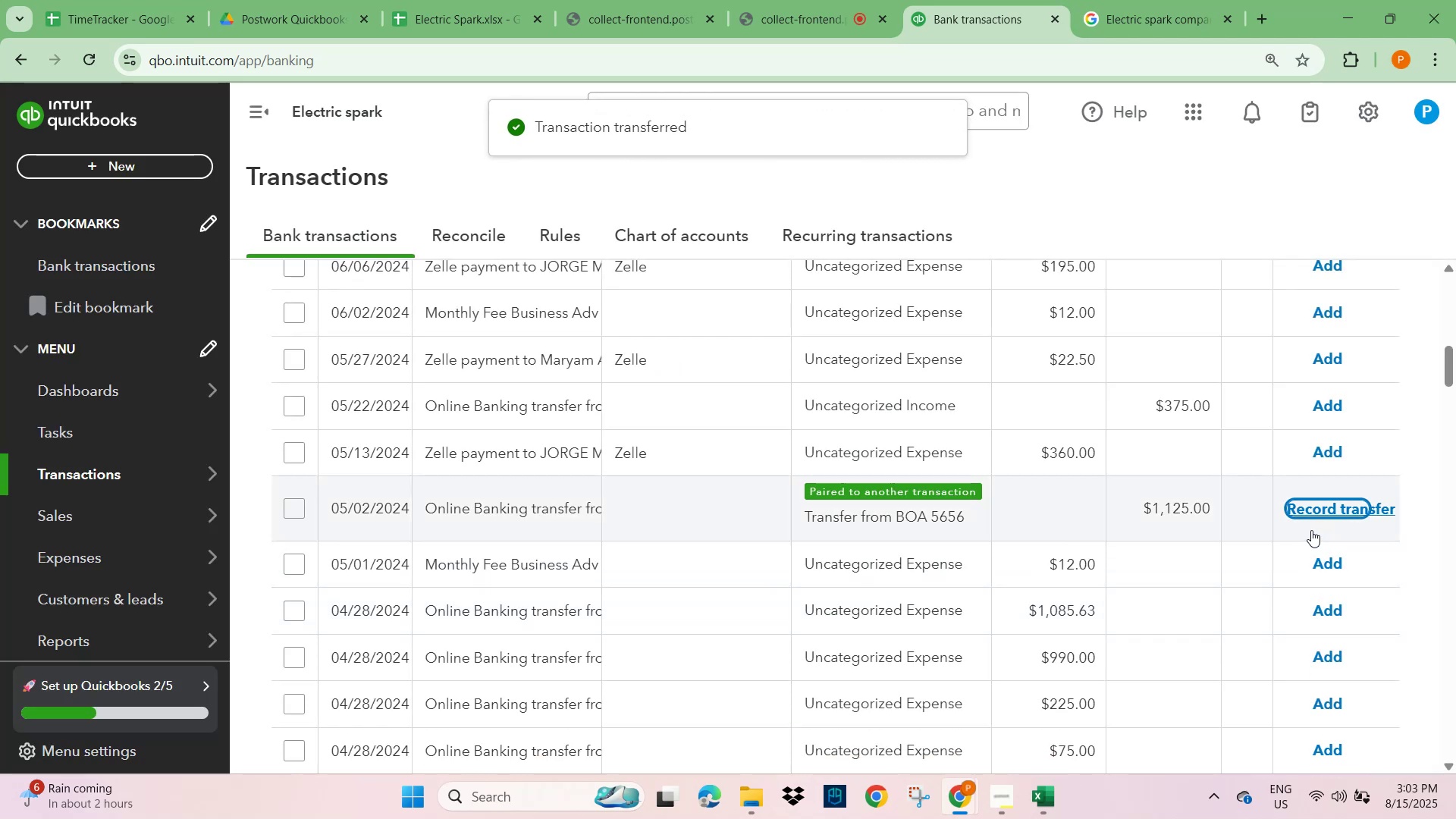 
left_click([1313, 515])
 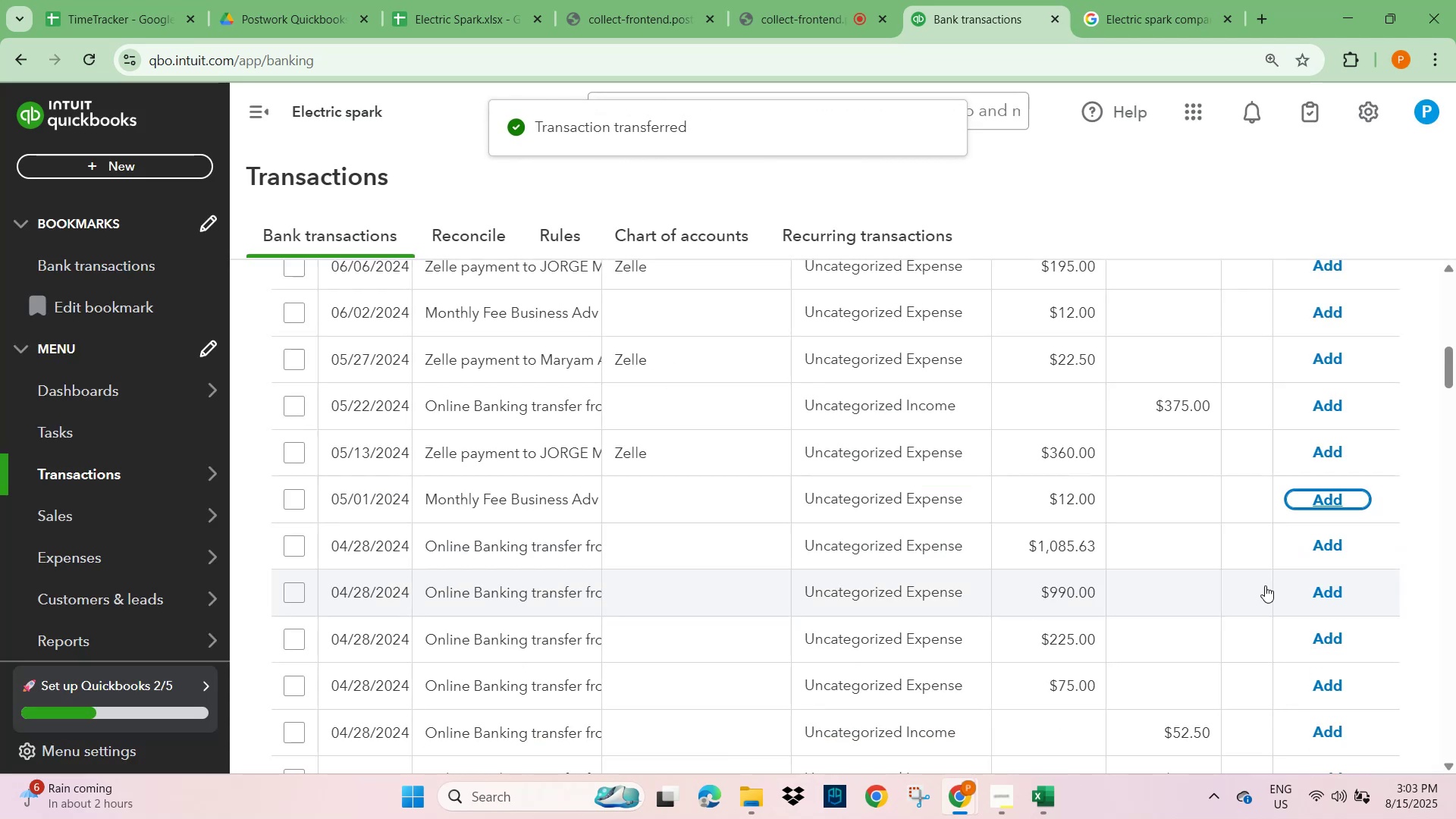 
scroll: coordinate [1250, 604], scroll_direction: down, amount: 4.0
 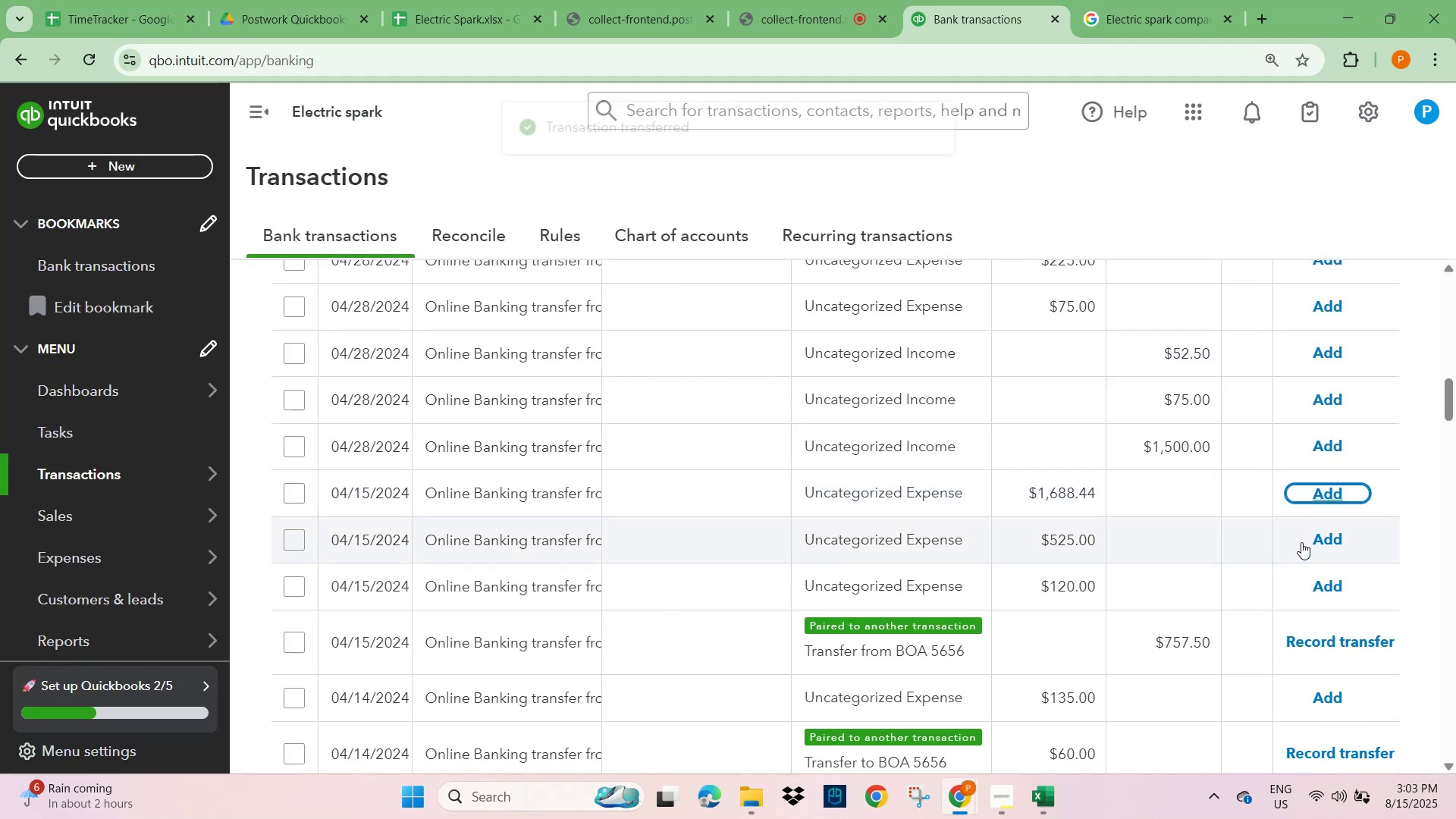 
left_click([1318, 647])
 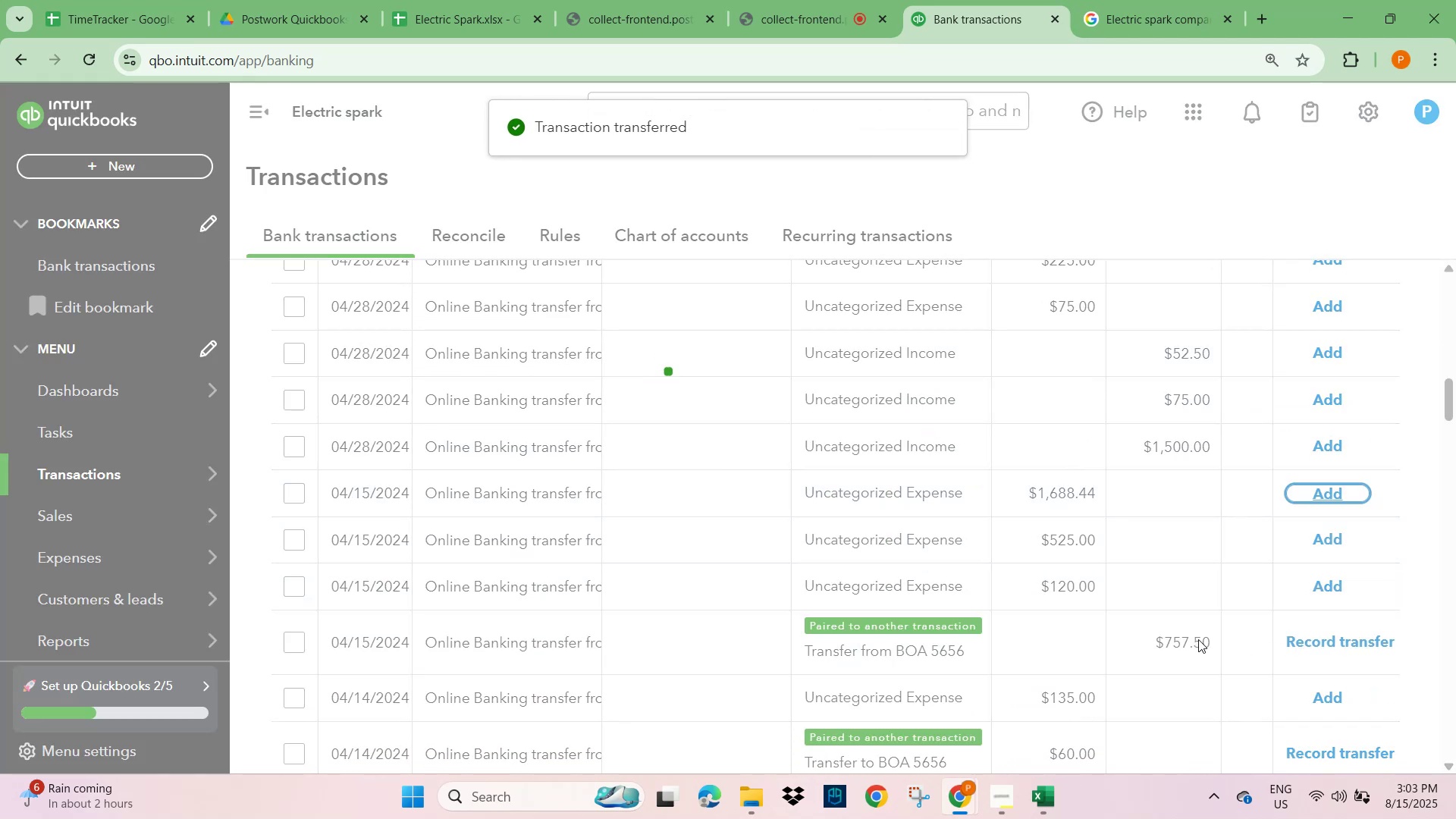 
scroll: coordinate [1197, 637], scroll_direction: down, amount: 3.0
 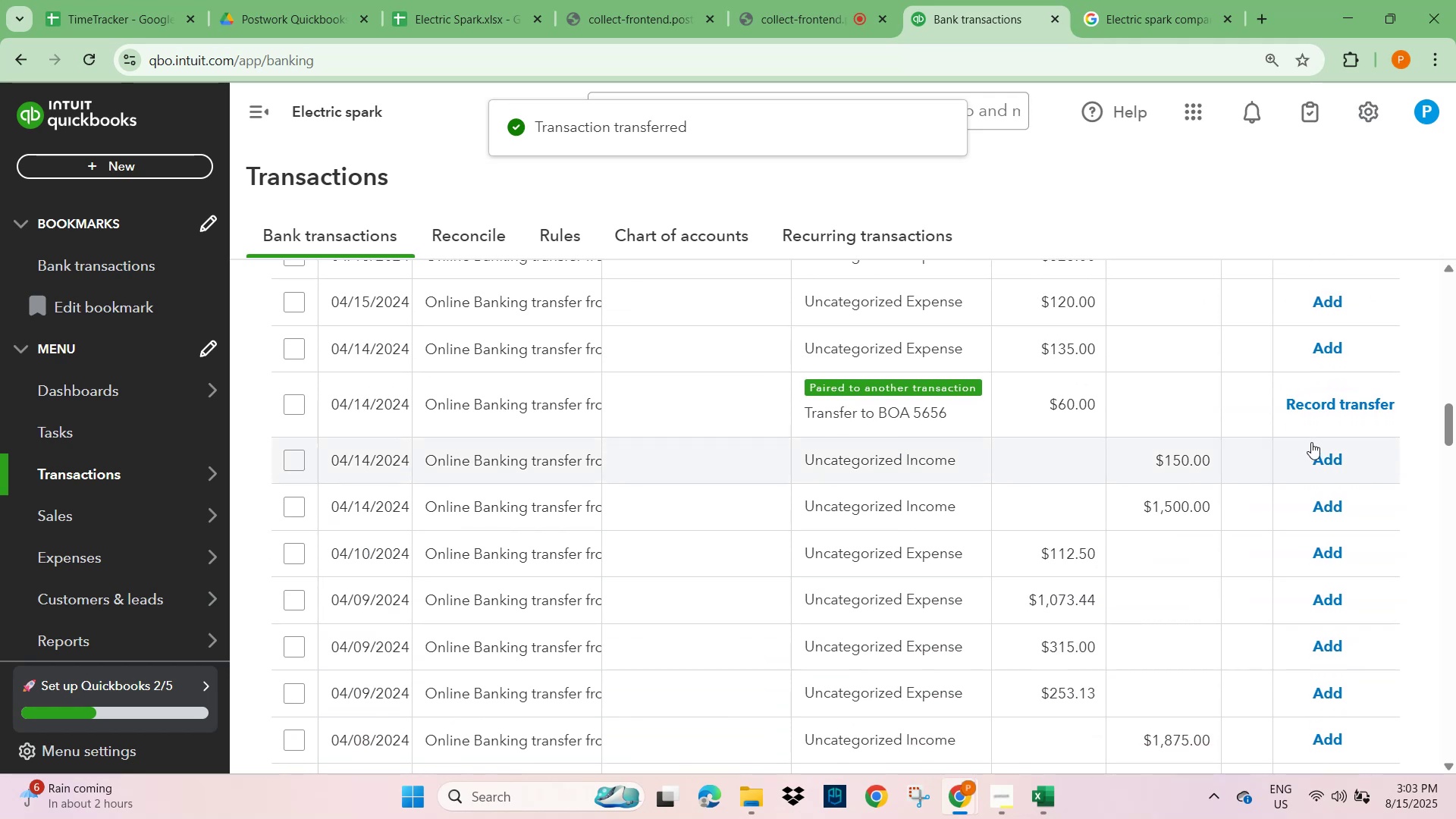 
left_click([1334, 412])
 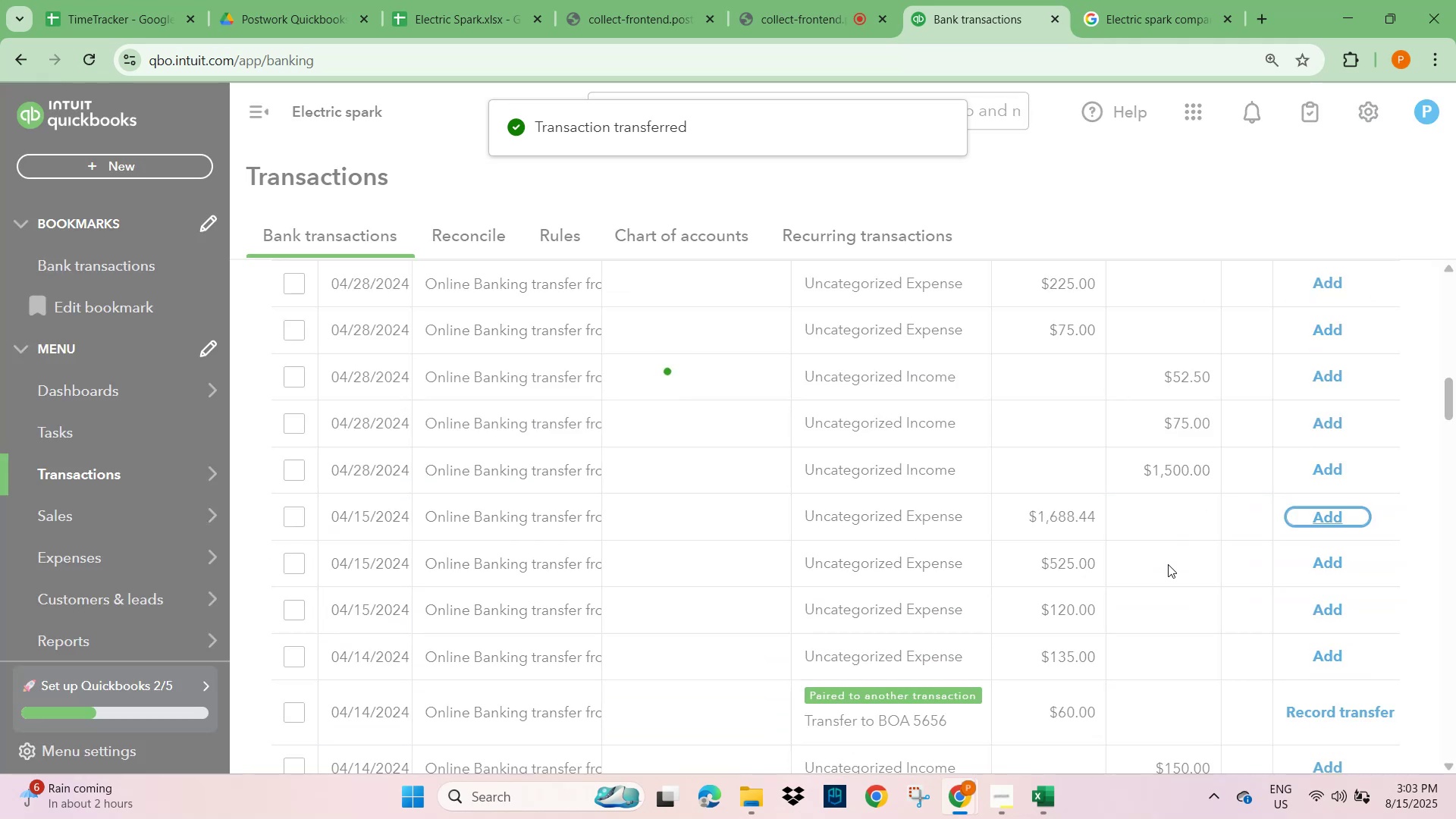 
scroll: coordinate [1169, 565], scroll_direction: down, amount: 13.0
 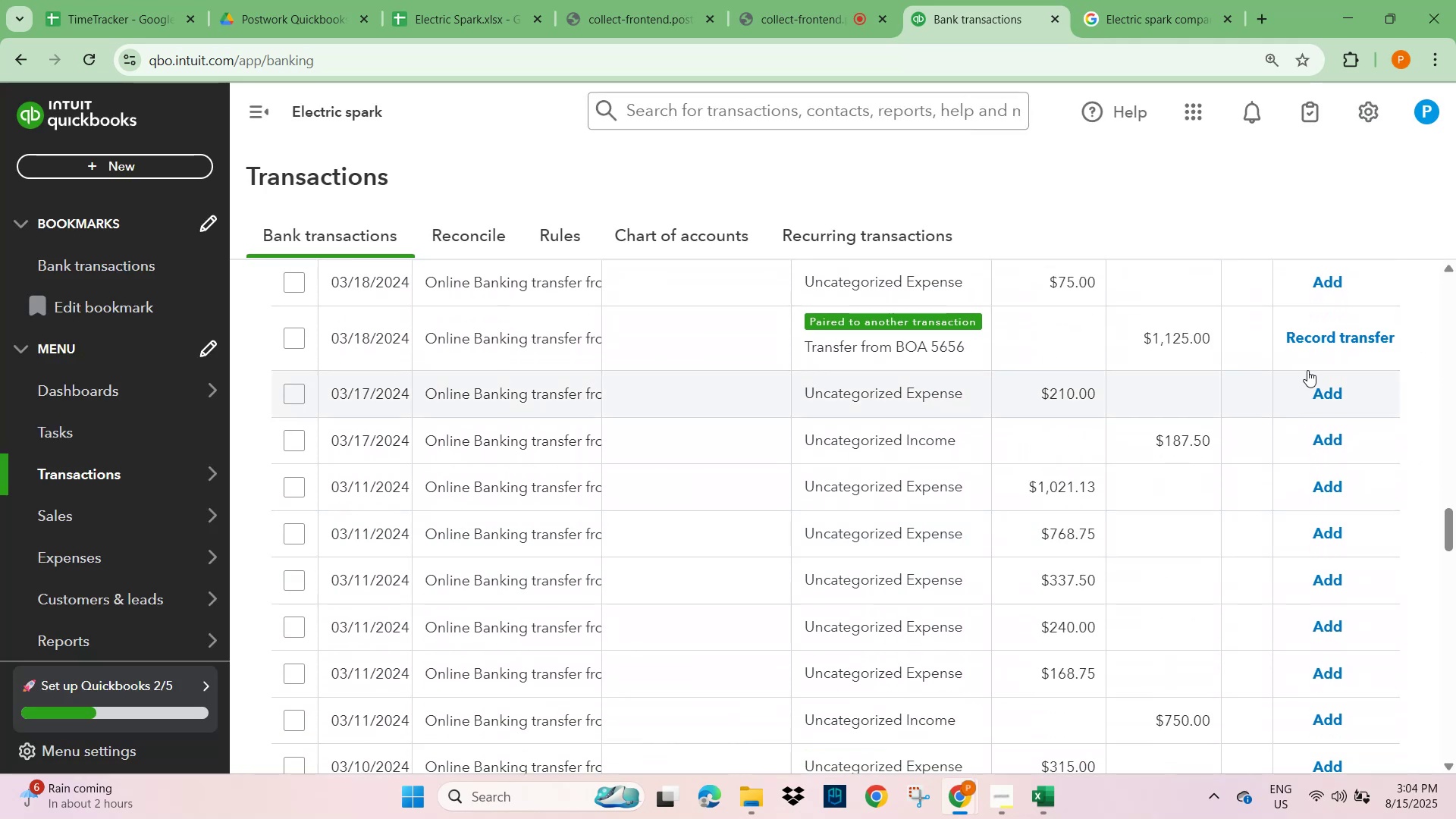 
left_click([1345, 337])
 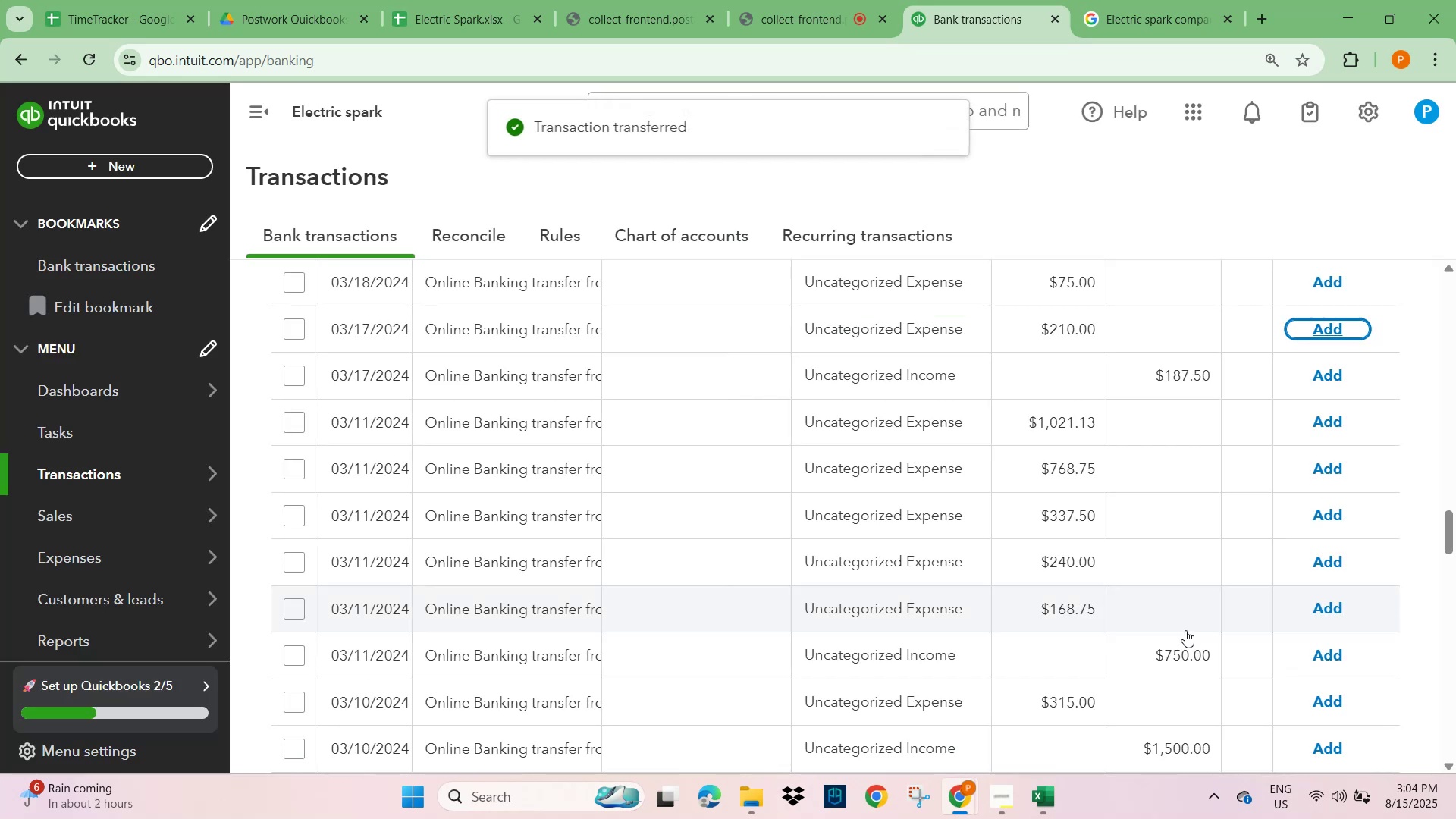 
scroll: coordinate [1209, 597], scroll_direction: down, amount: 9.0
 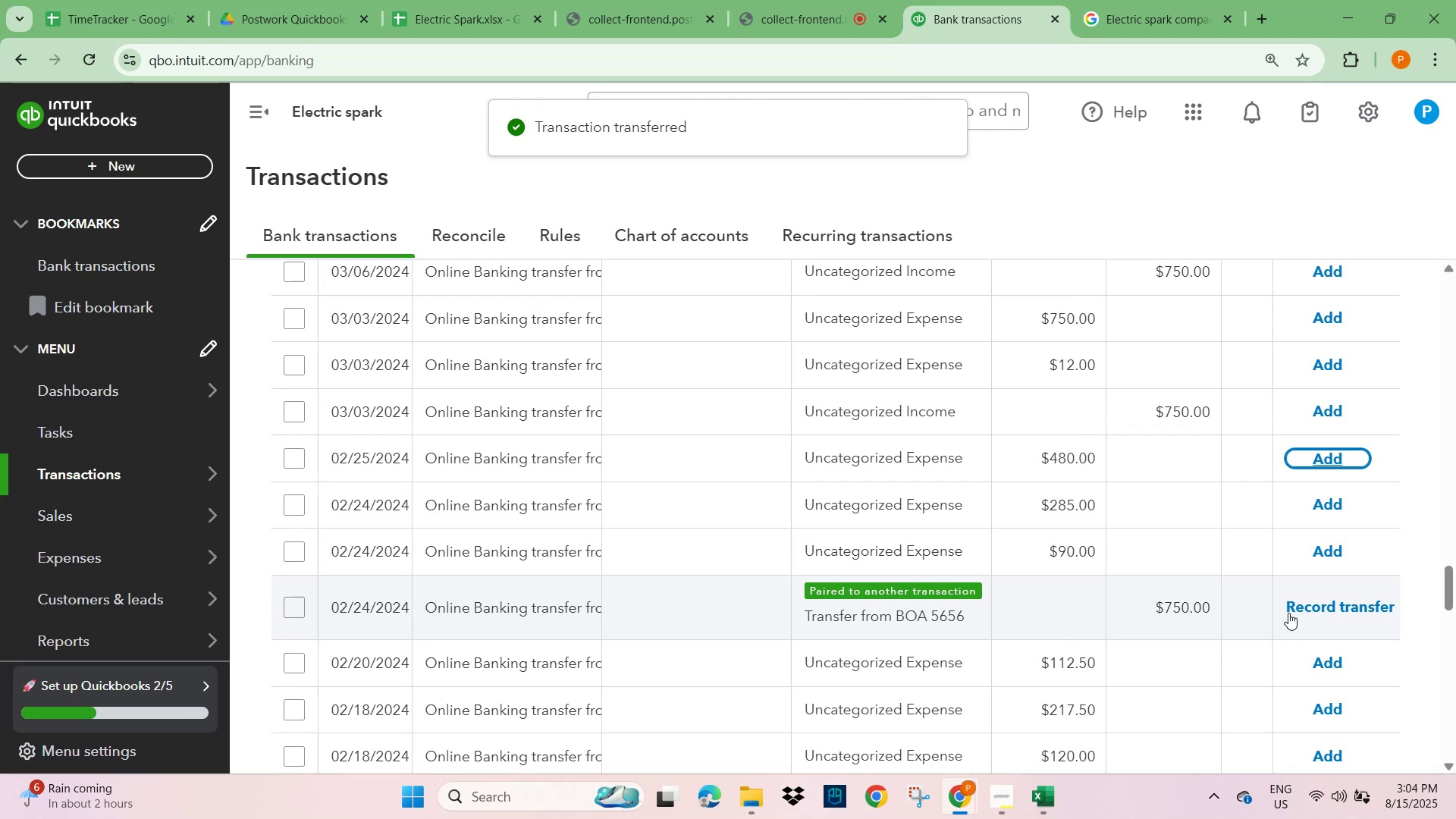 
left_click([1298, 608])
 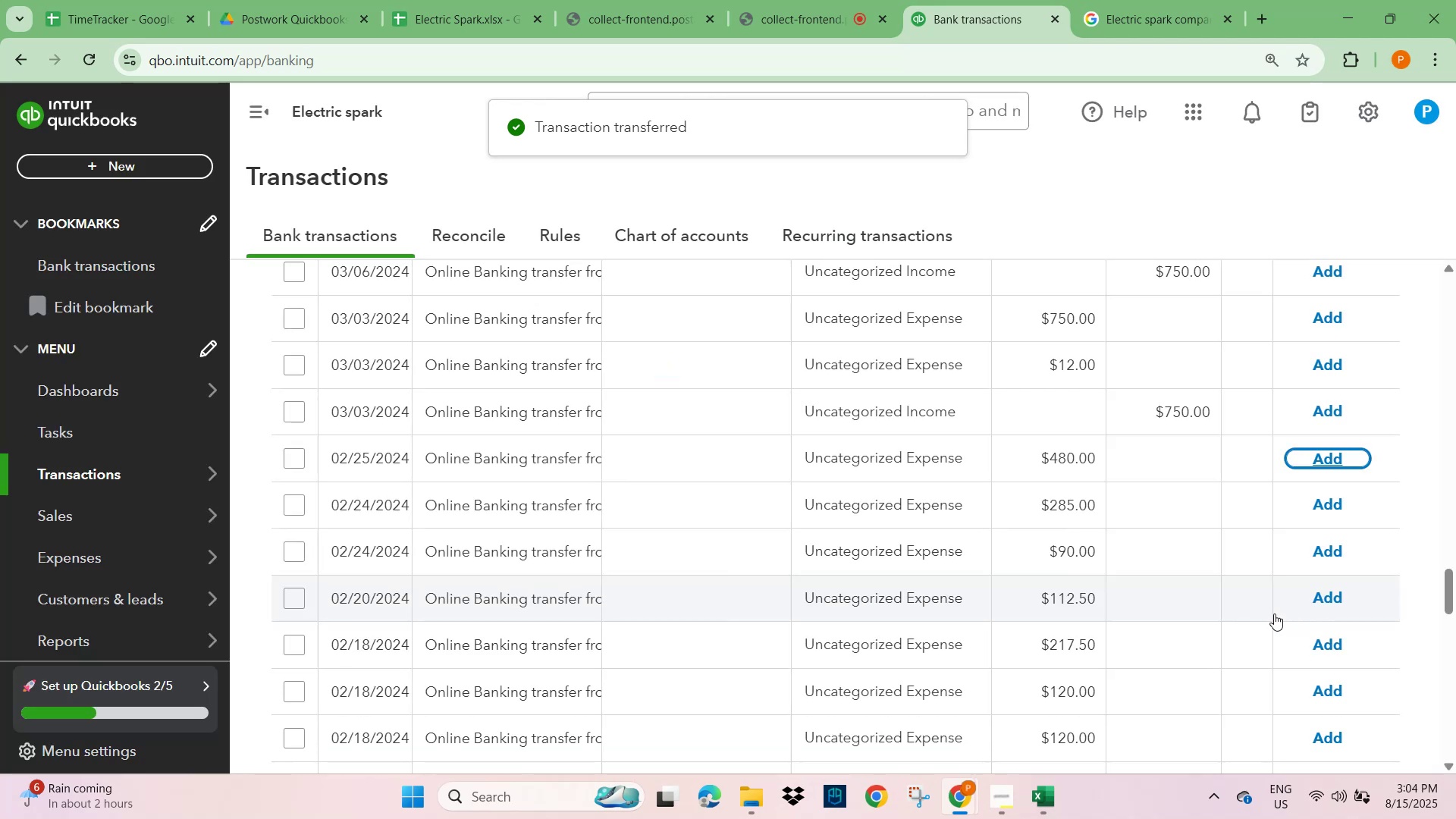 
scroll: coordinate [1194, 613], scroll_direction: down, amount: 4.0
 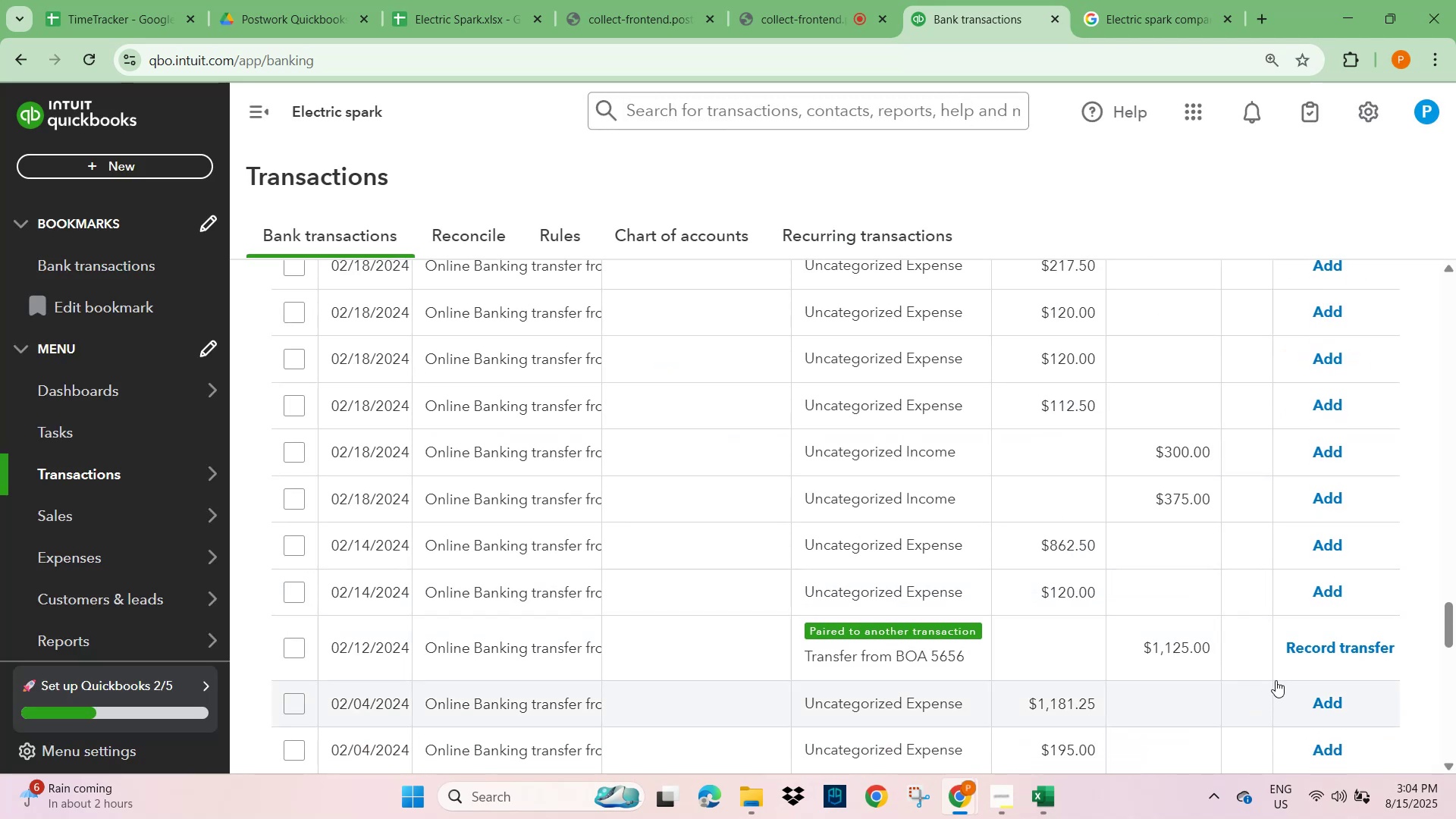 
left_click([1303, 649])
 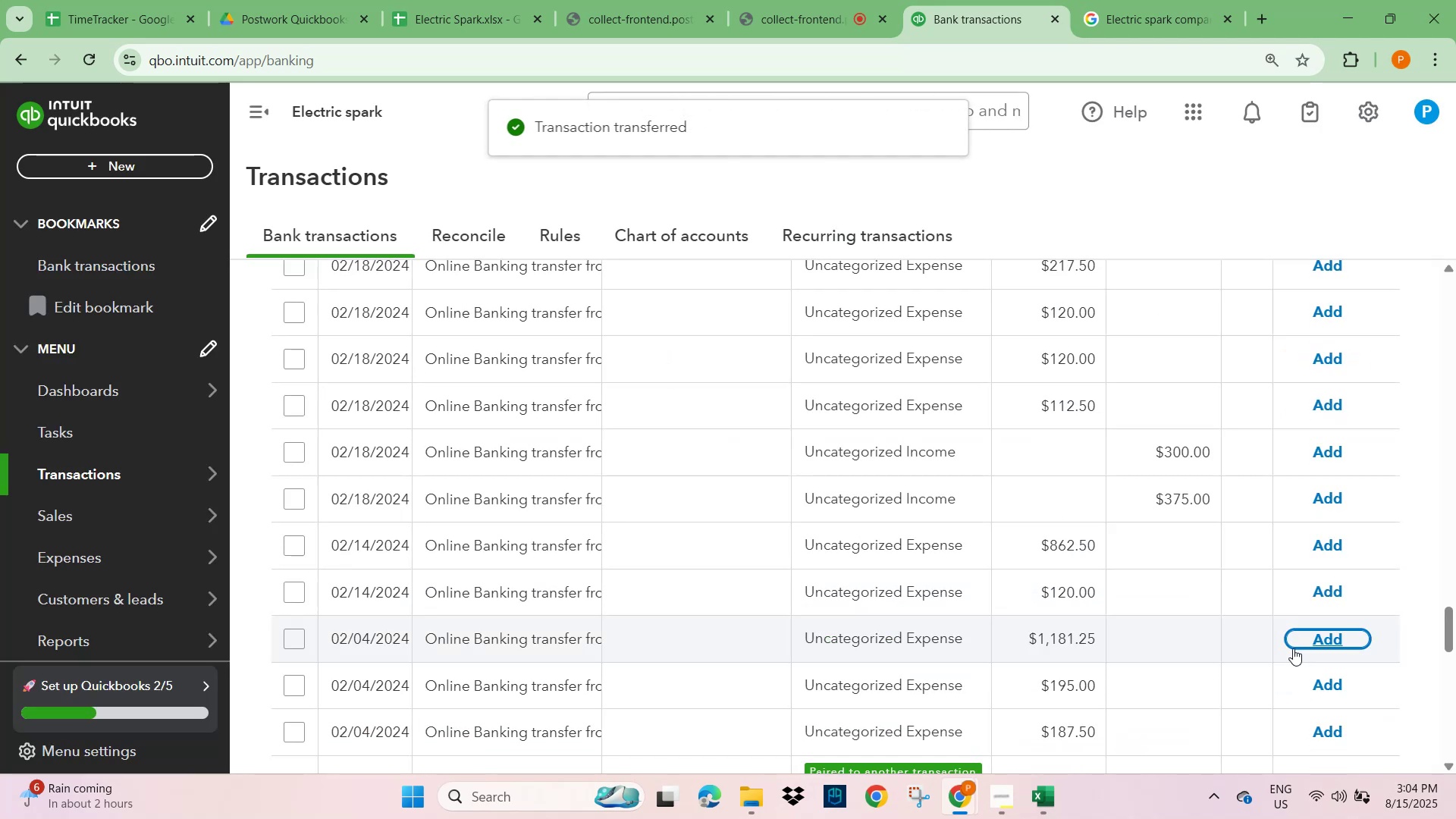 
scroll: coordinate [1293, 648], scroll_direction: down, amount: 2.0
 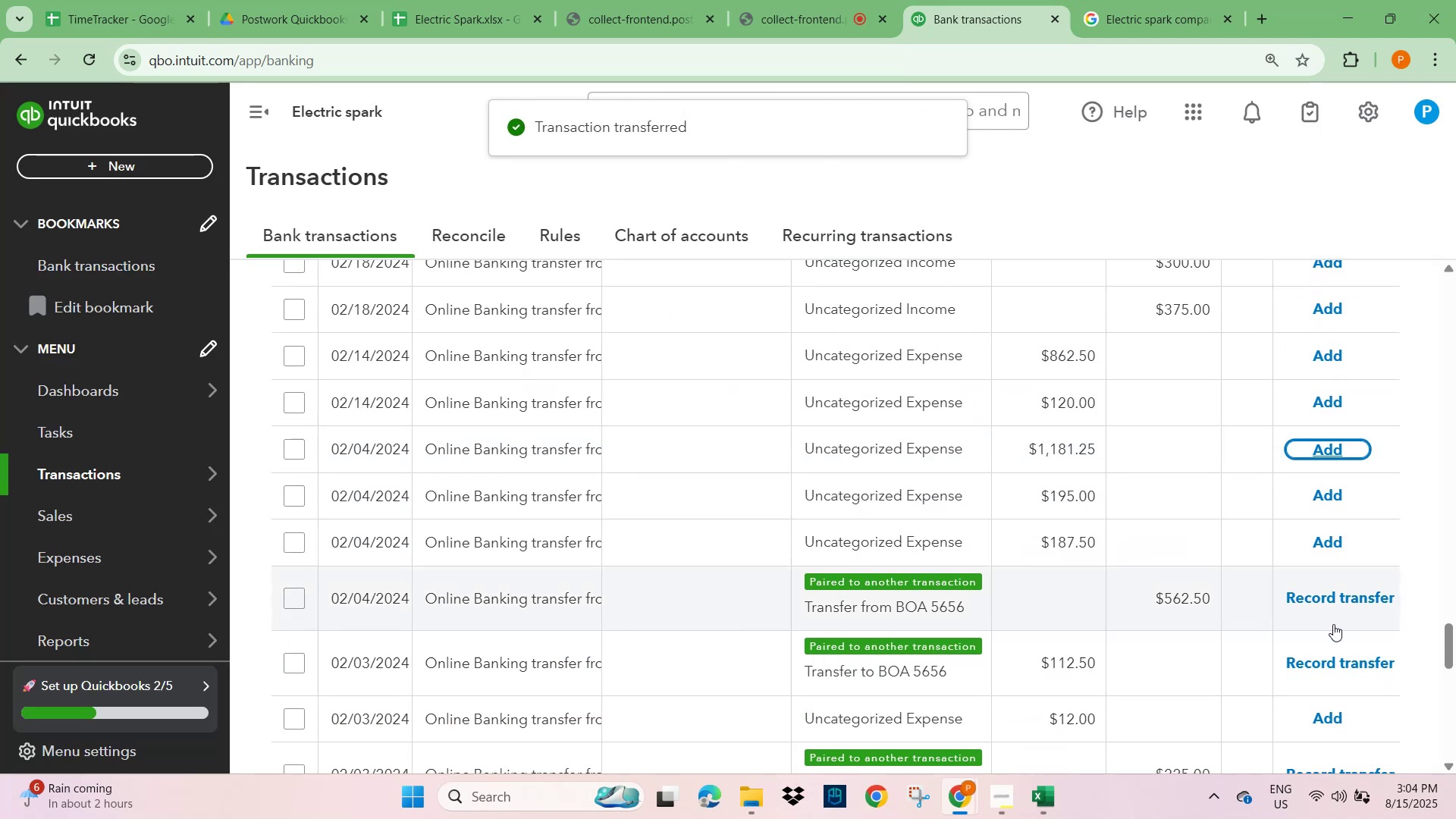 
left_click([1335, 610])
 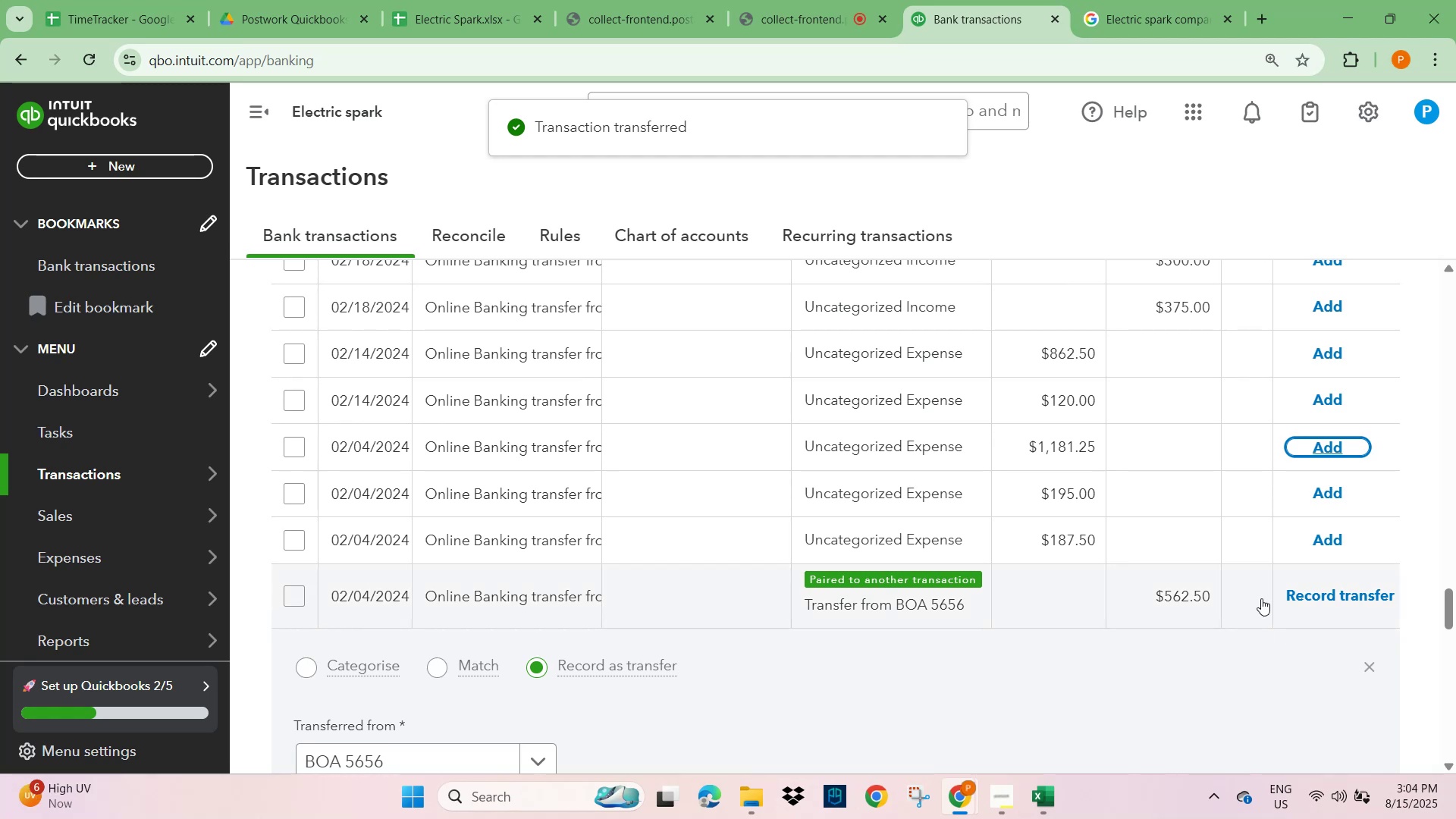 
left_click([1365, 604])
 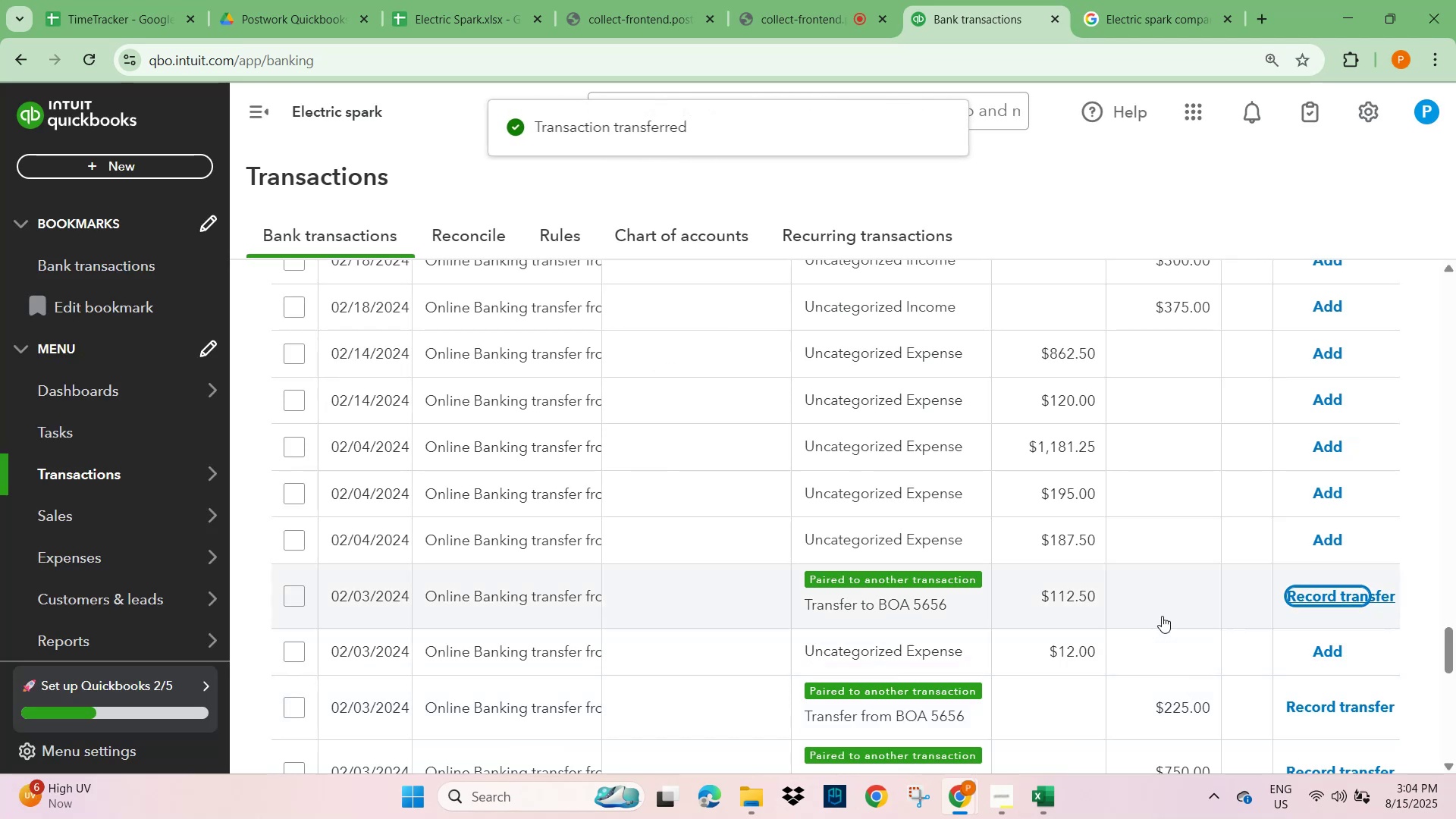 
left_click([1322, 596])
 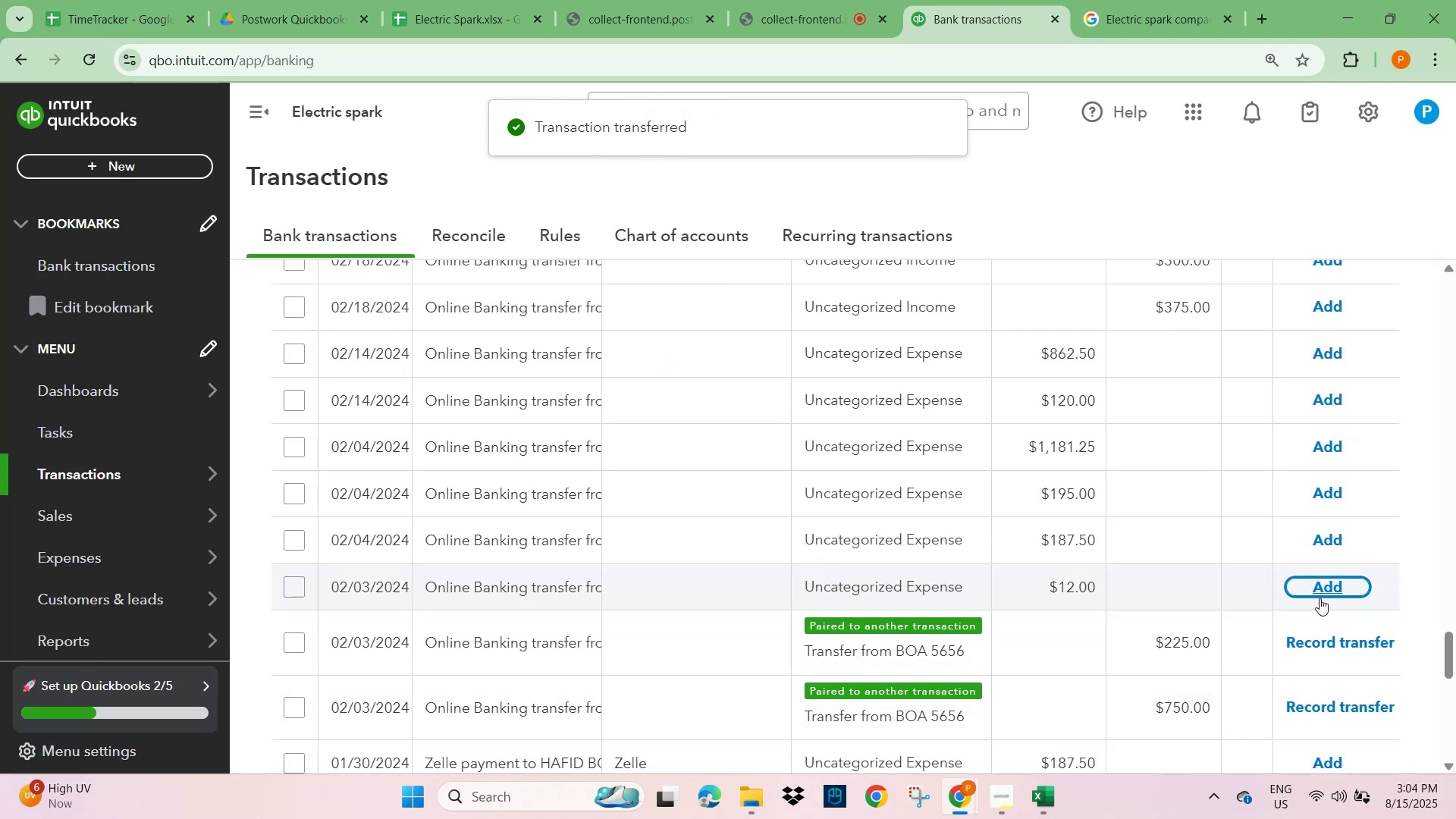 
left_click([1345, 654])
 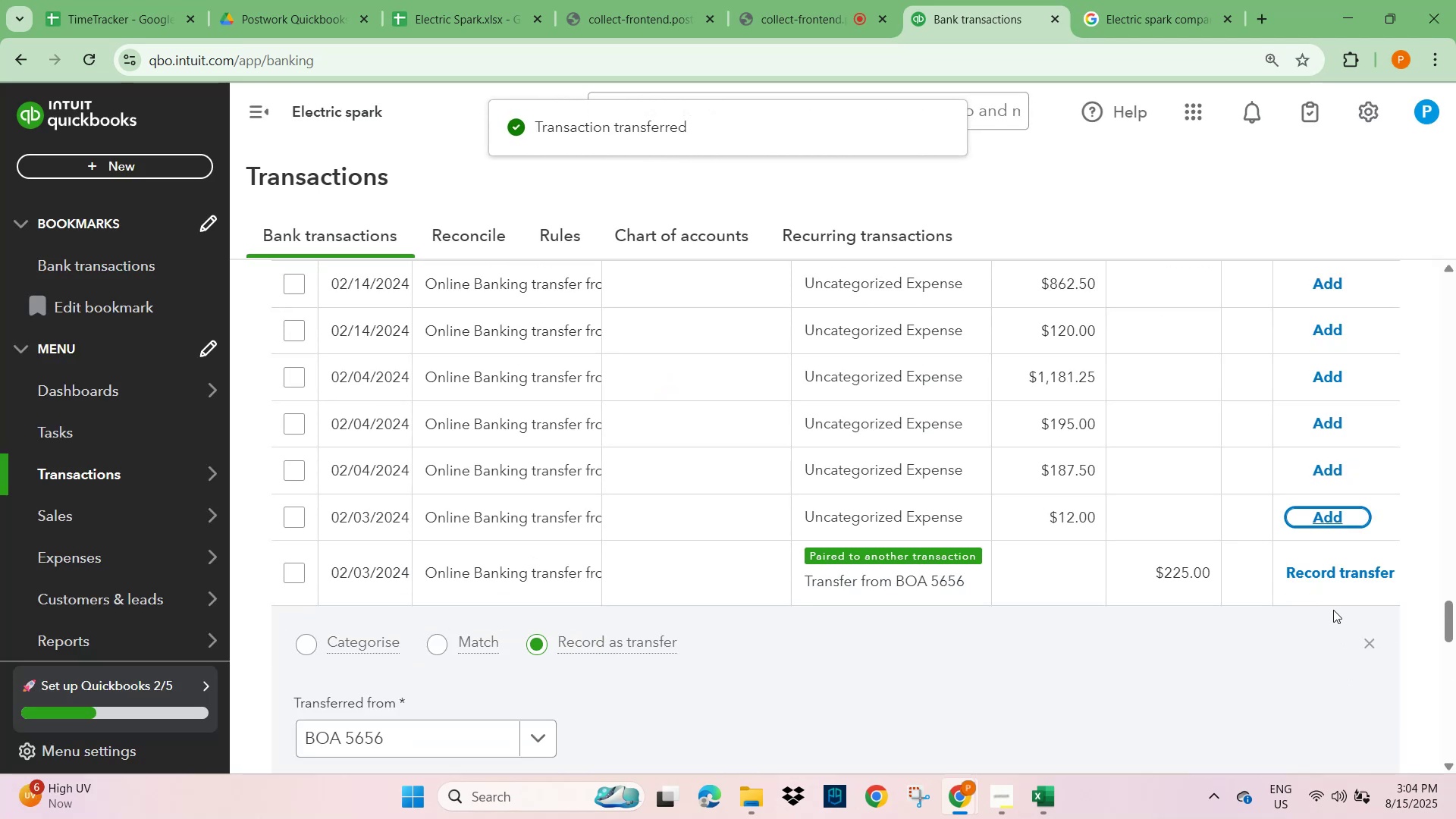 
left_click([1335, 575])
 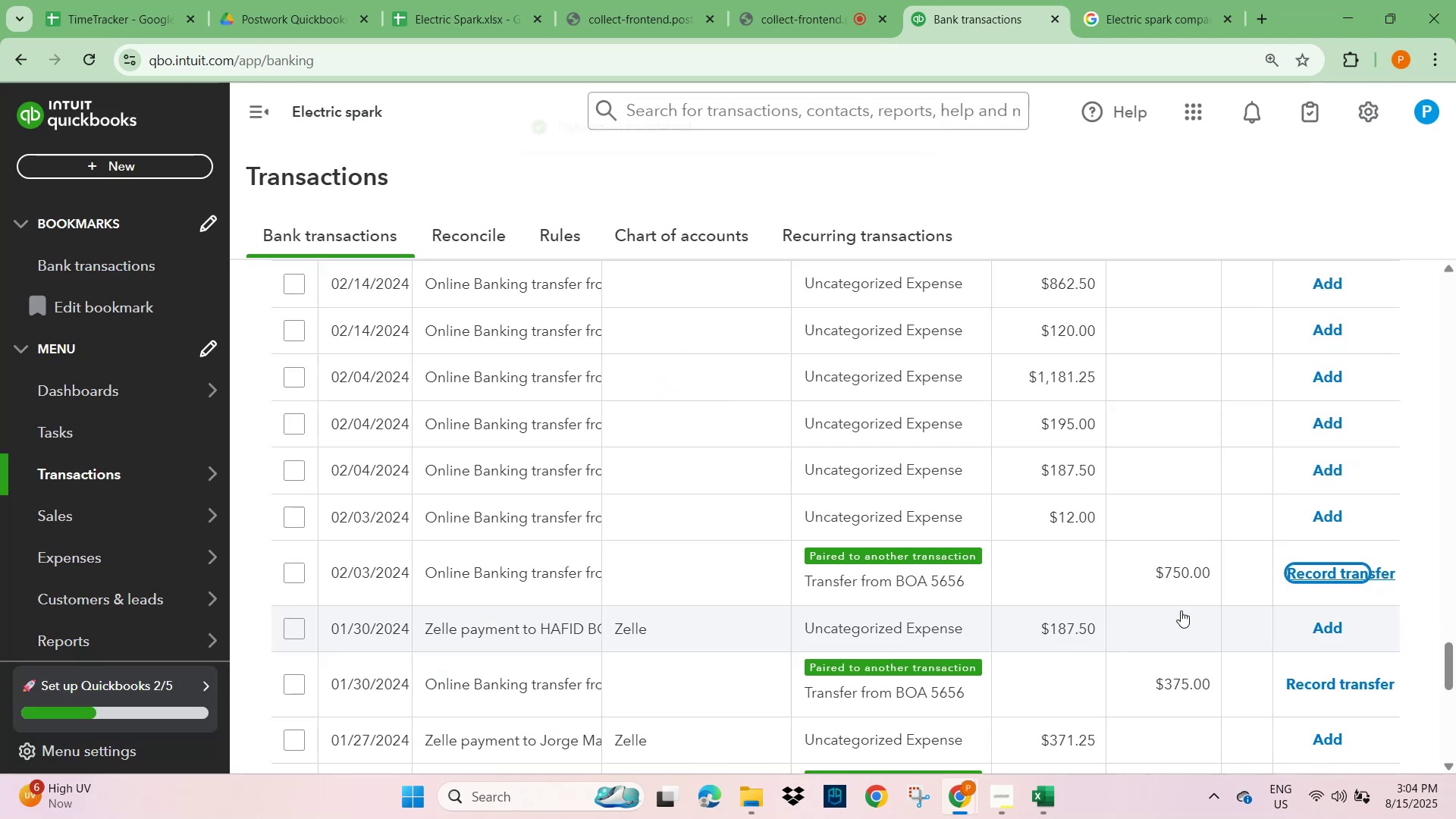 
scroll: coordinate [1159, 604], scroll_direction: down, amount: 2.0
 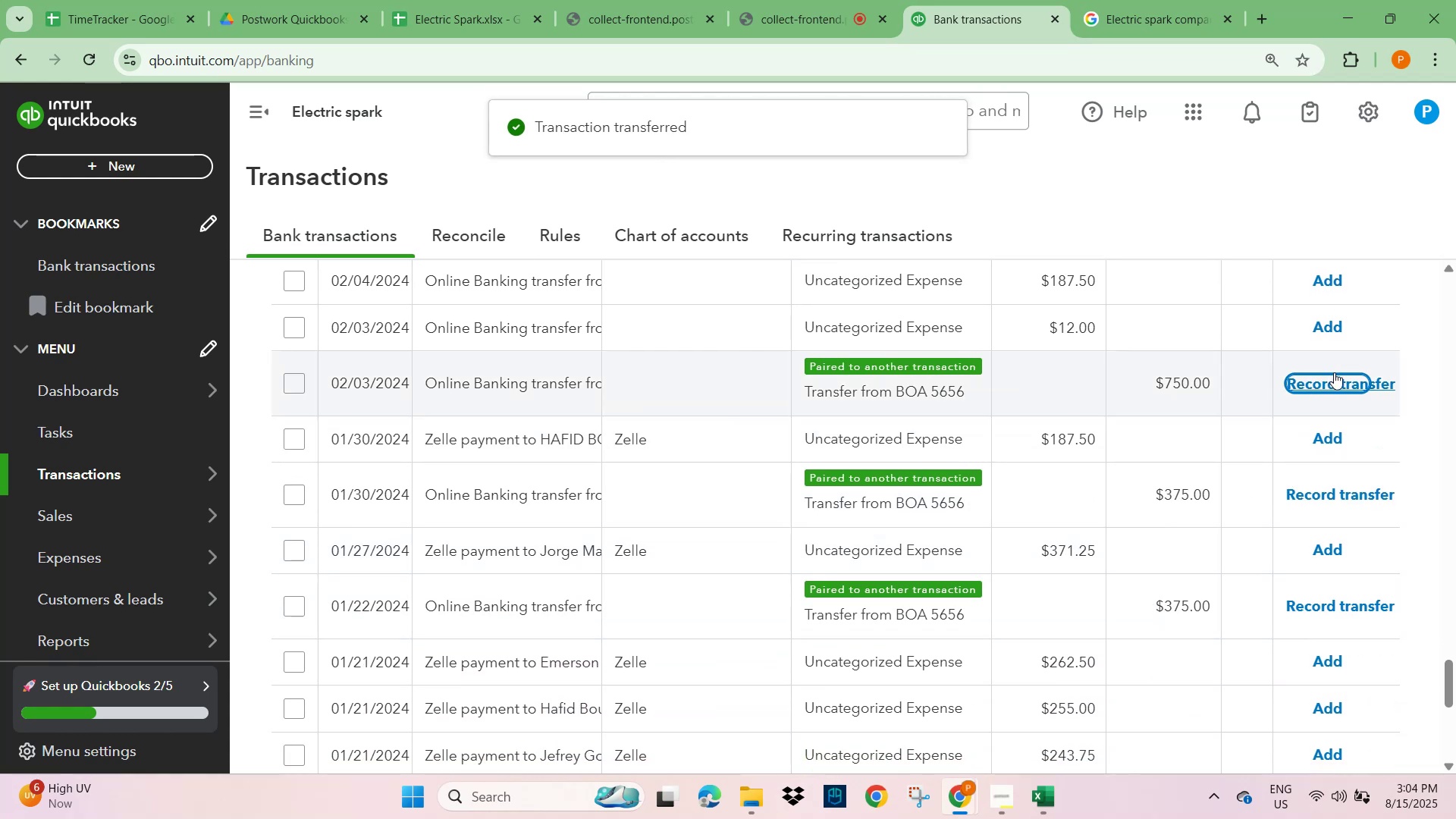 
left_click([1329, 381])
 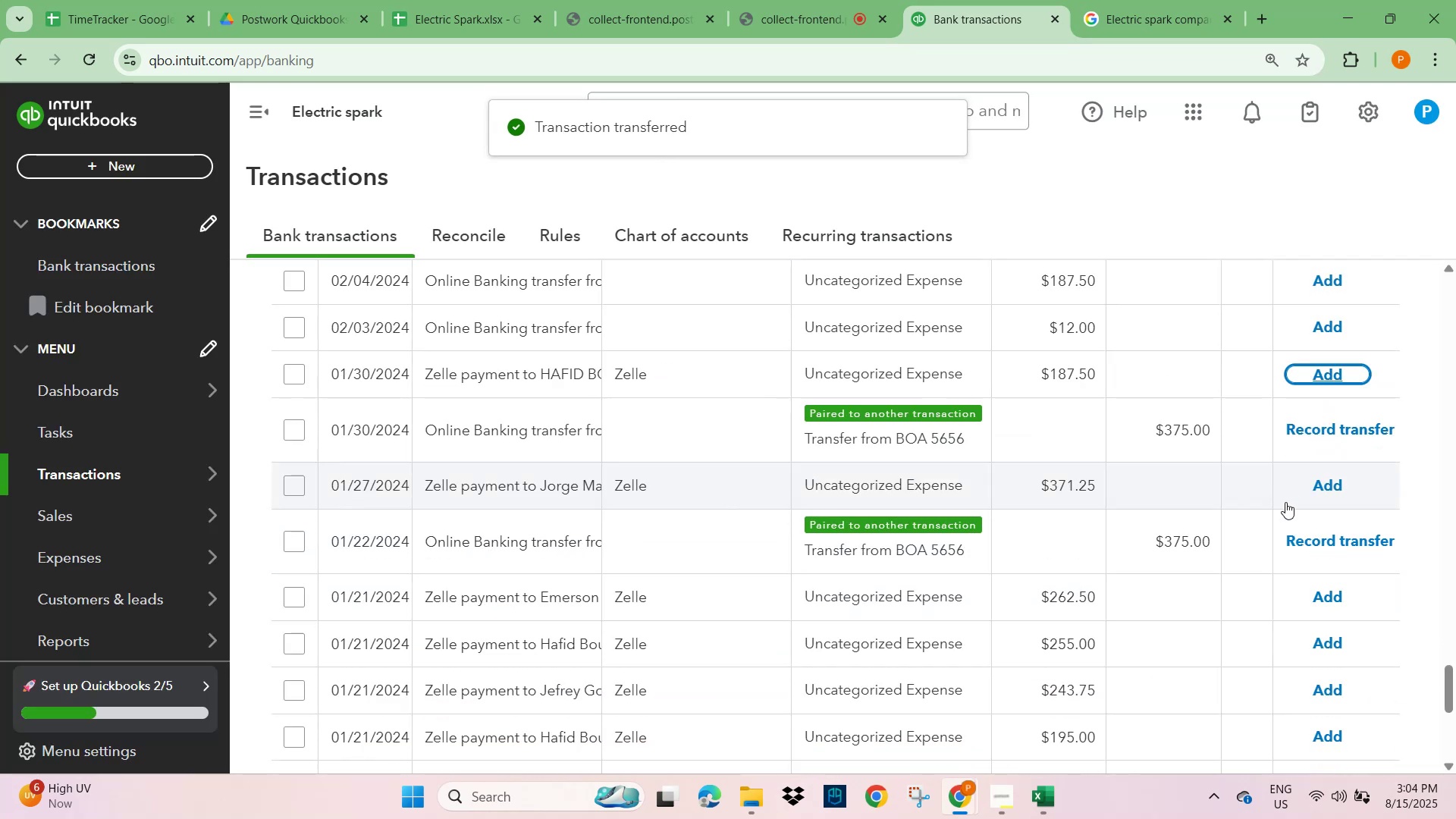 
left_click([1369, 424])
 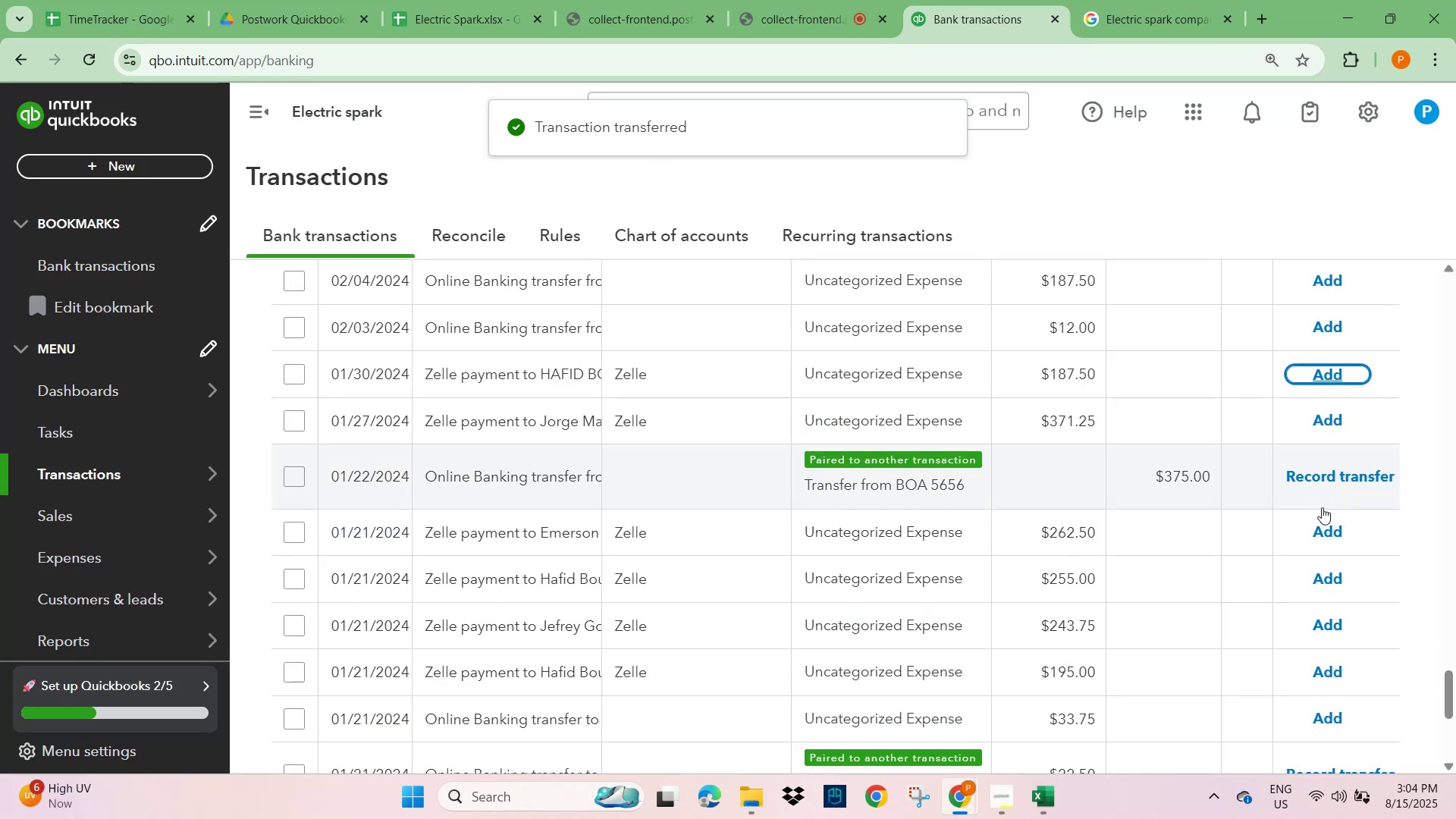 
left_click([1330, 475])
 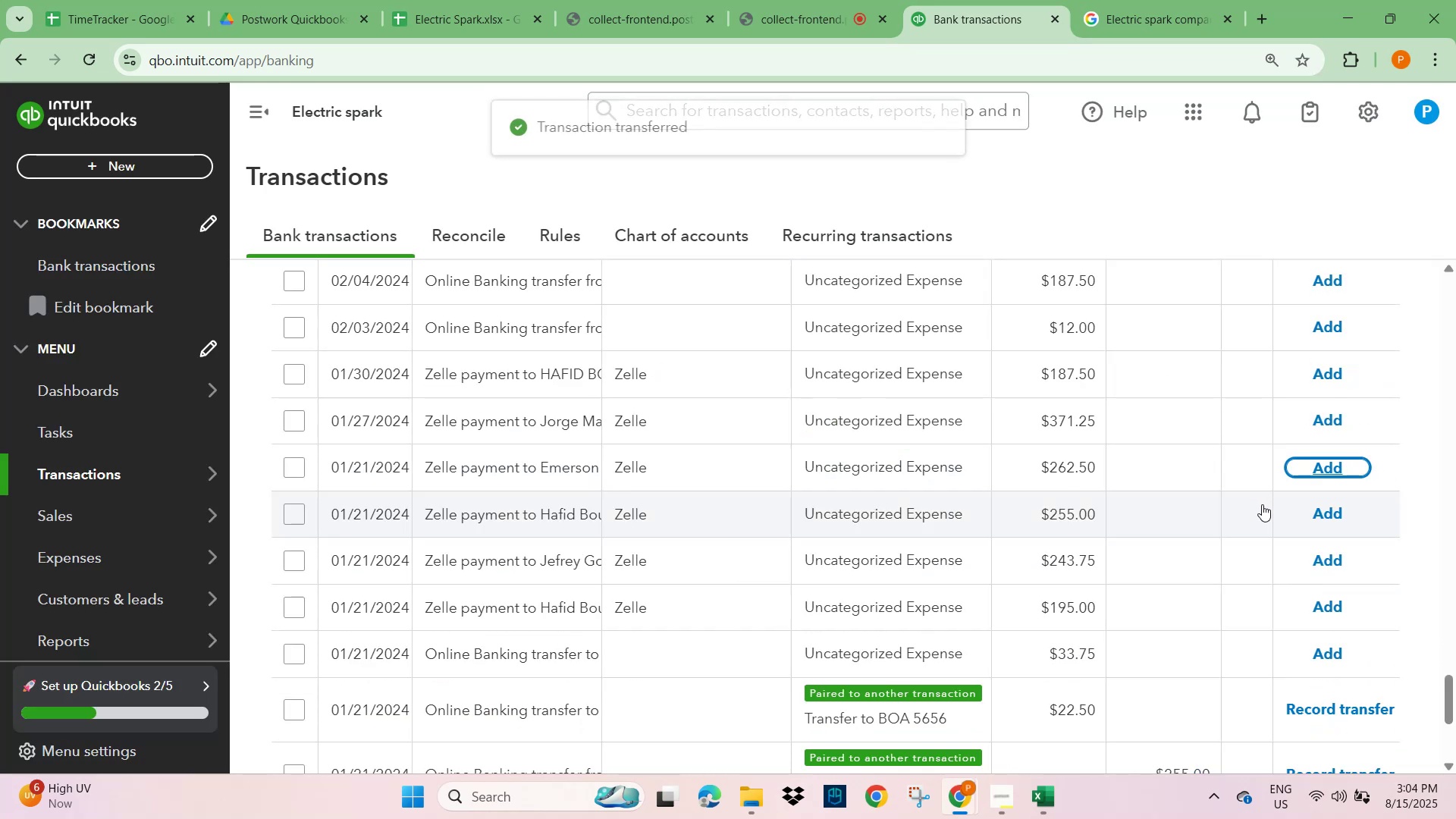 
scroll: coordinate [1205, 570], scroll_direction: down, amount: 4.0
 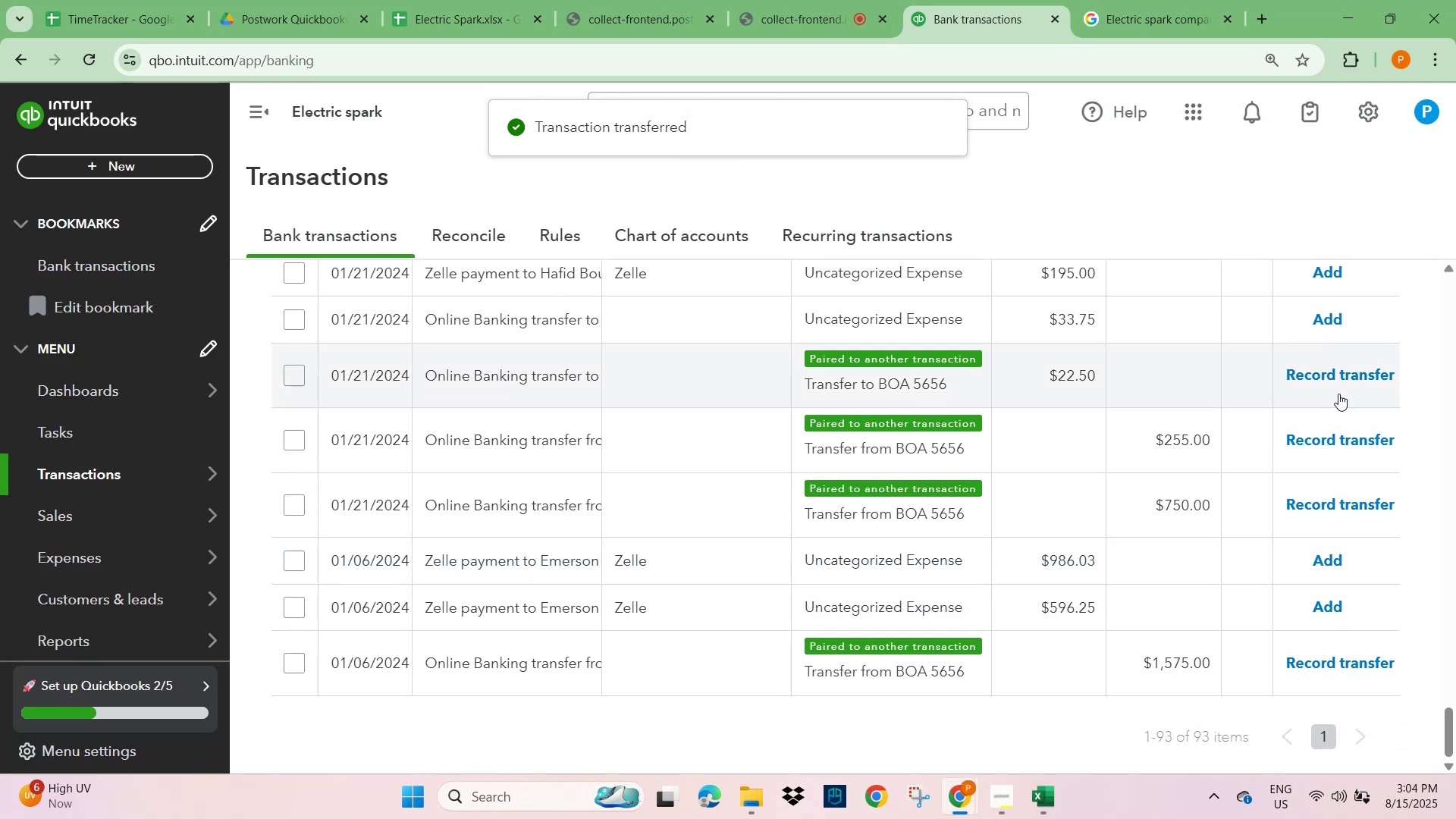 
left_click([1338, 375])
 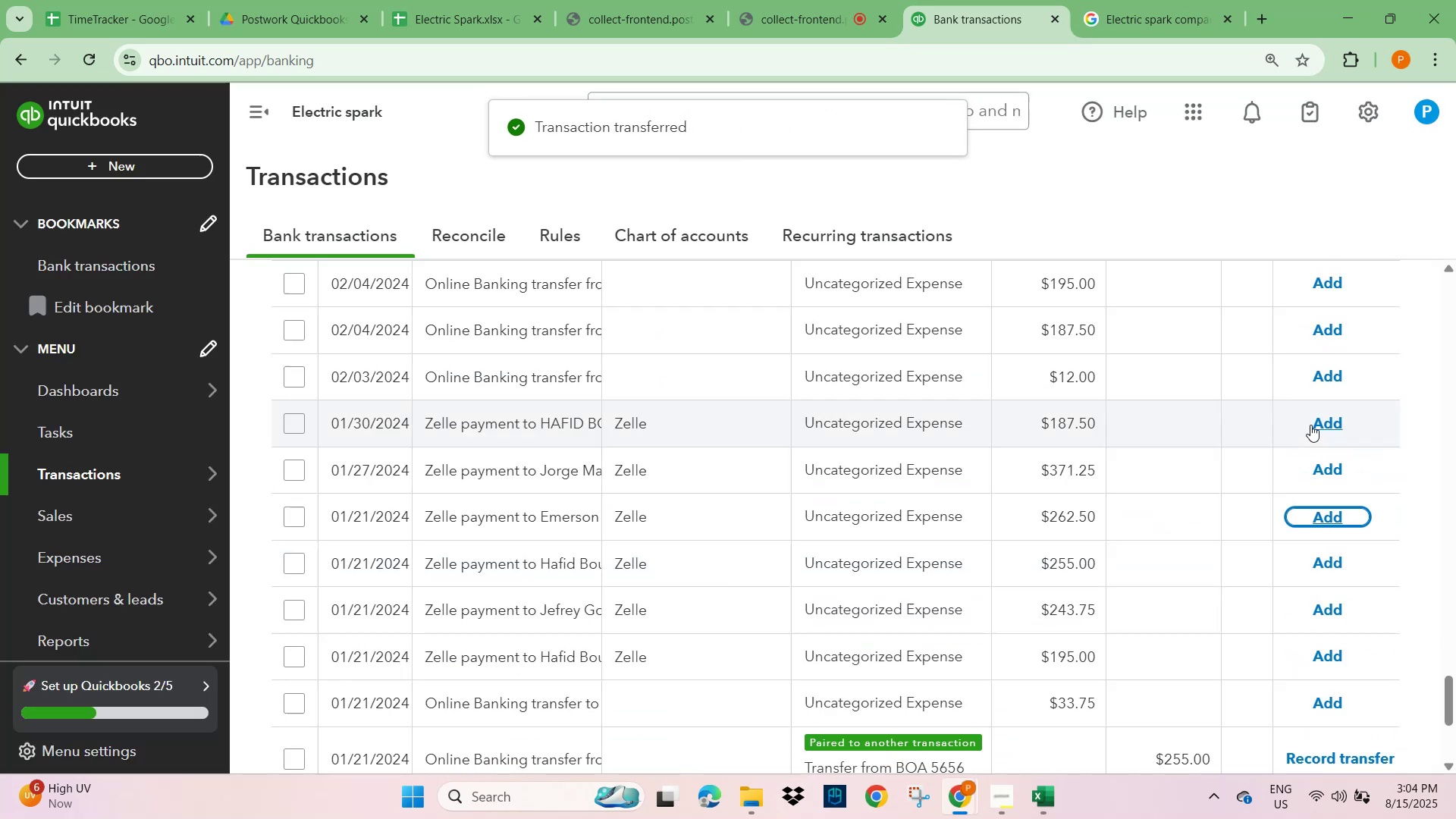 
scroll: coordinate [1159, 538], scroll_direction: down, amount: 2.0
 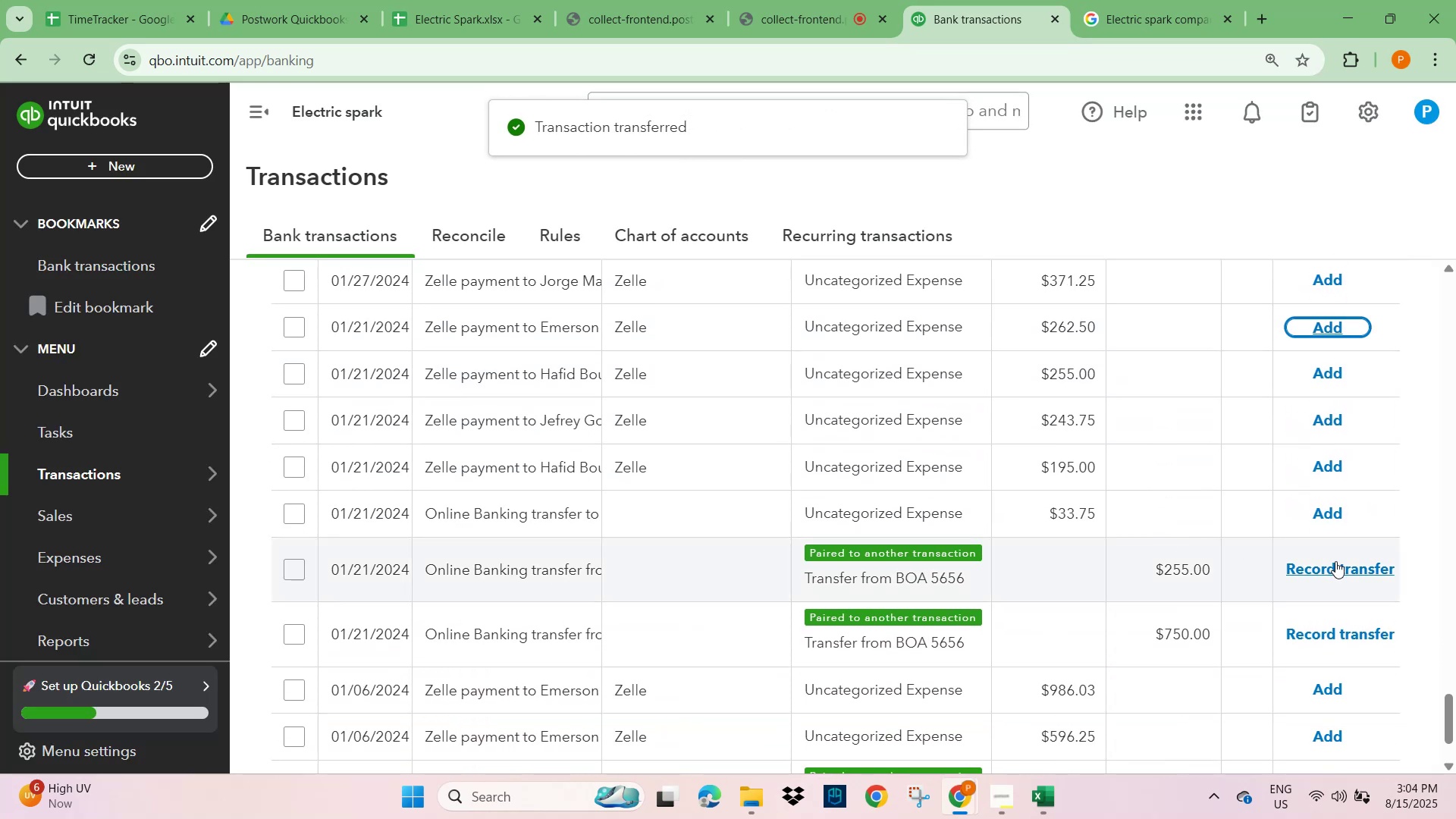 
left_click([1335, 566])
 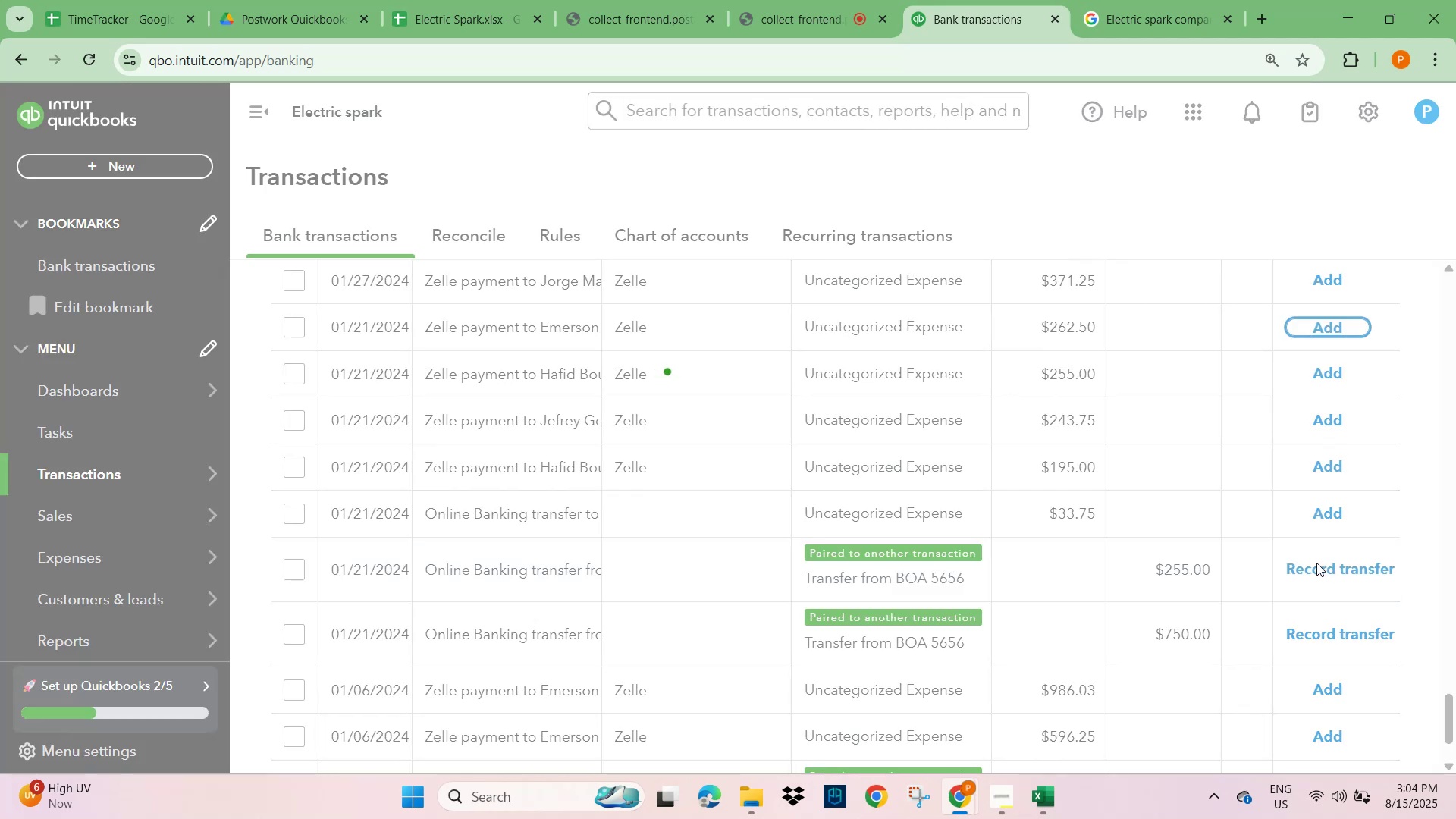 
scroll: coordinate [1313, 620], scroll_direction: down, amount: 1.0
 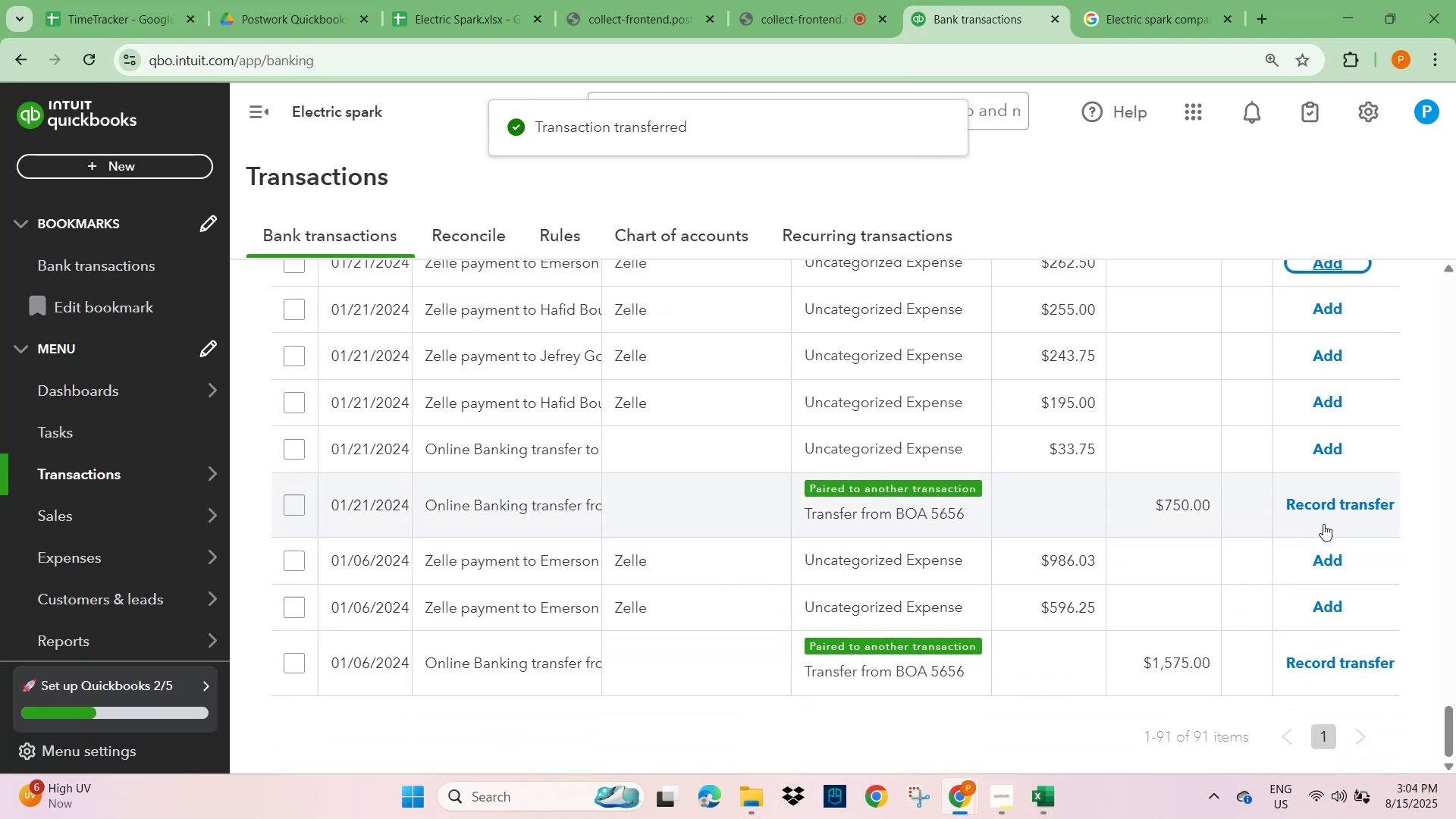 
left_click([1340, 504])
 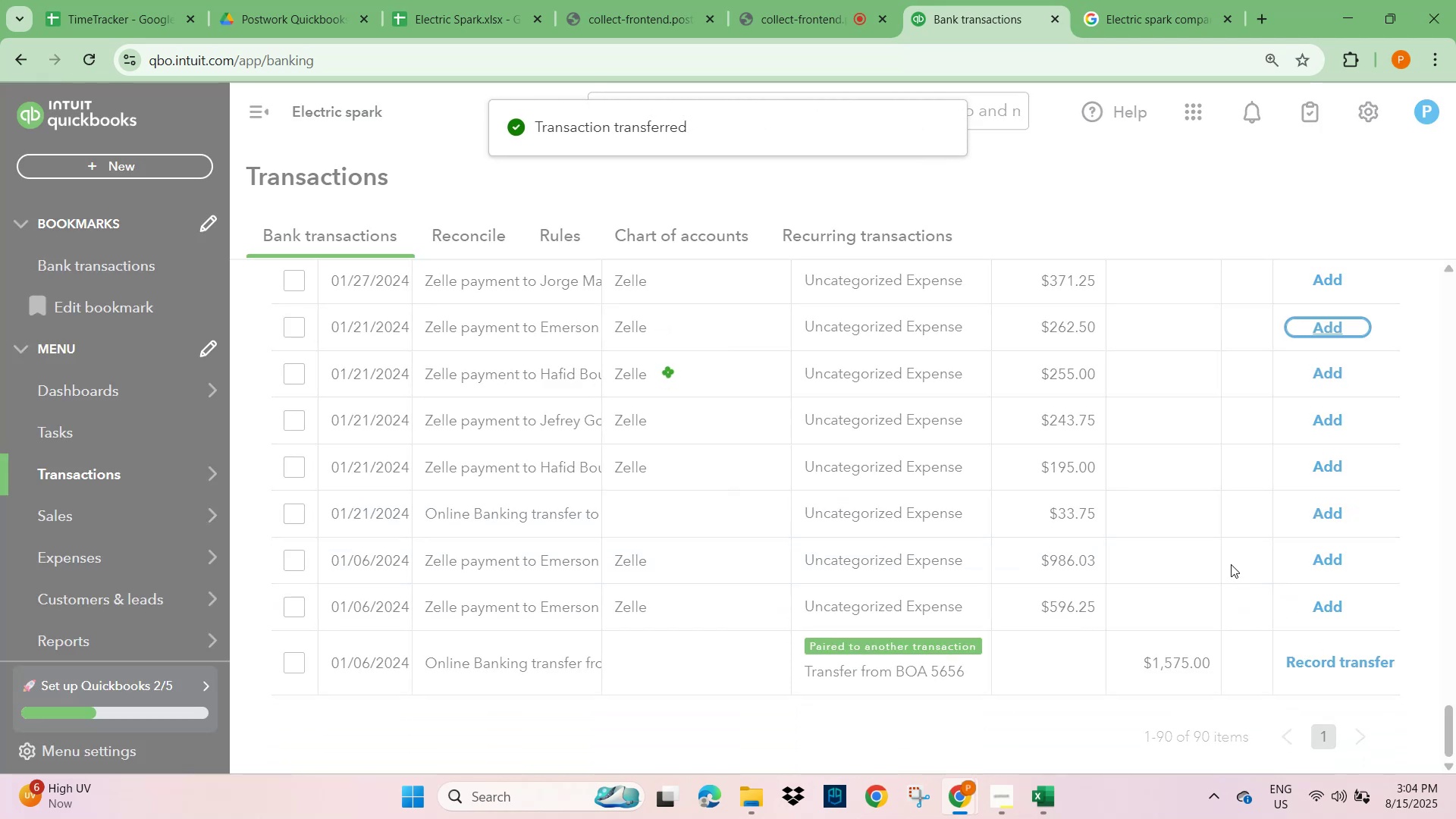 
scroll: coordinate [1181, 544], scroll_direction: up, amount: 42.0
 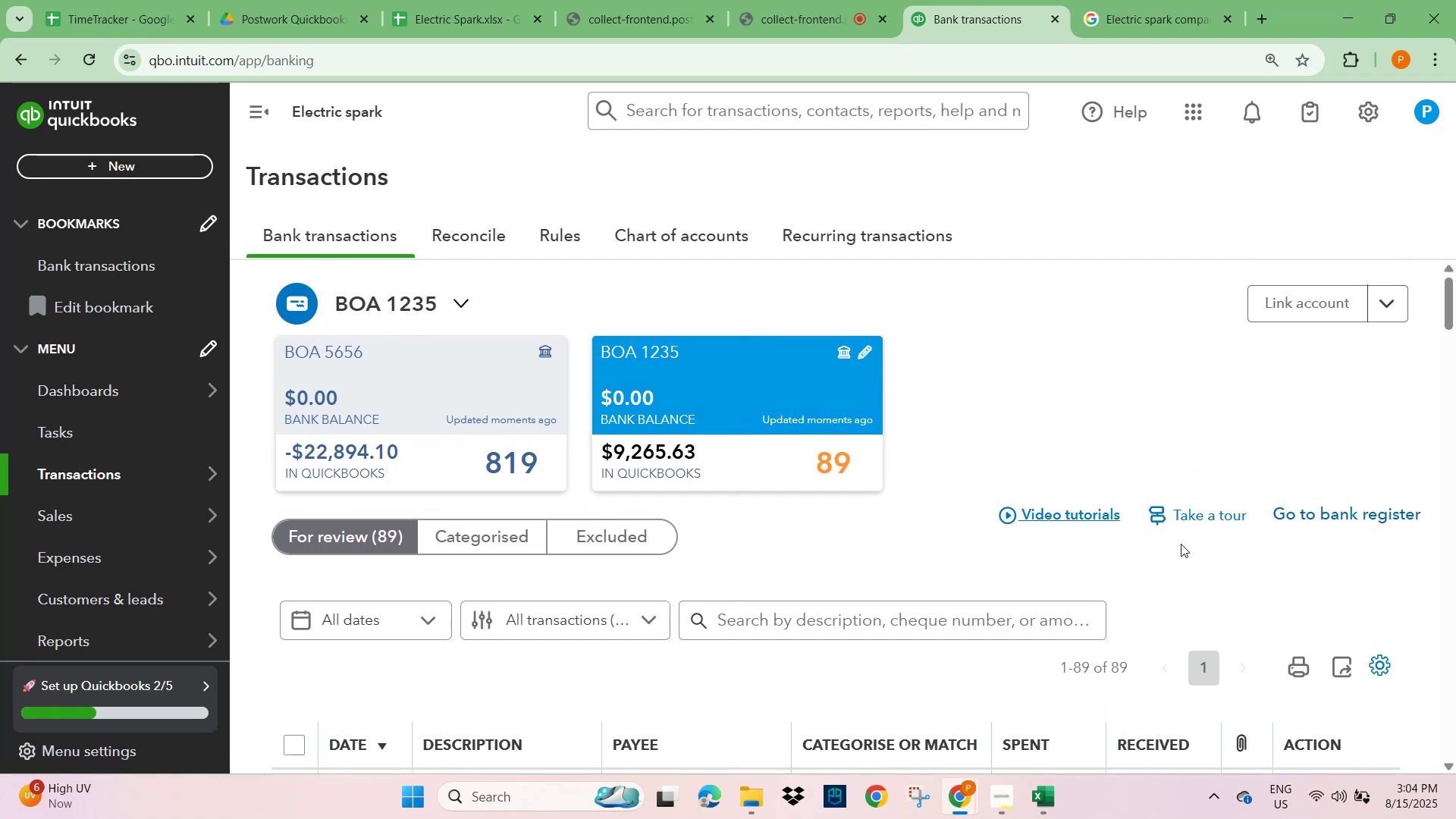 
scroll: coordinate [1180, 544], scroll_direction: none, amount: 0.0
 